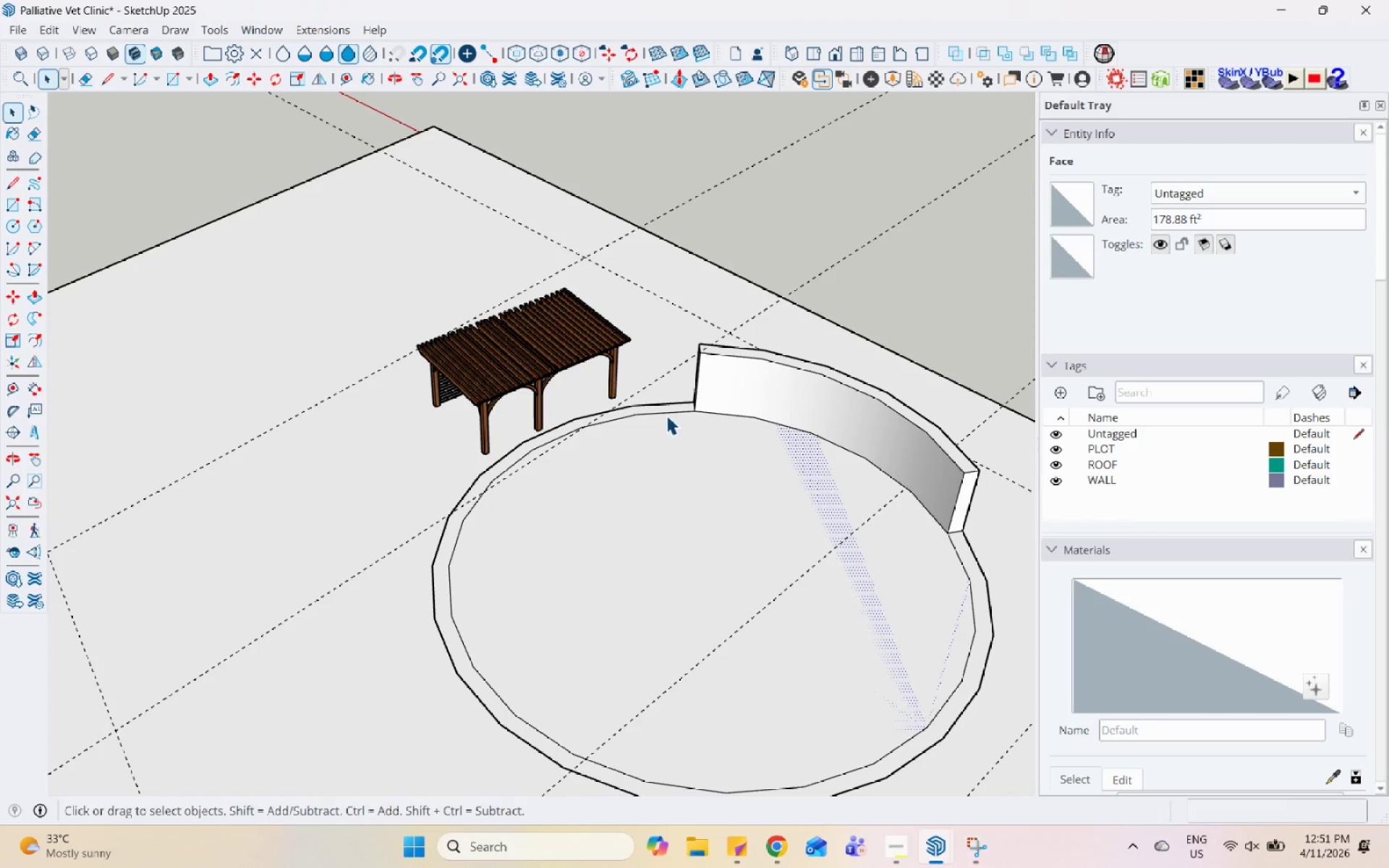 
left_click([666, 415])
 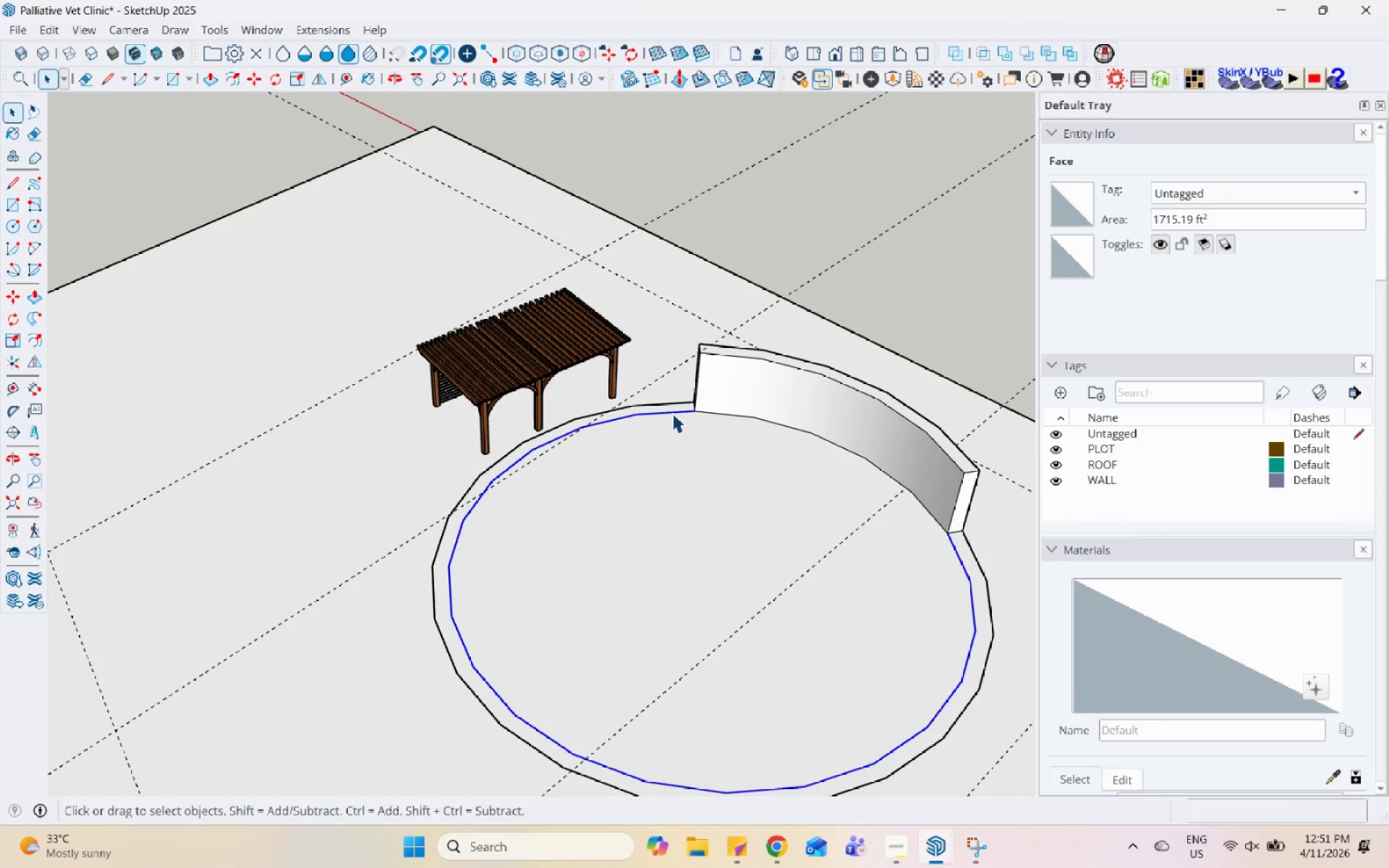 
right_click([672, 413])
 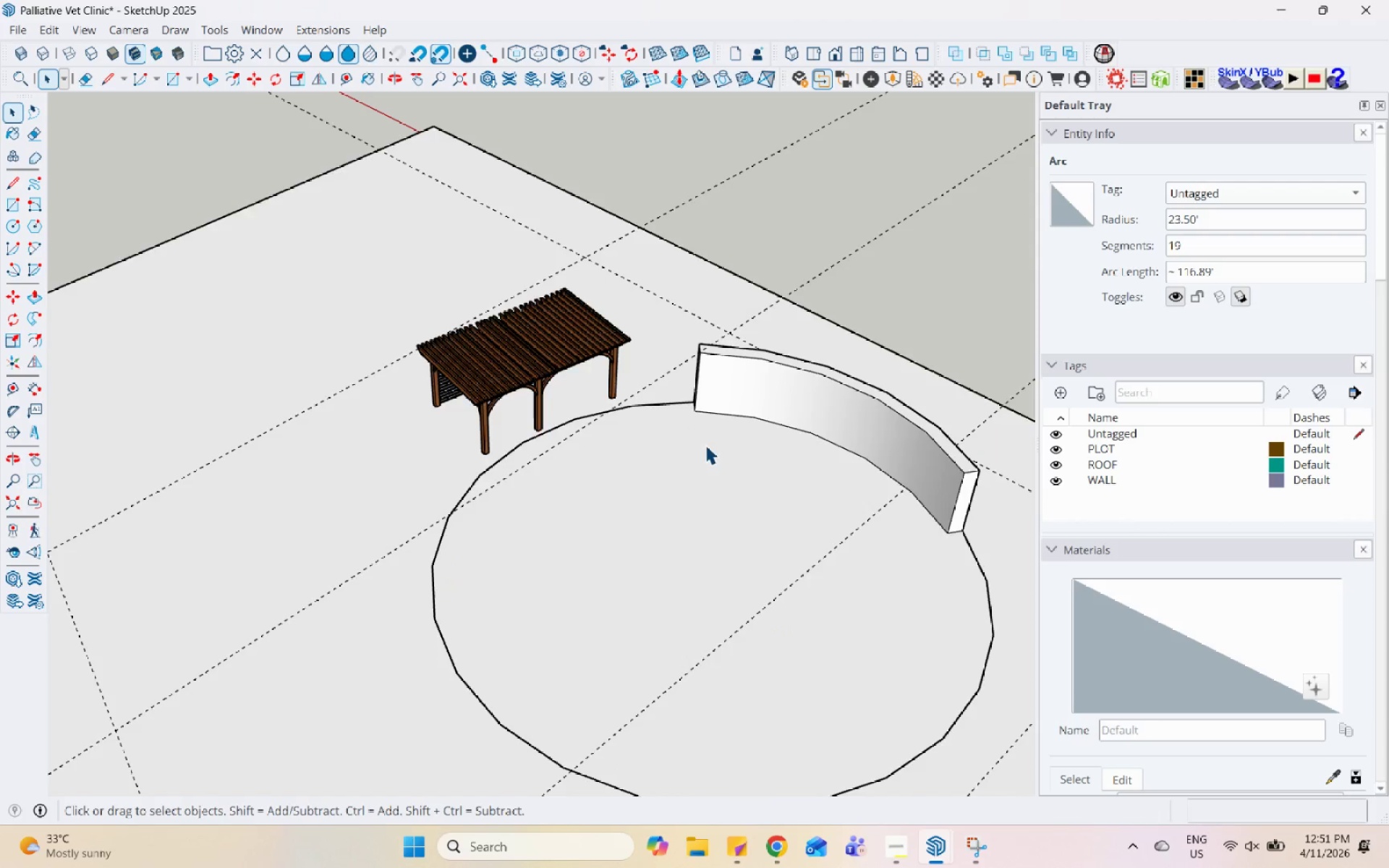 
scroll: coordinate [705, 446], scroll_direction: down, amount: 4.0
 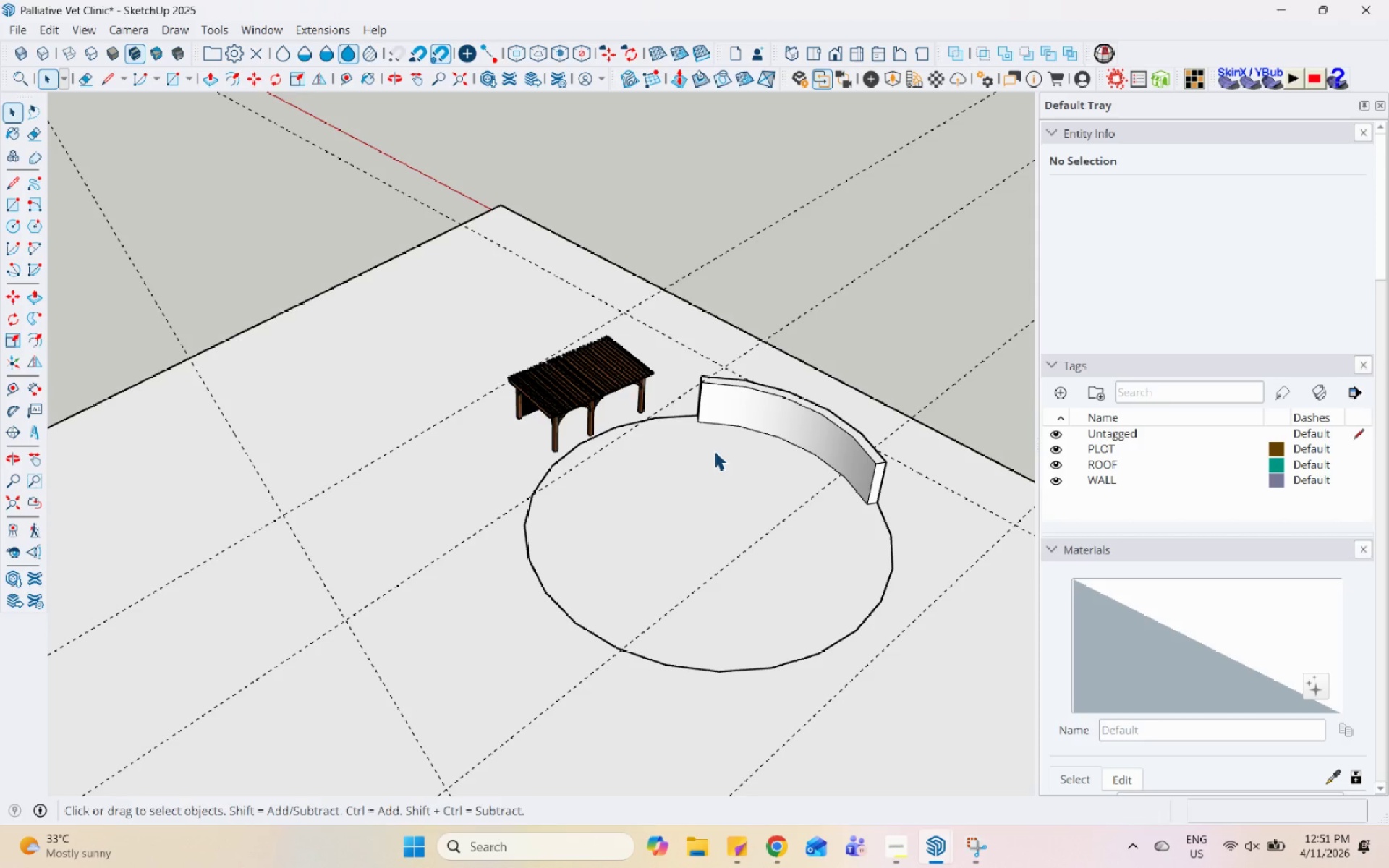 
wait(11.99)
 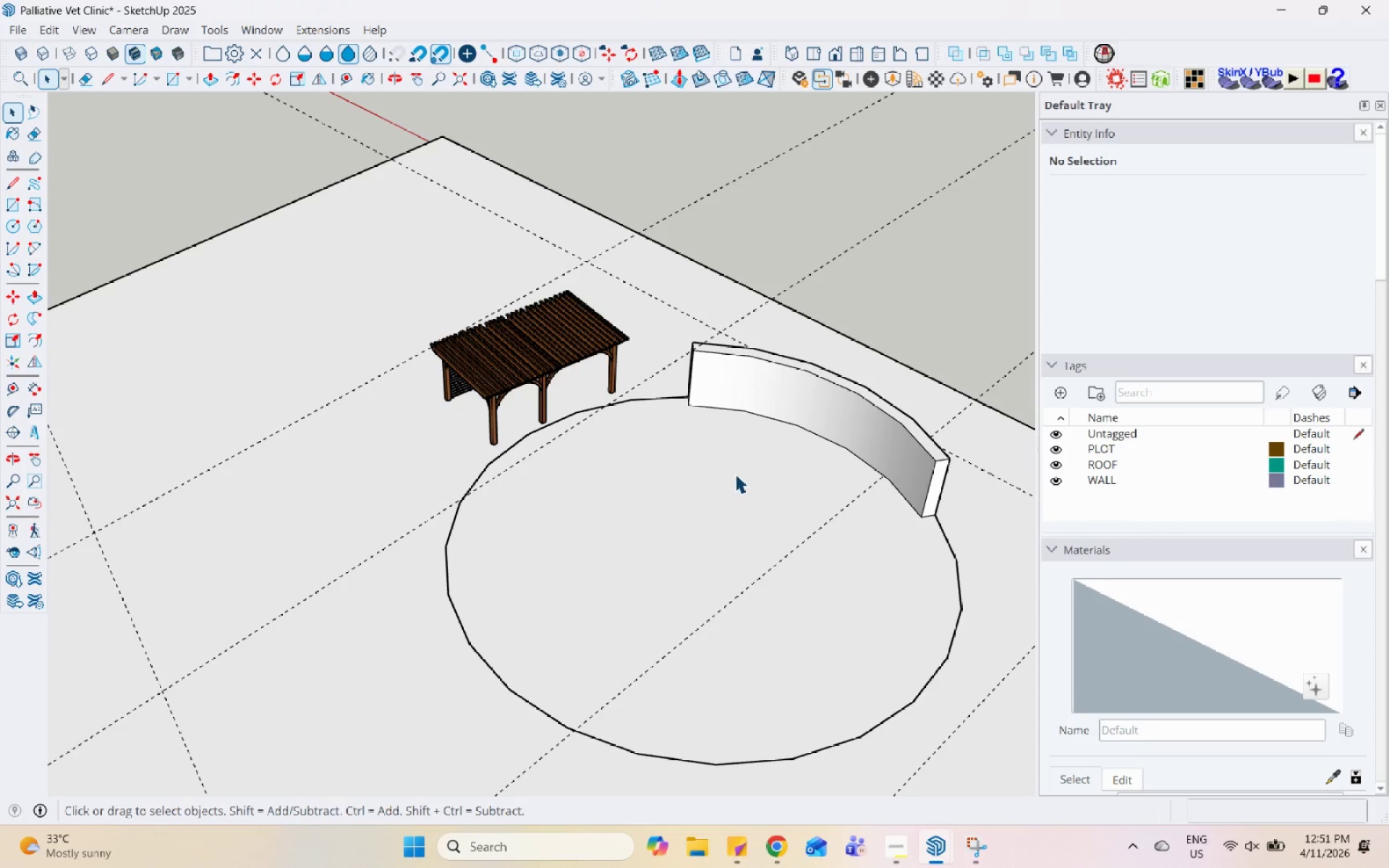 
left_click([735, 474])
 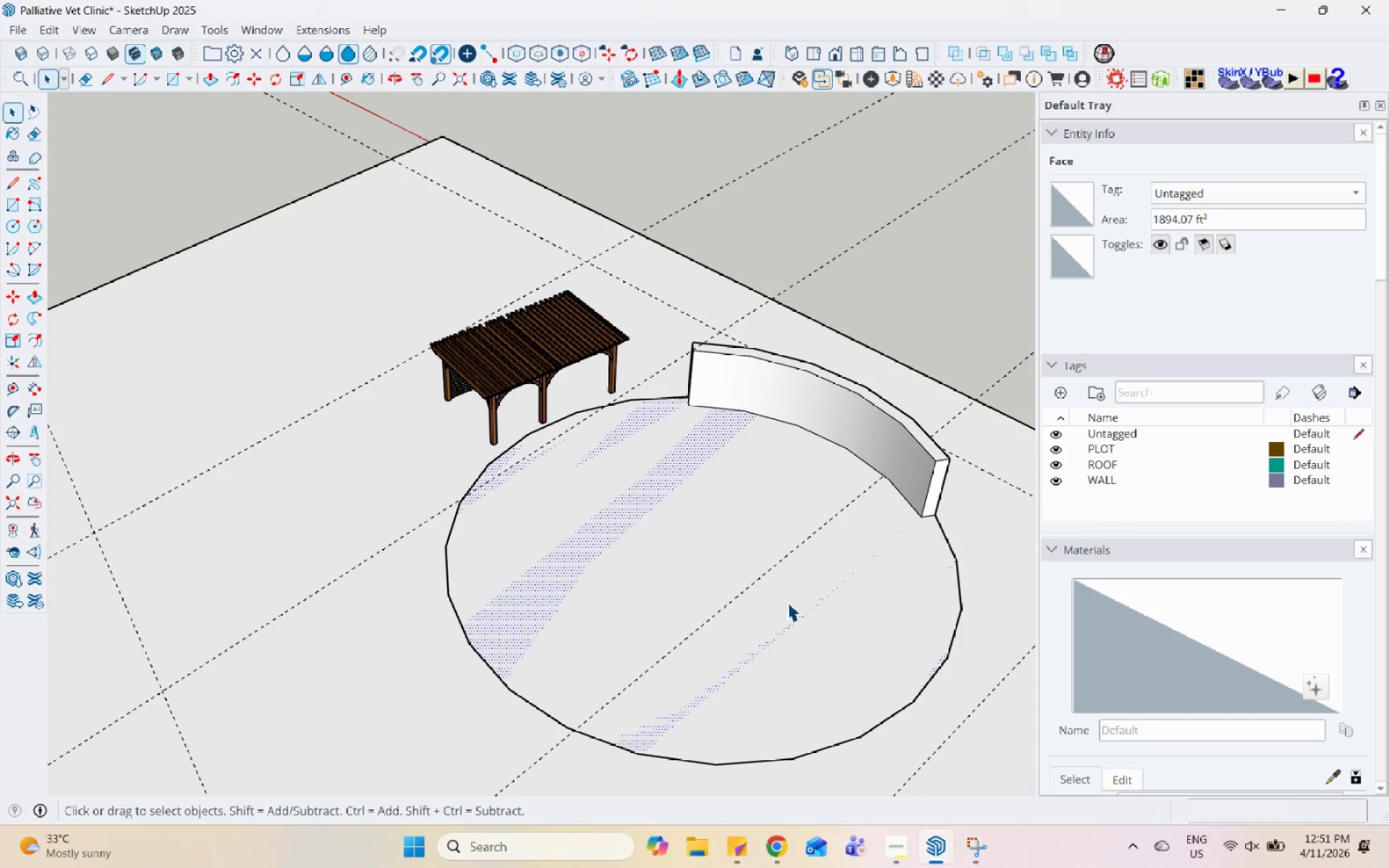 
scroll: coordinate [727, 472], scroll_direction: up, amount: 2.0
 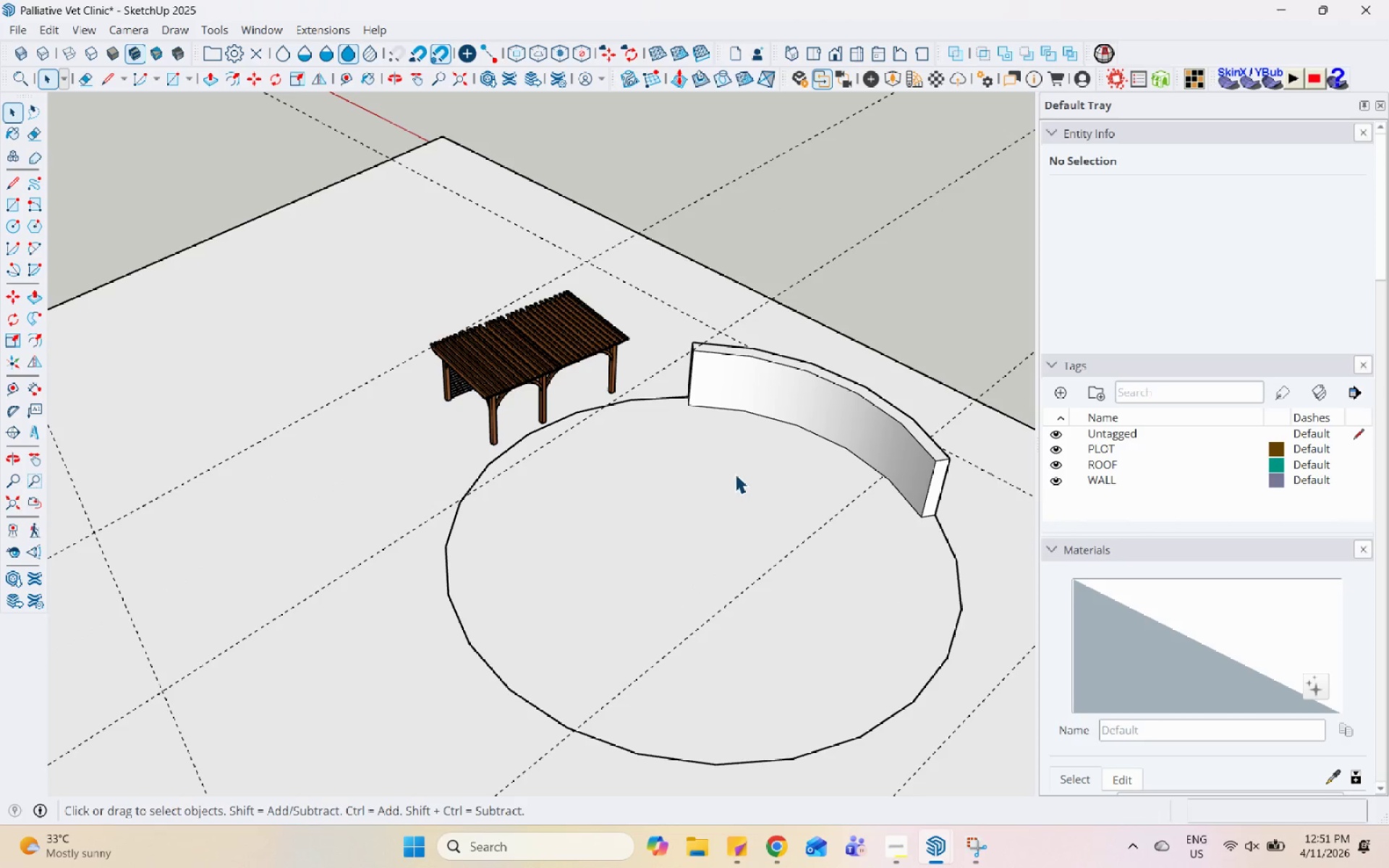 
key(Control+X)
 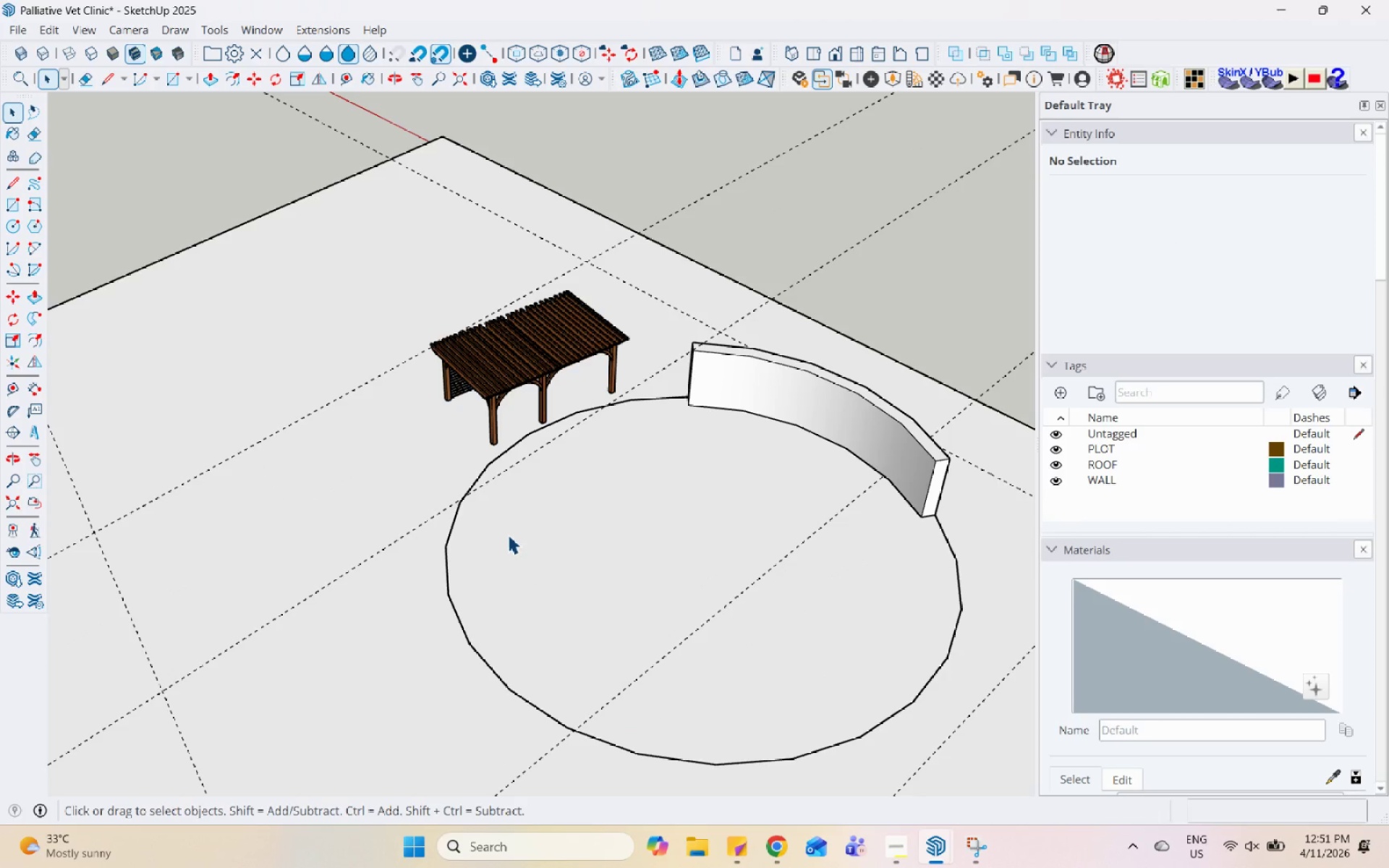 
key(Control+Z)
 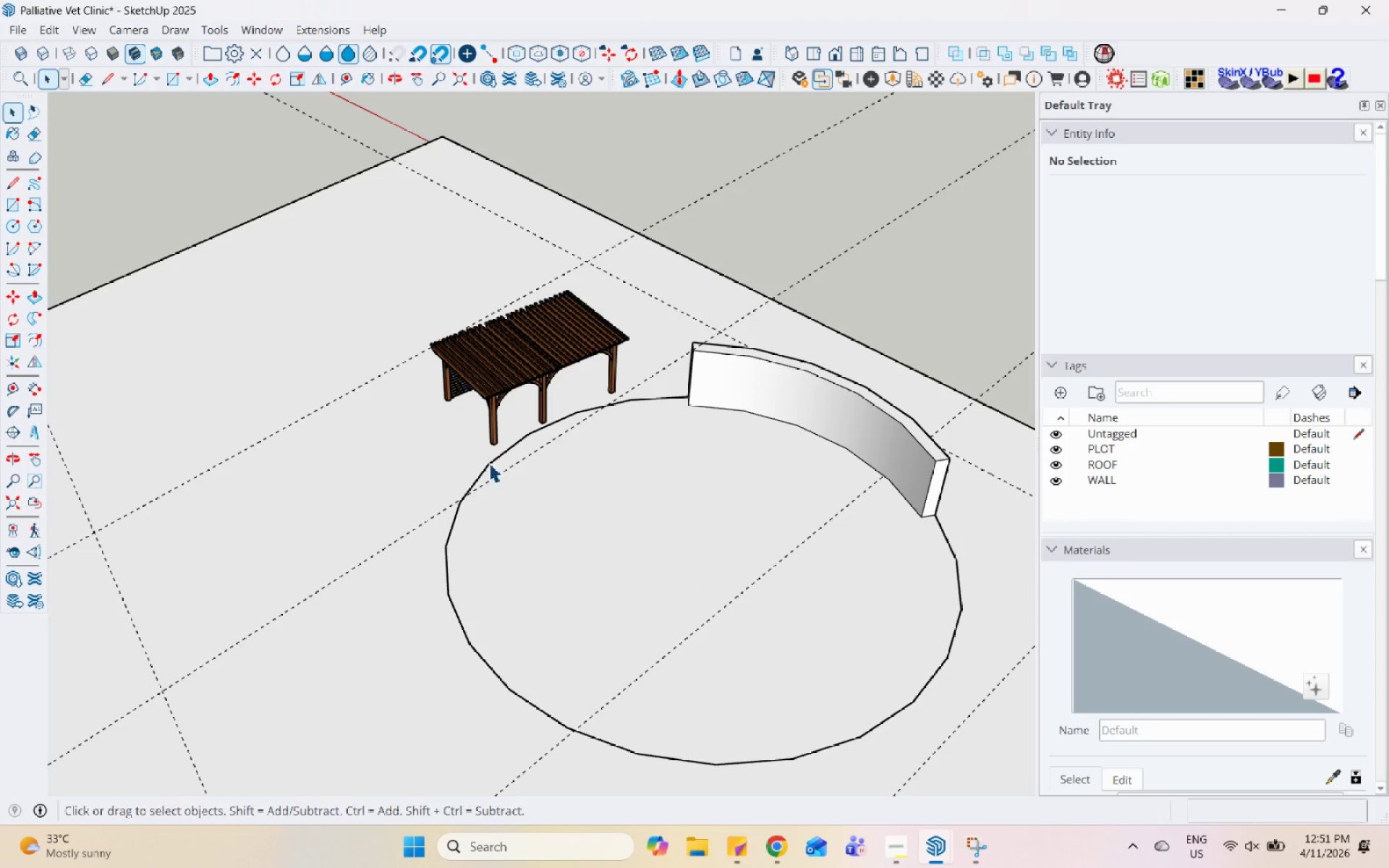 
left_click([489, 463])
 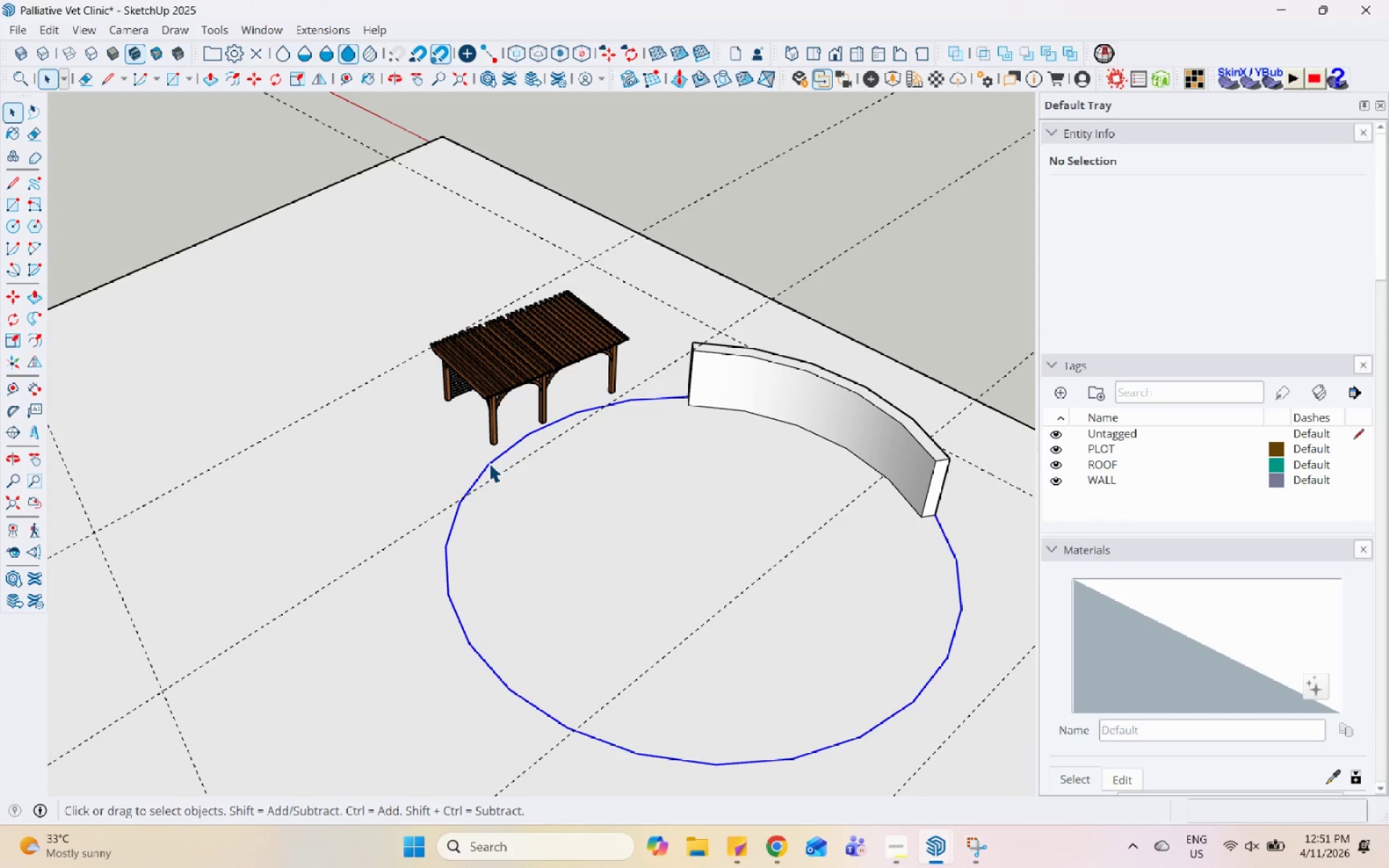 
key(Control+X)
 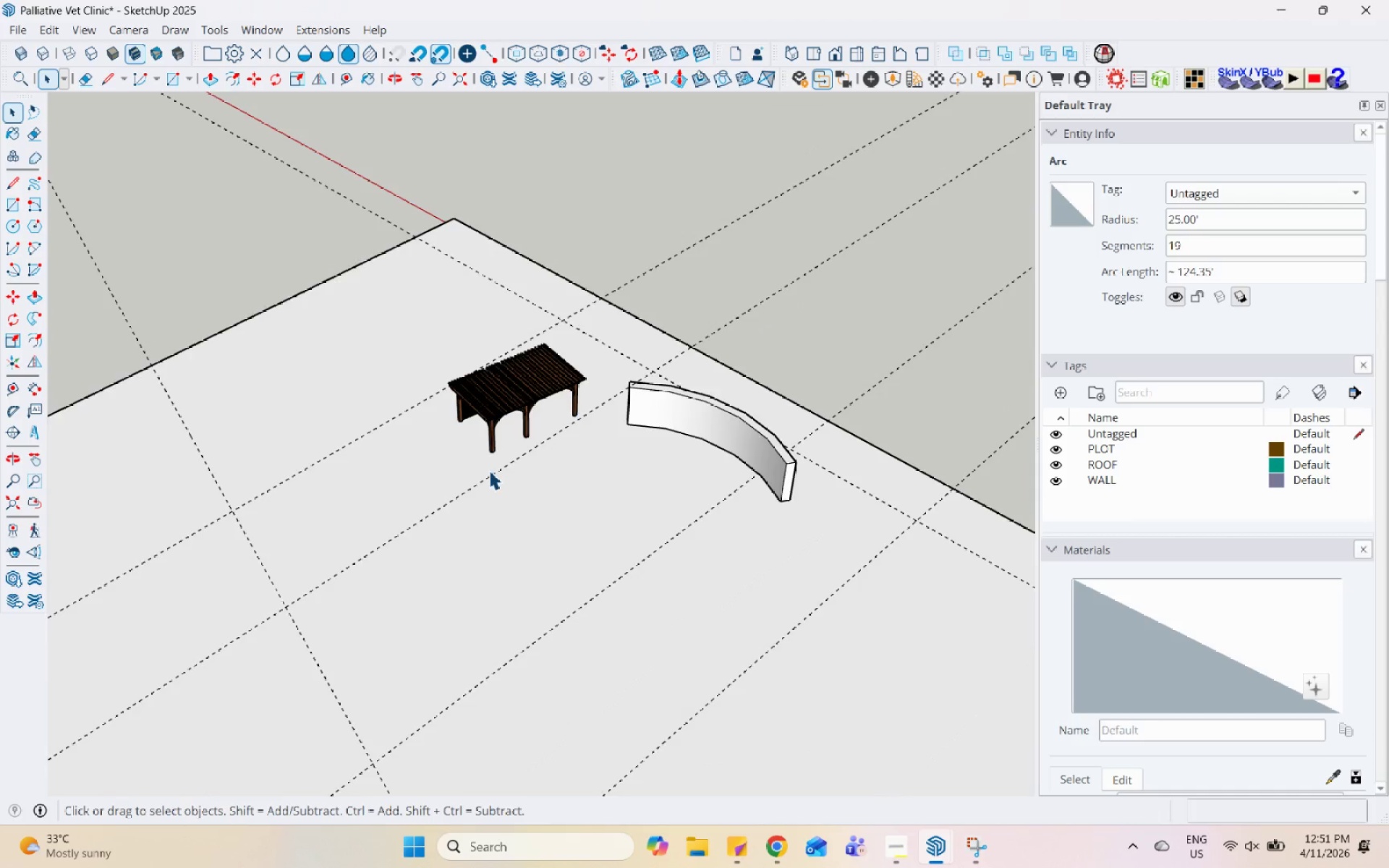 
left_click([775, 564])
 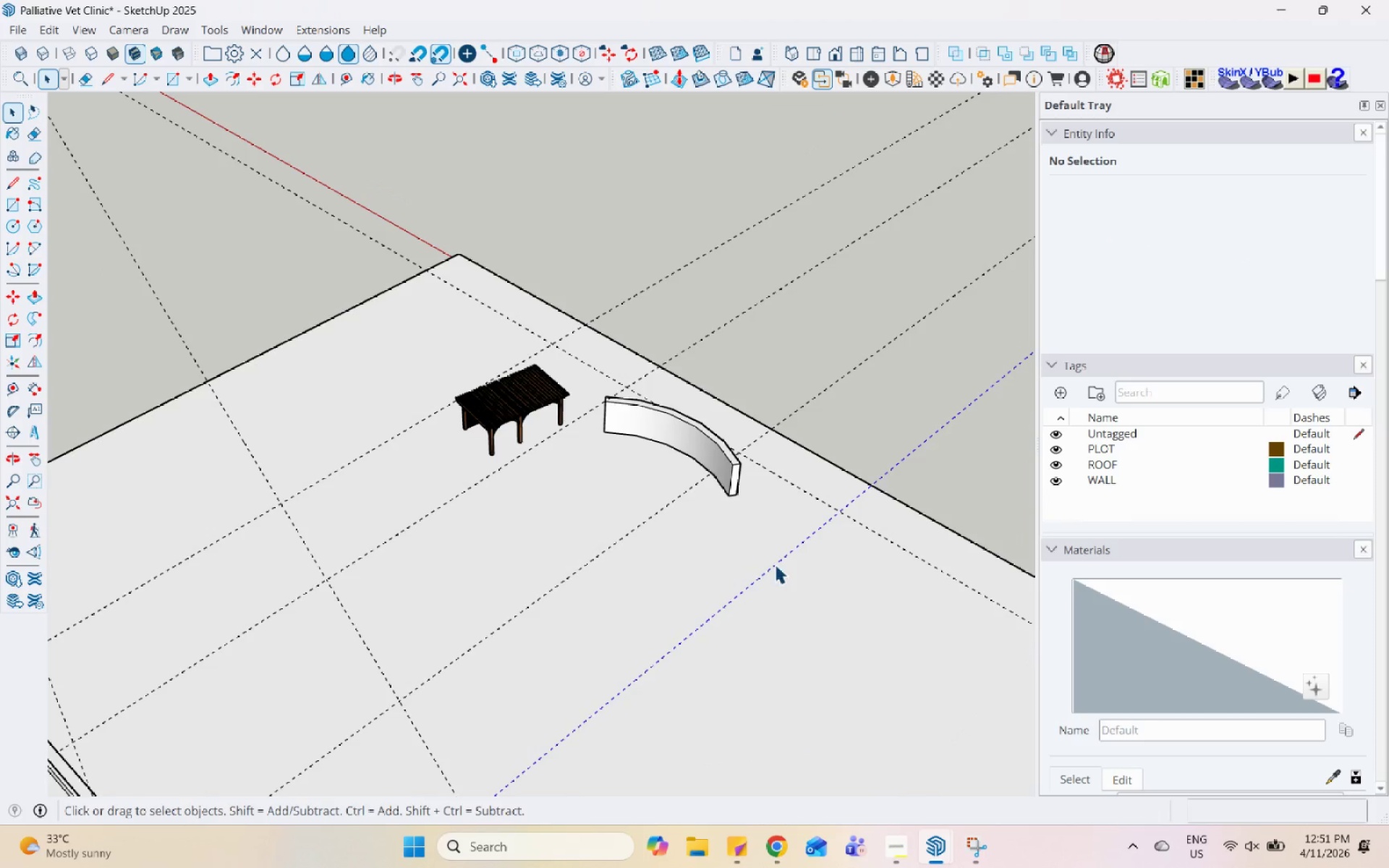 
scroll: coordinate [489, 470], scroll_direction: down, amount: 6.0
 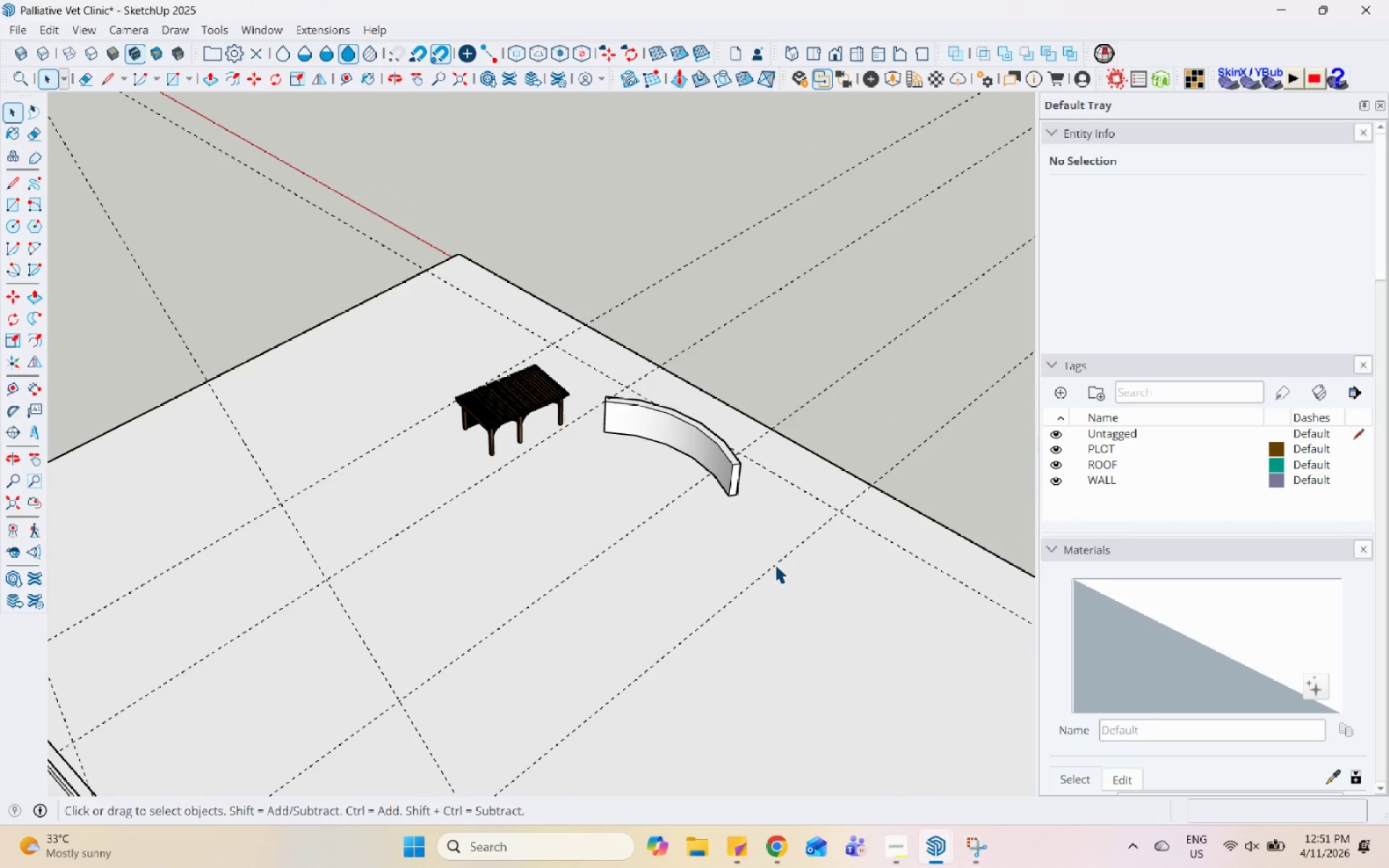 
double_click([775, 564])
 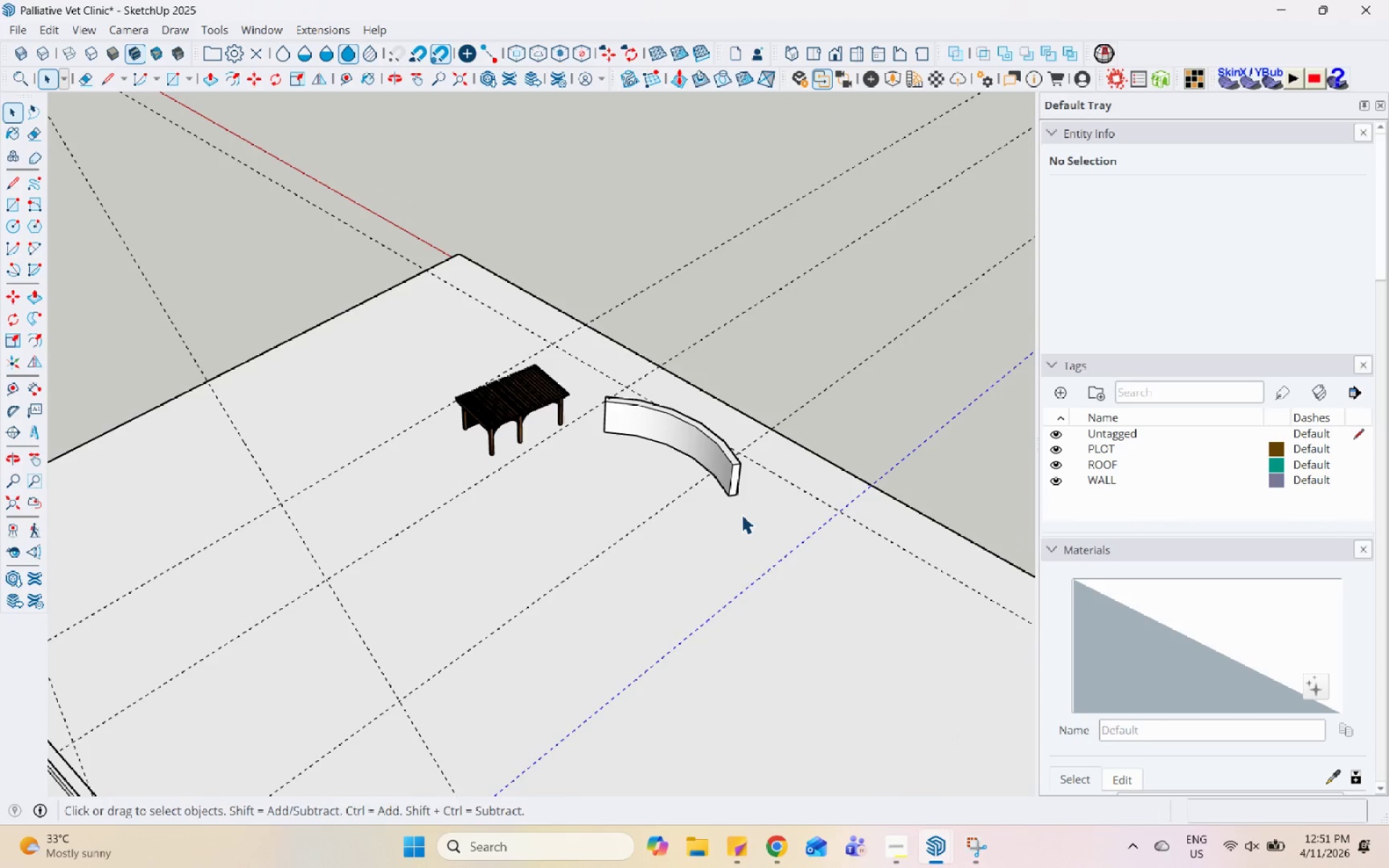 
triple_click([742, 514])
 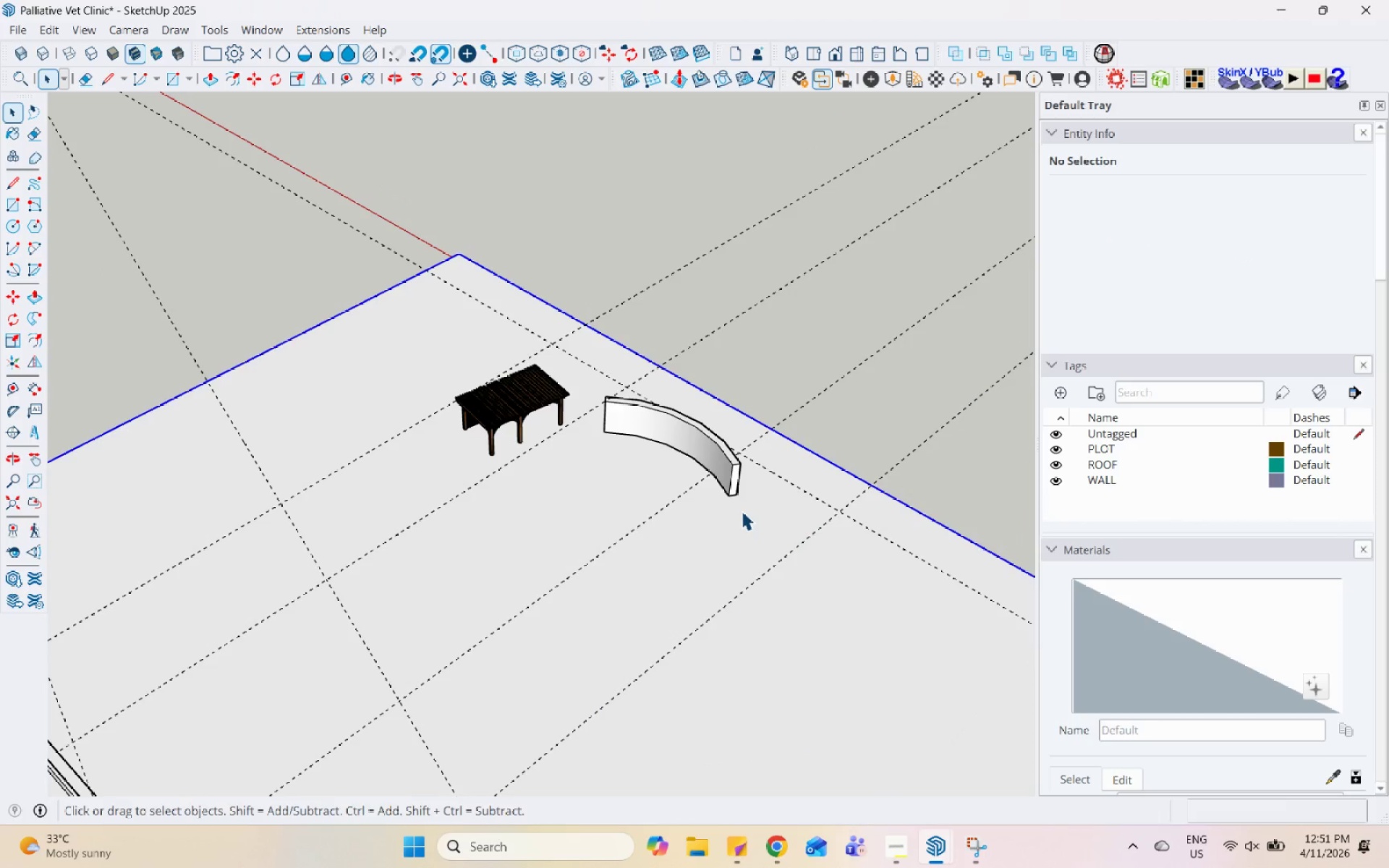 
triple_click([742, 511])
 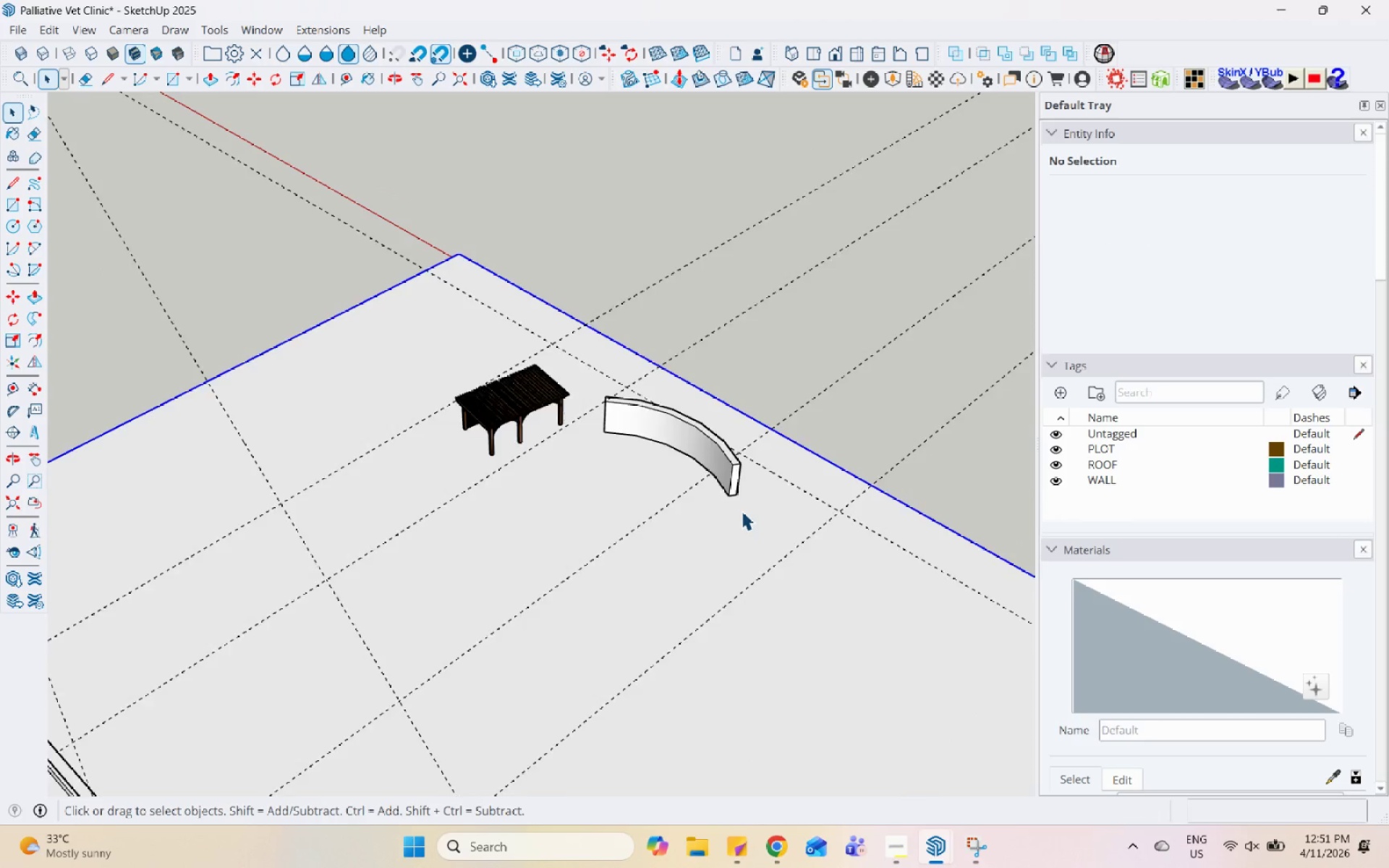 
triple_click([742, 511])
 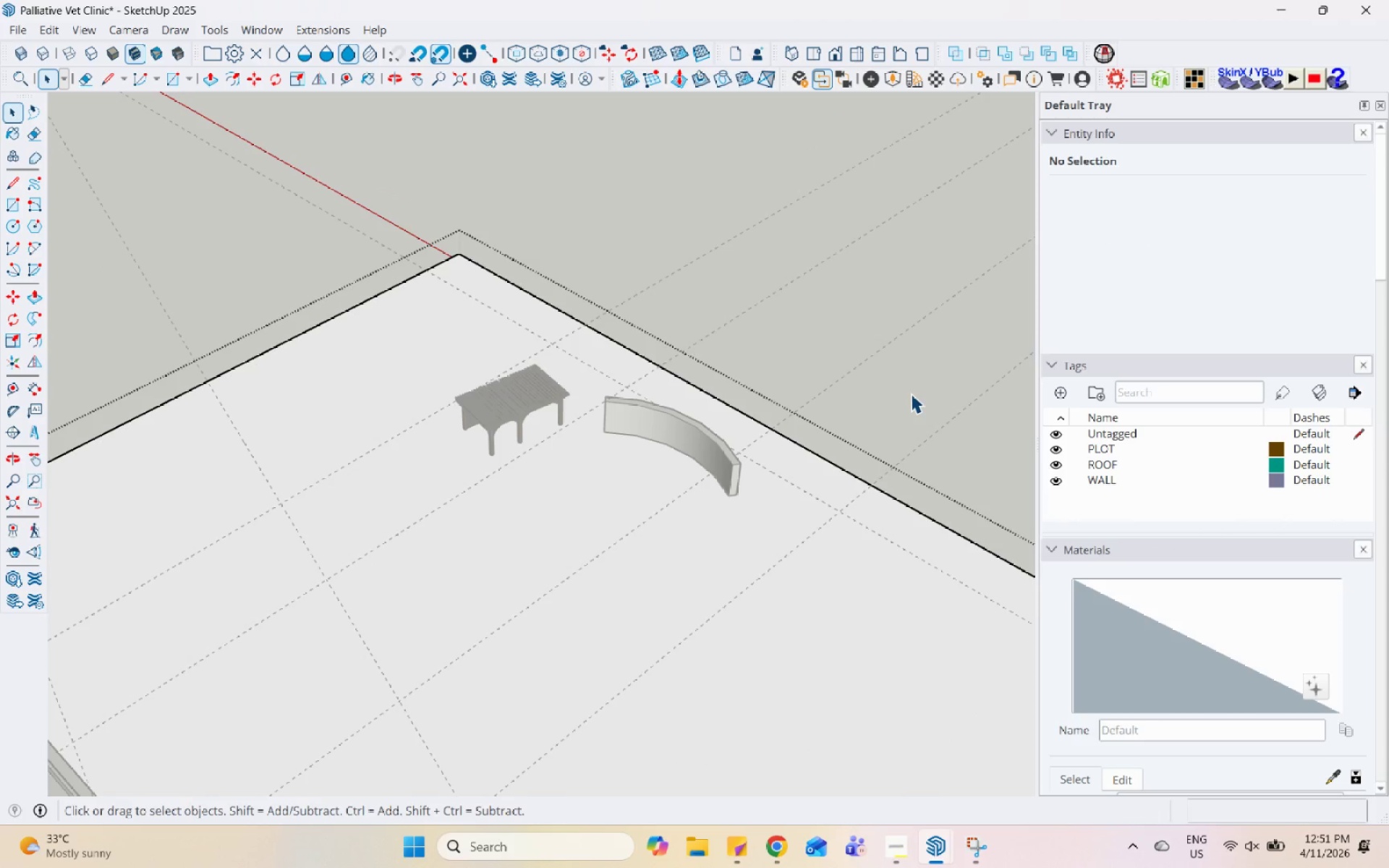 
scroll: coordinate [909, 403], scroll_direction: down, amount: 3.0
 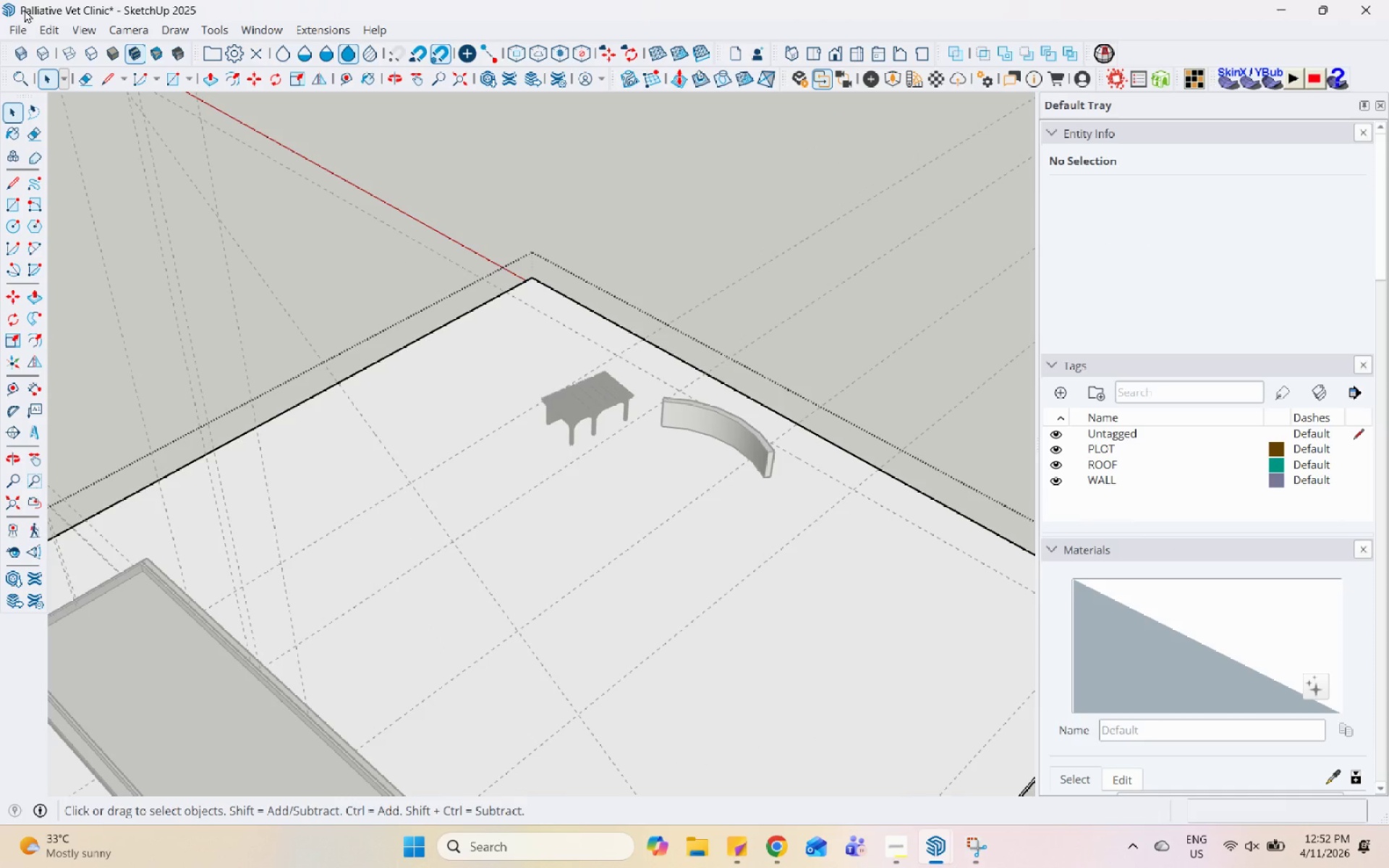 
left_click([41, 25])
 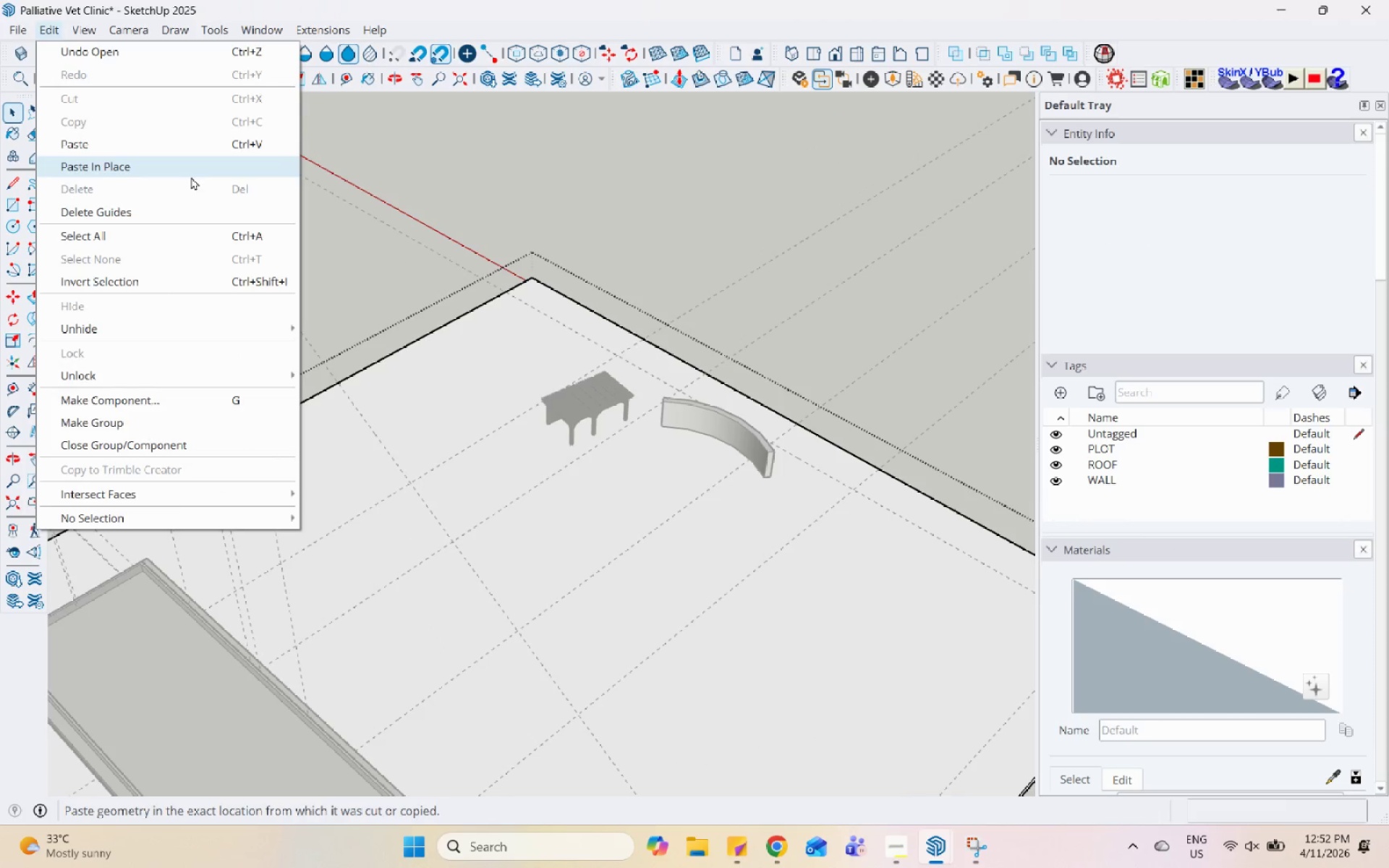 
left_click([195, 169])
 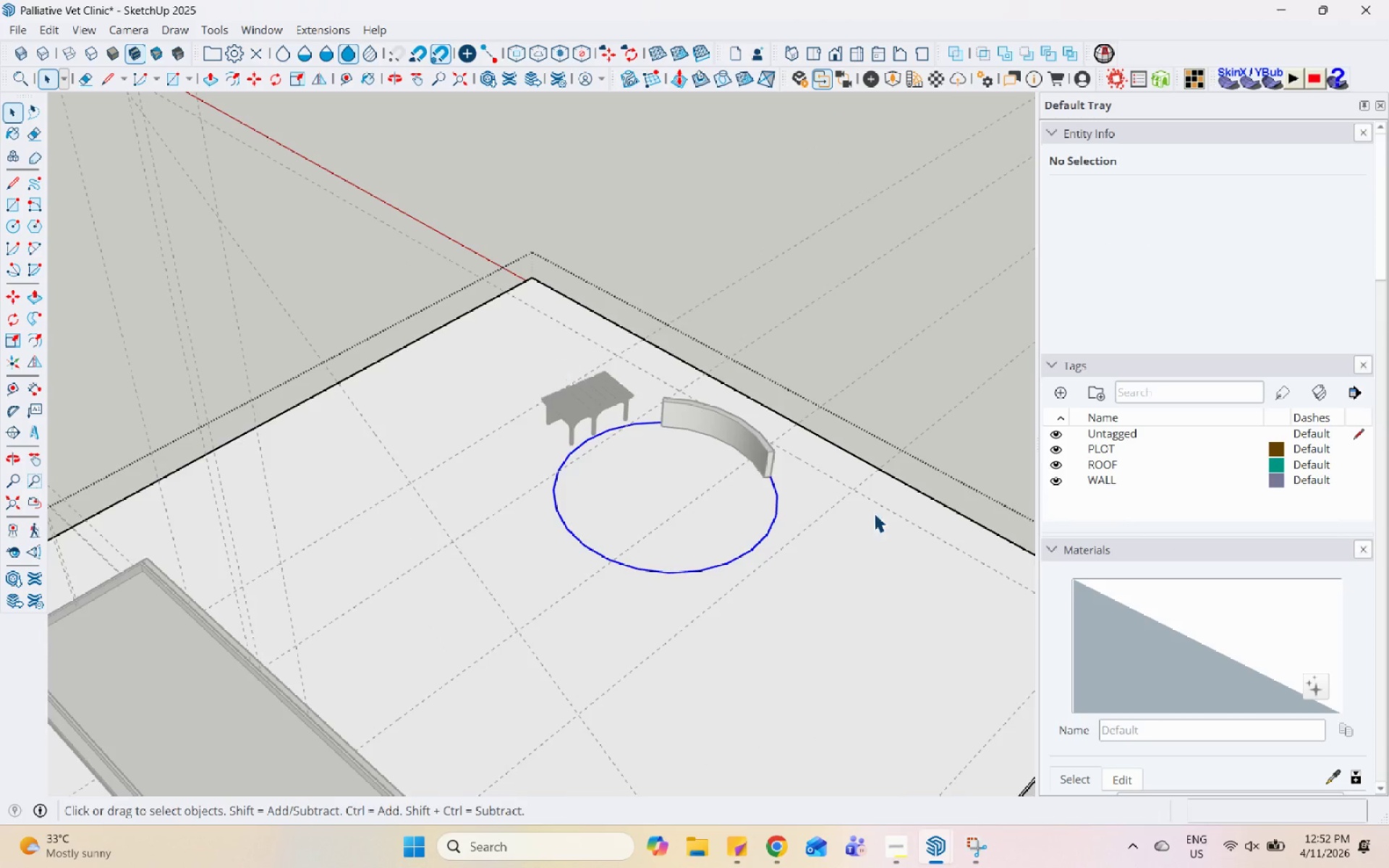 
left_click_drag(start_coordinate=[542, 458], to_coordinate=[538, 456])
 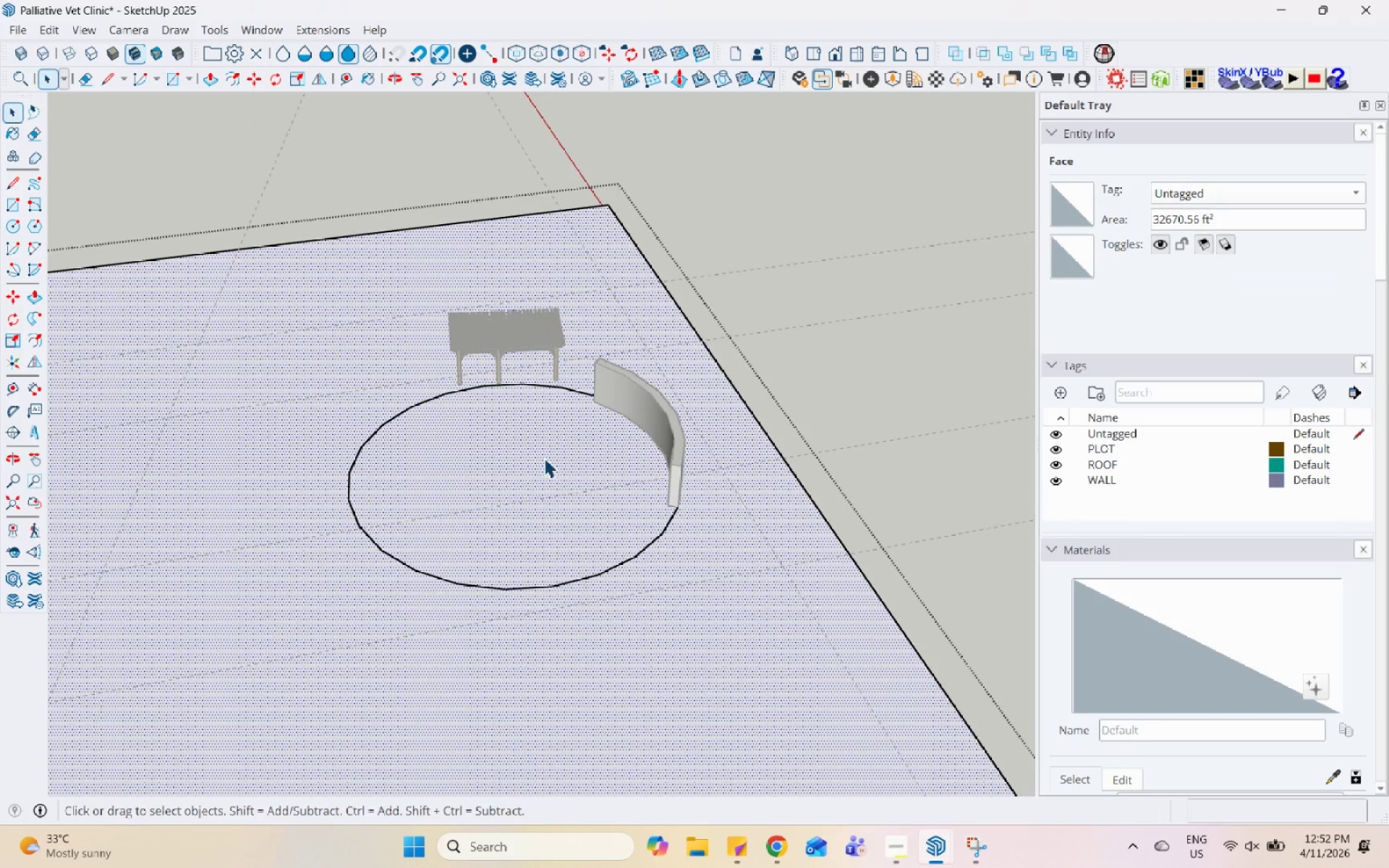 
scroll: coordinate [873, 513], scroll_direction: up, amount: 4.0
 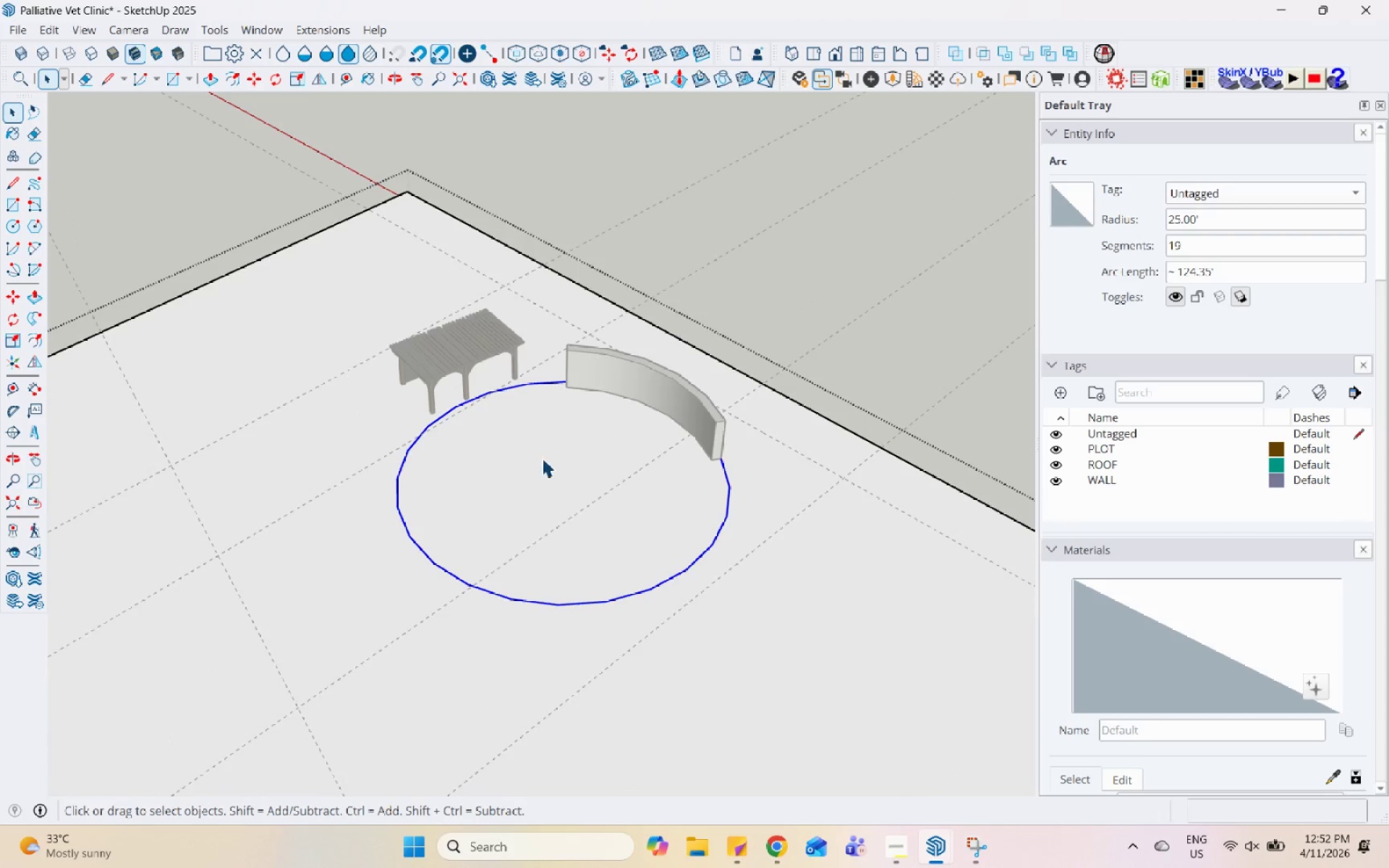 
double_click([650, 450])
 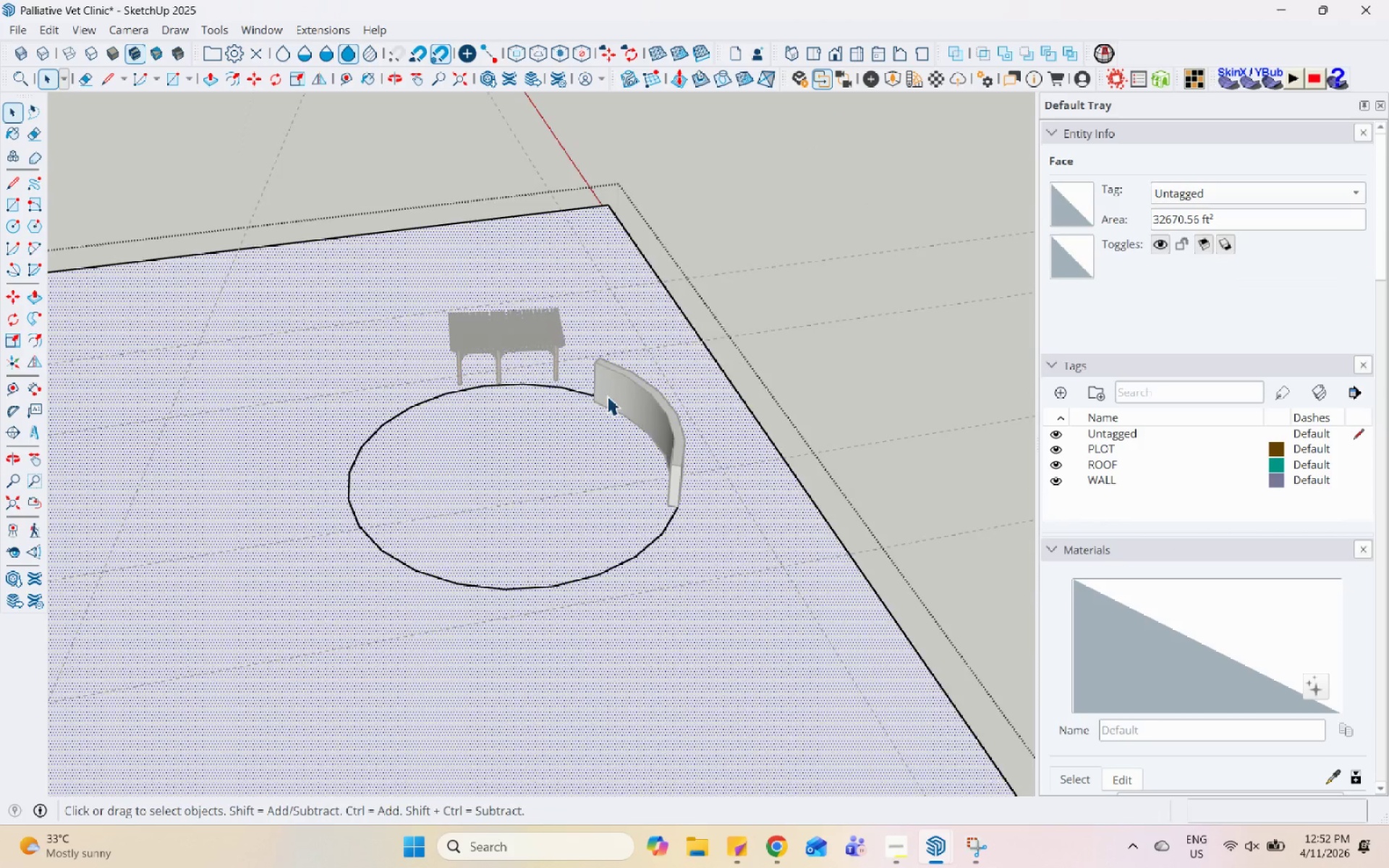 
scroll: coordinate [579, 409], scroll_direction: up, amount: 10.0
 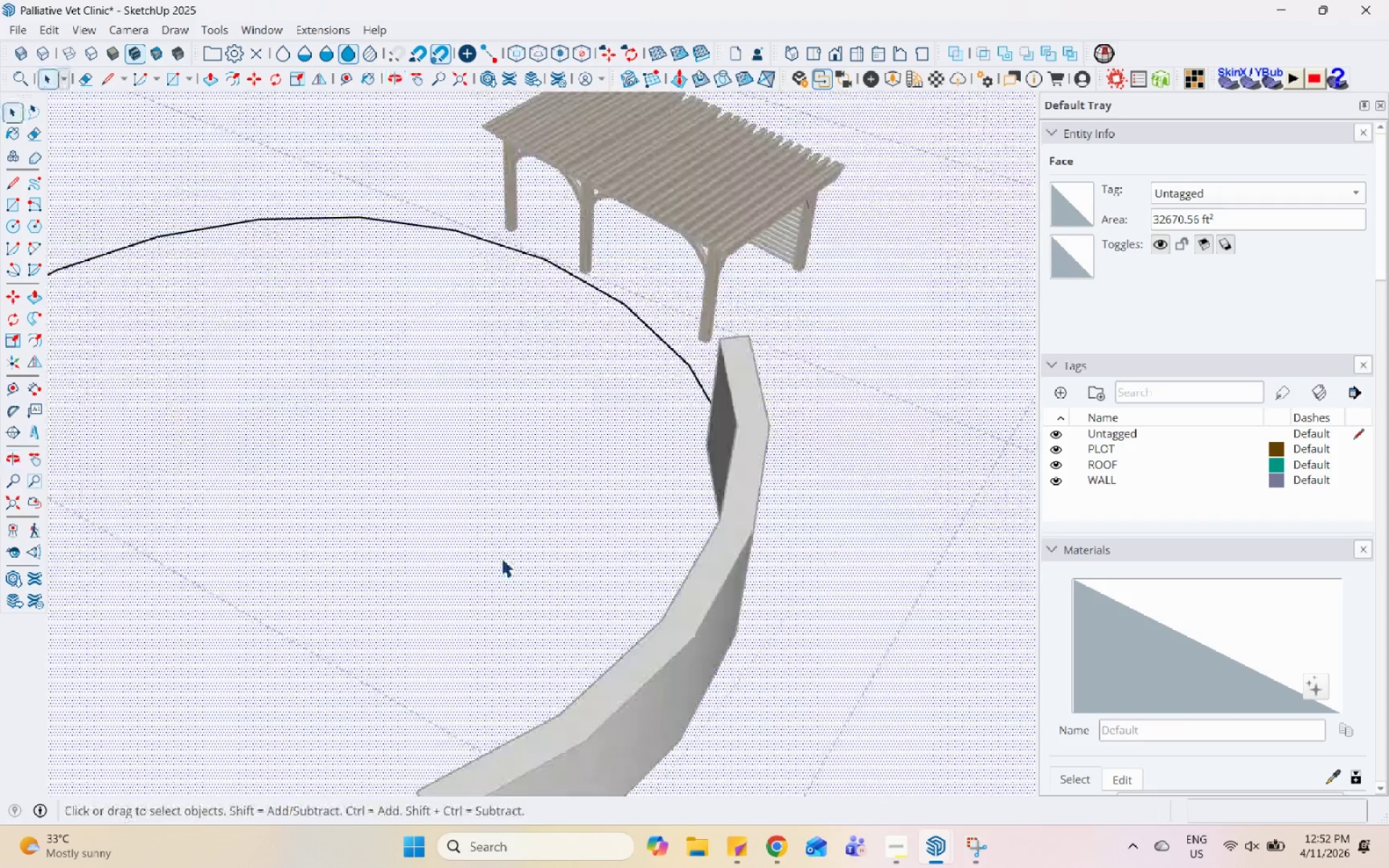 
scroll: coordinate [515, 737], scroll_direction: none, amount: 0.0
 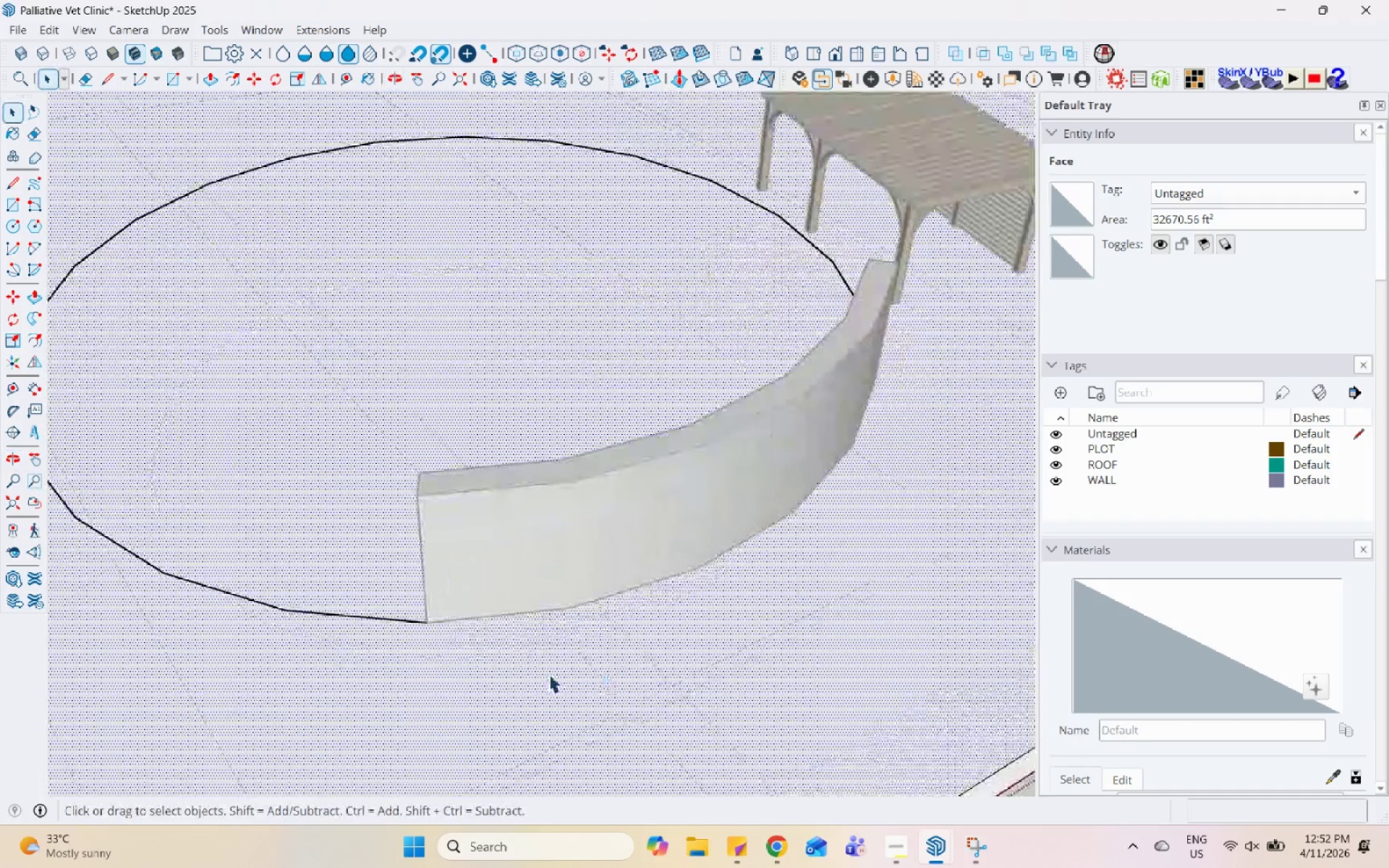 
key(L)
 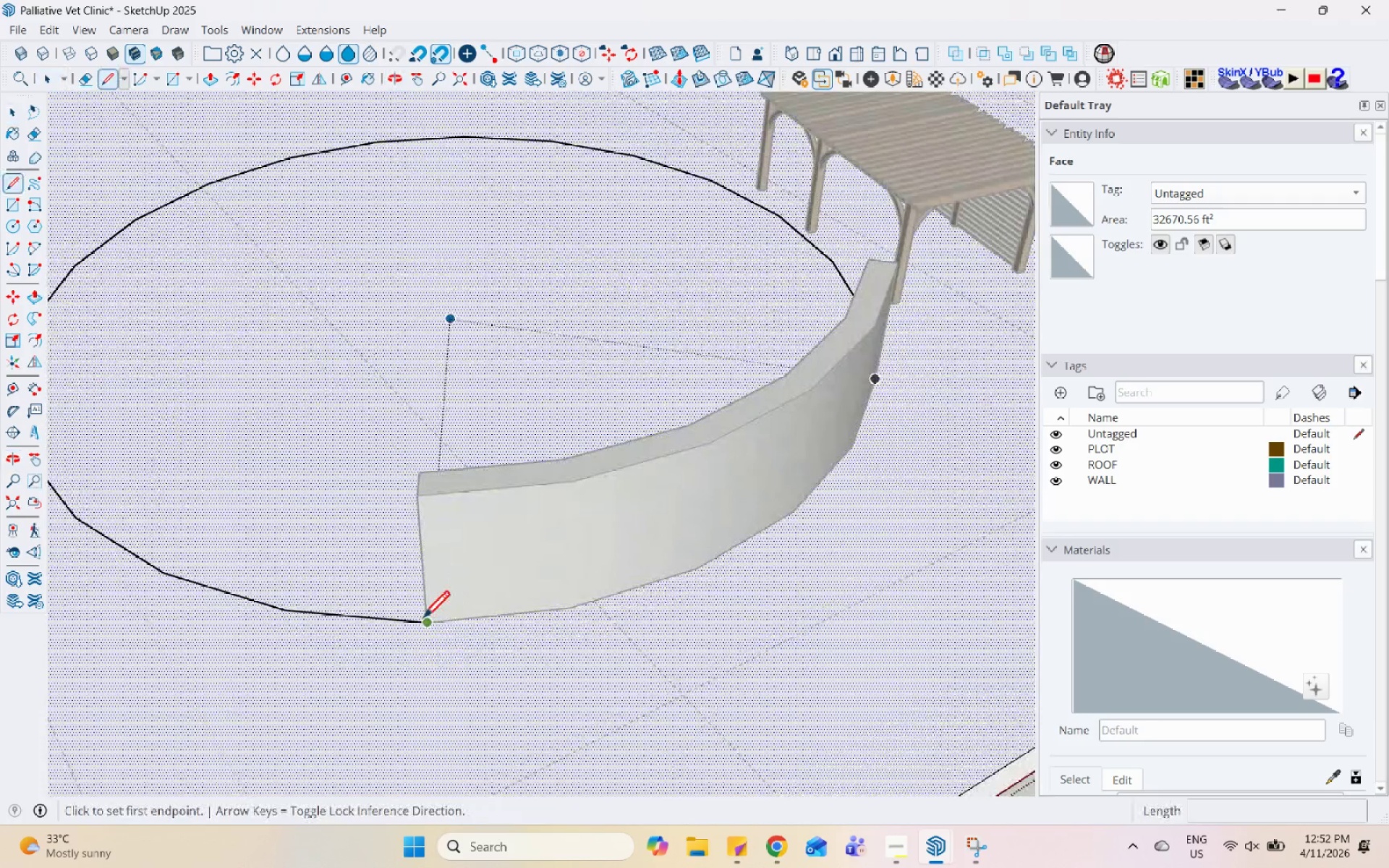 
left_click([422, 620])
 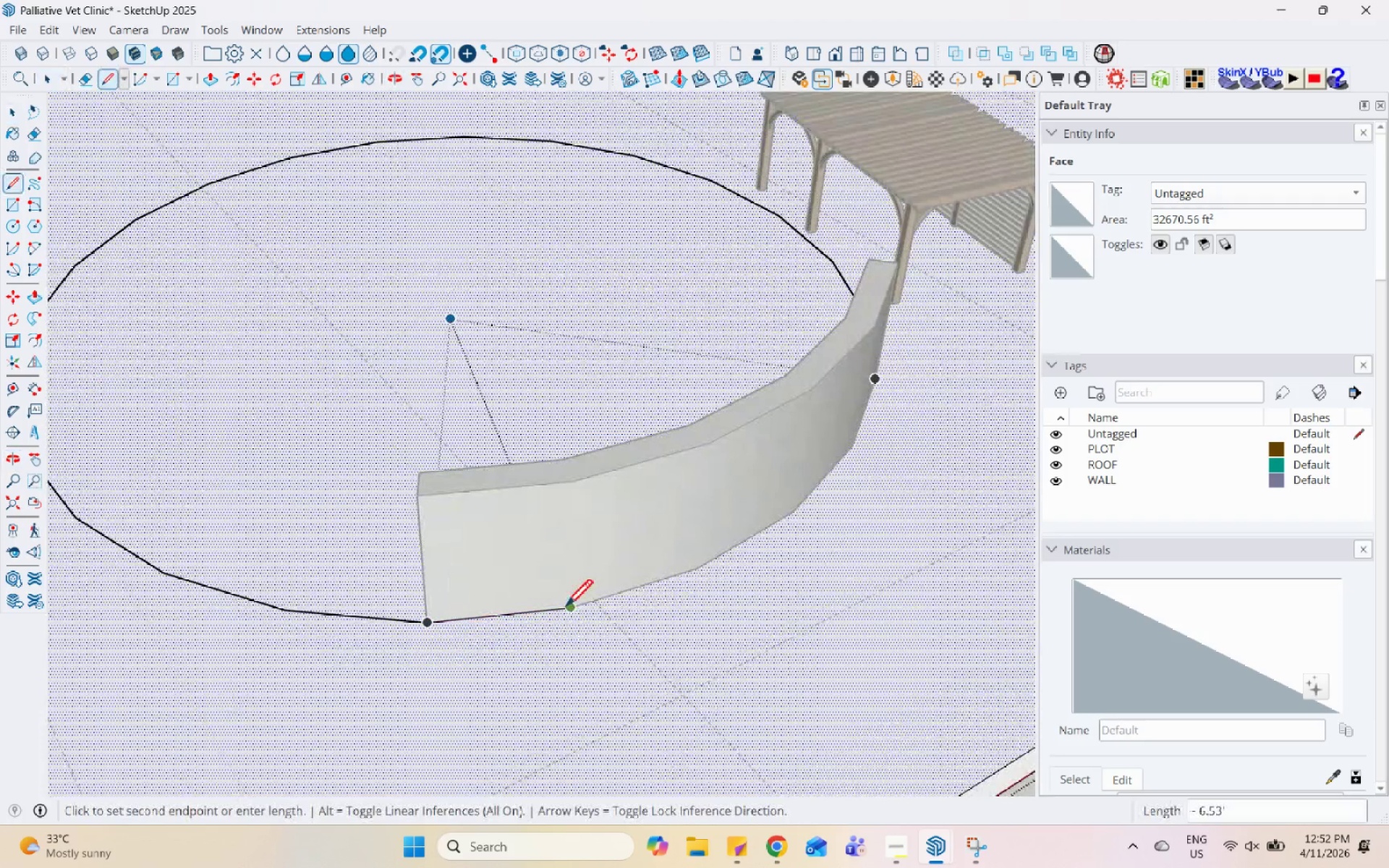 
left_click([565, 608])
 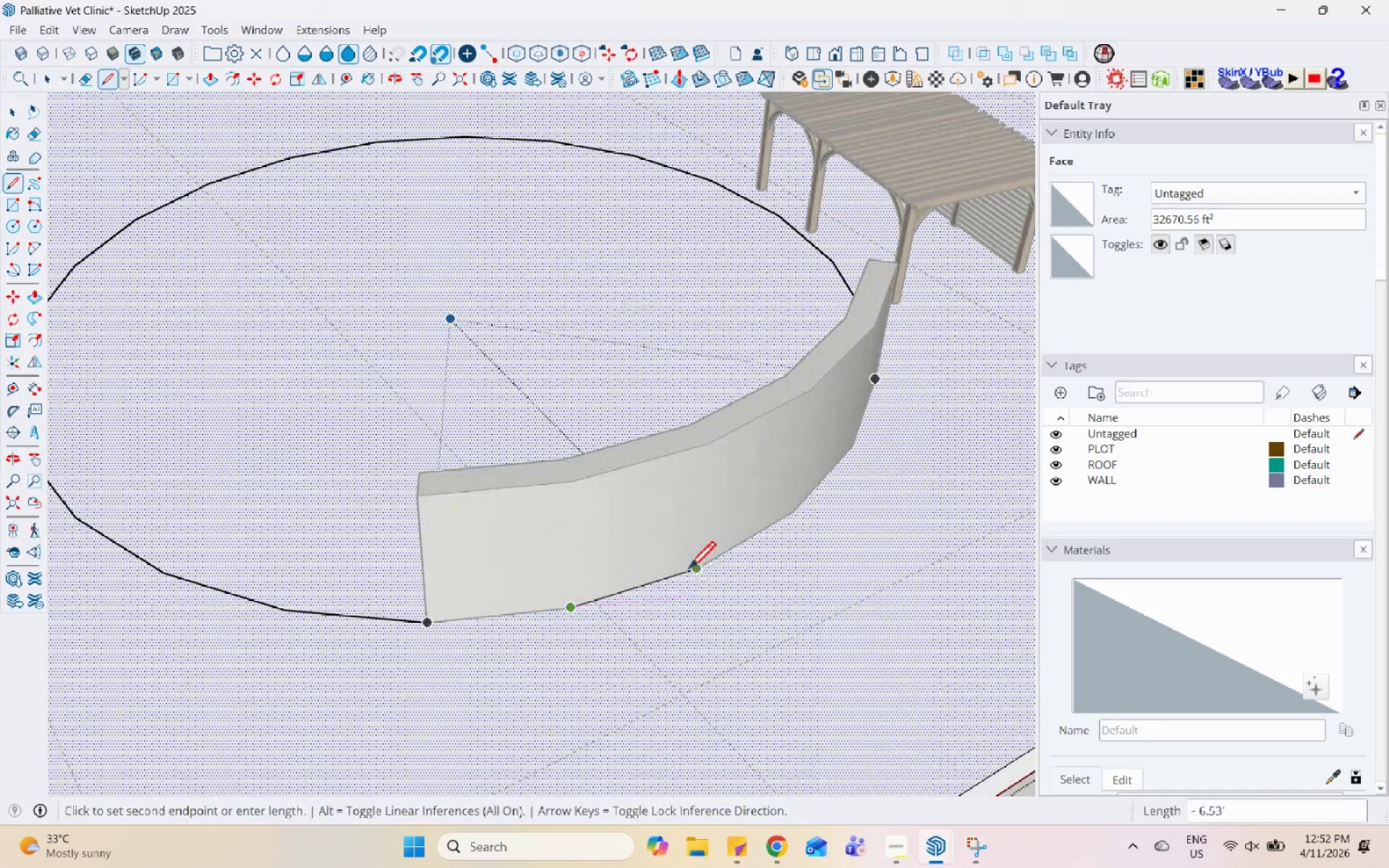 
mouse_move([696, 558])
 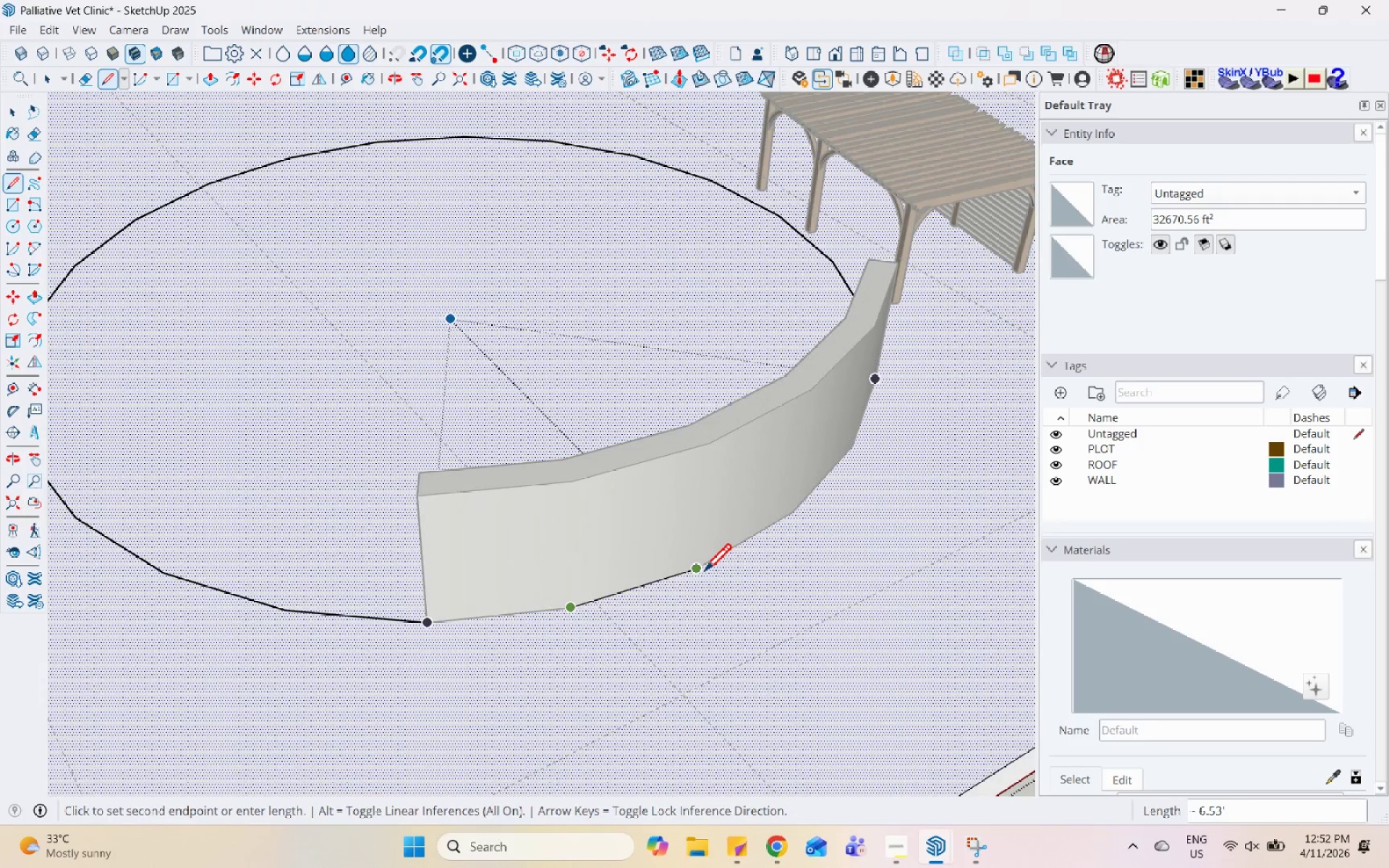 
left_click([704, 573])
 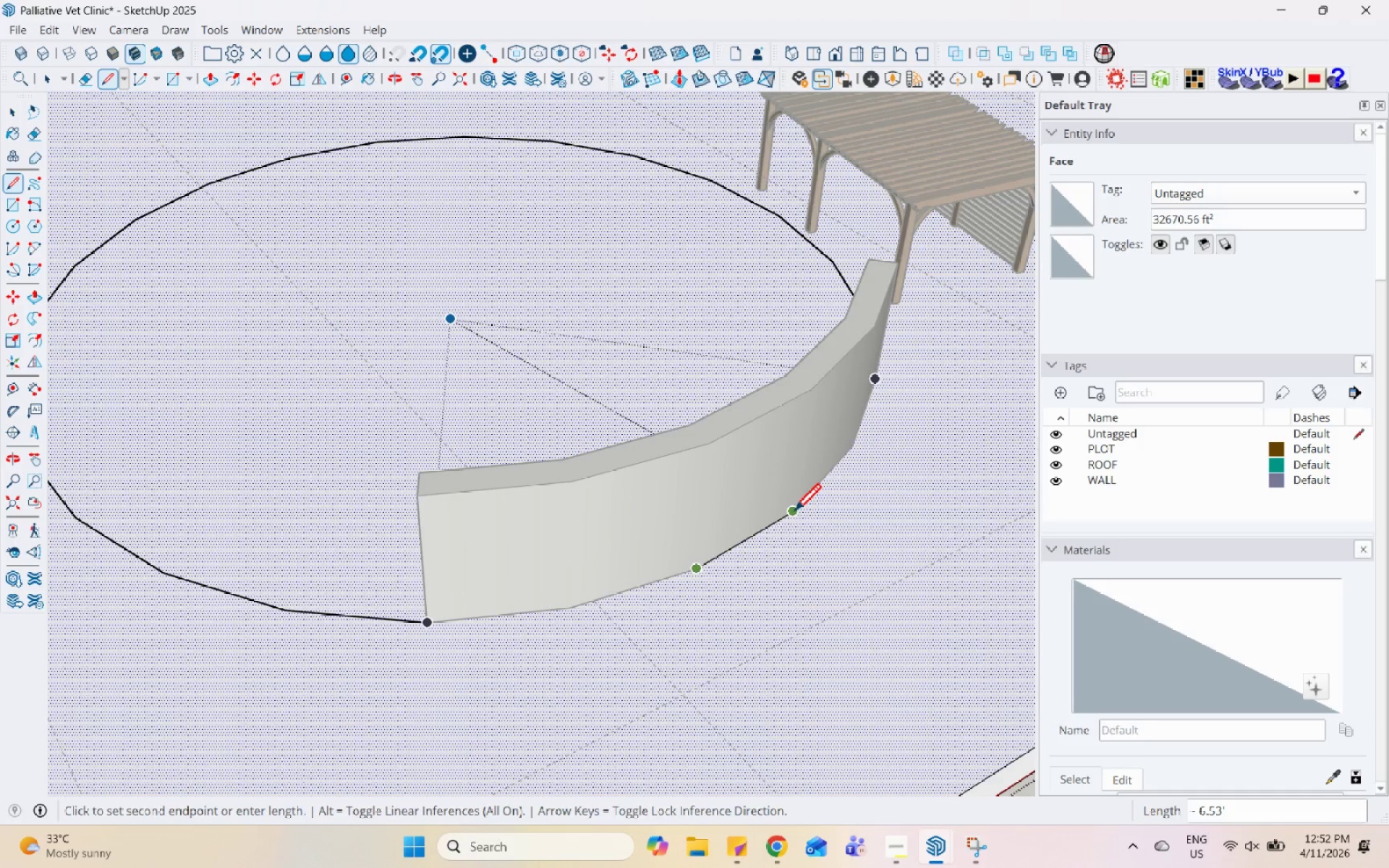 
left_click([794, 513])
 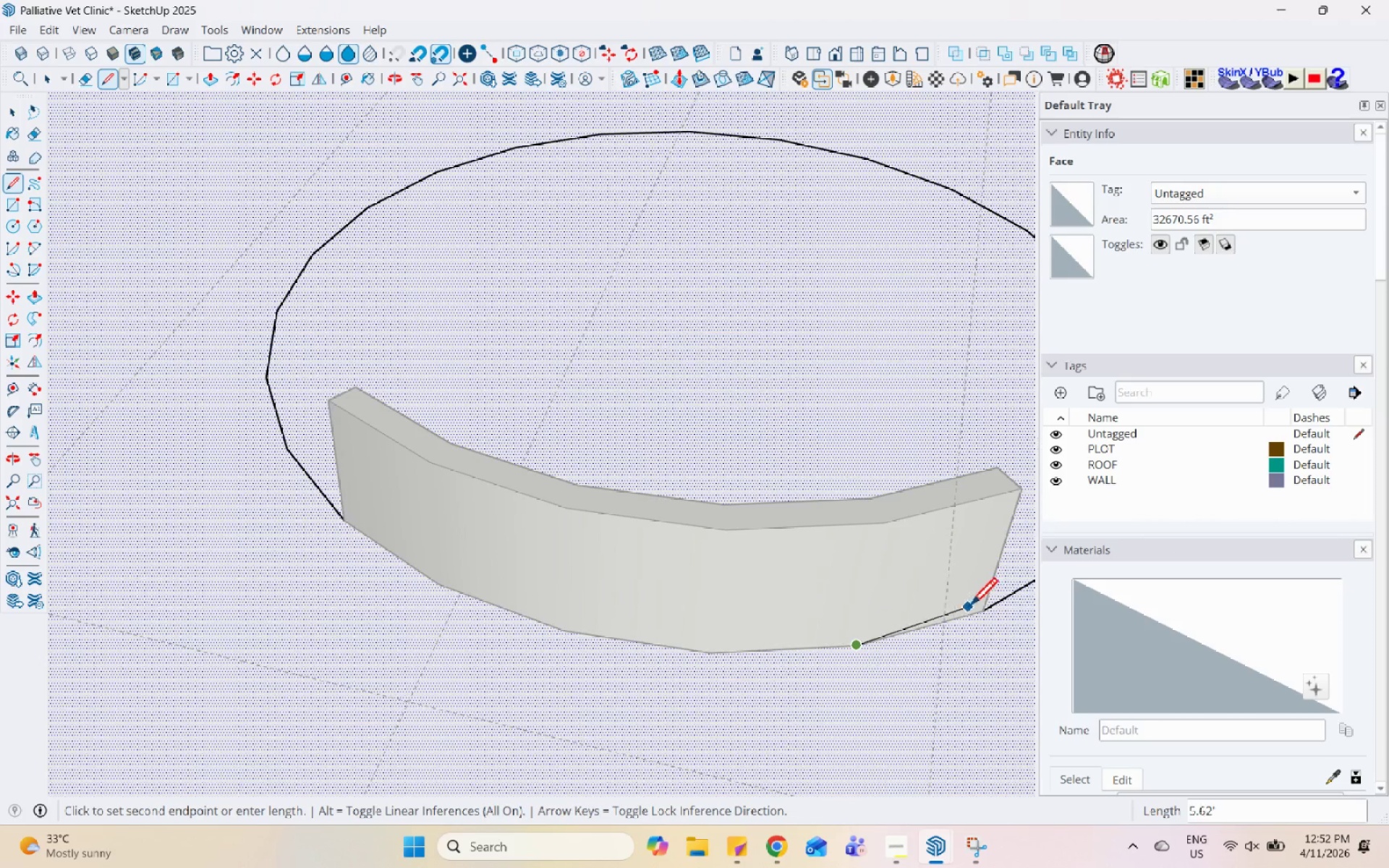 
left_click([982, 613])
 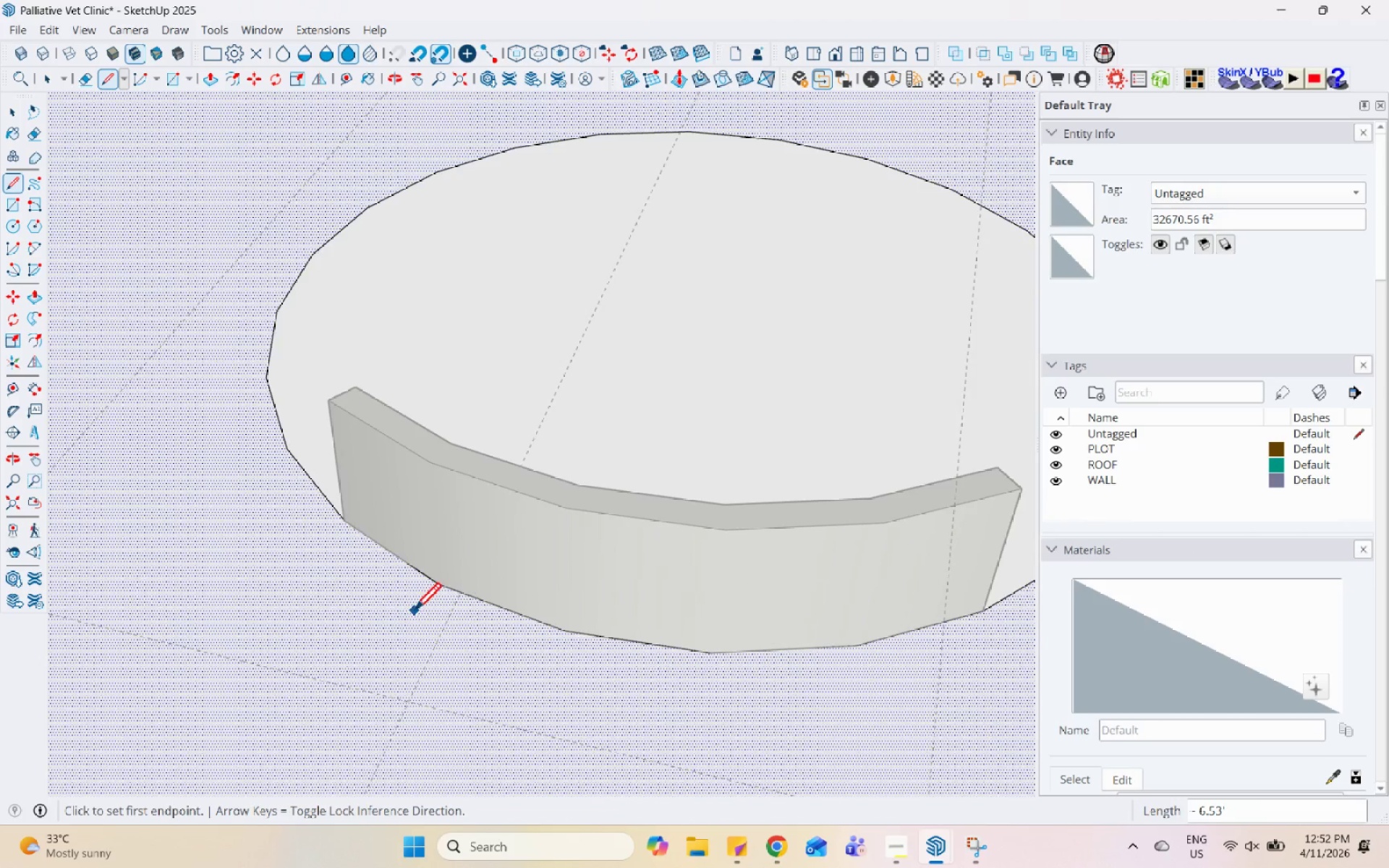 
scroll: coordinate [412, 612], scroll_direction: down, amount: 4.0
 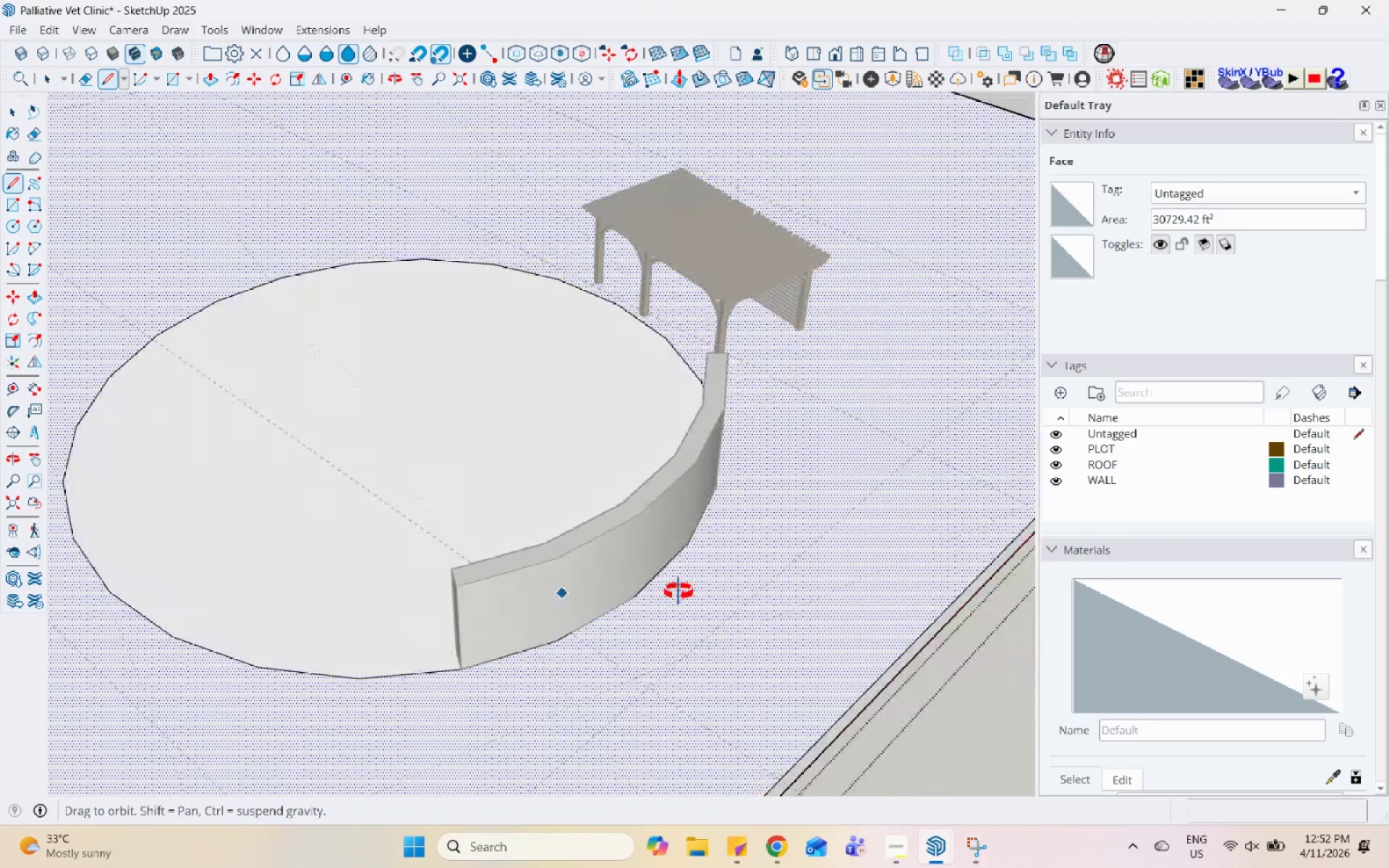 
key(Space)
 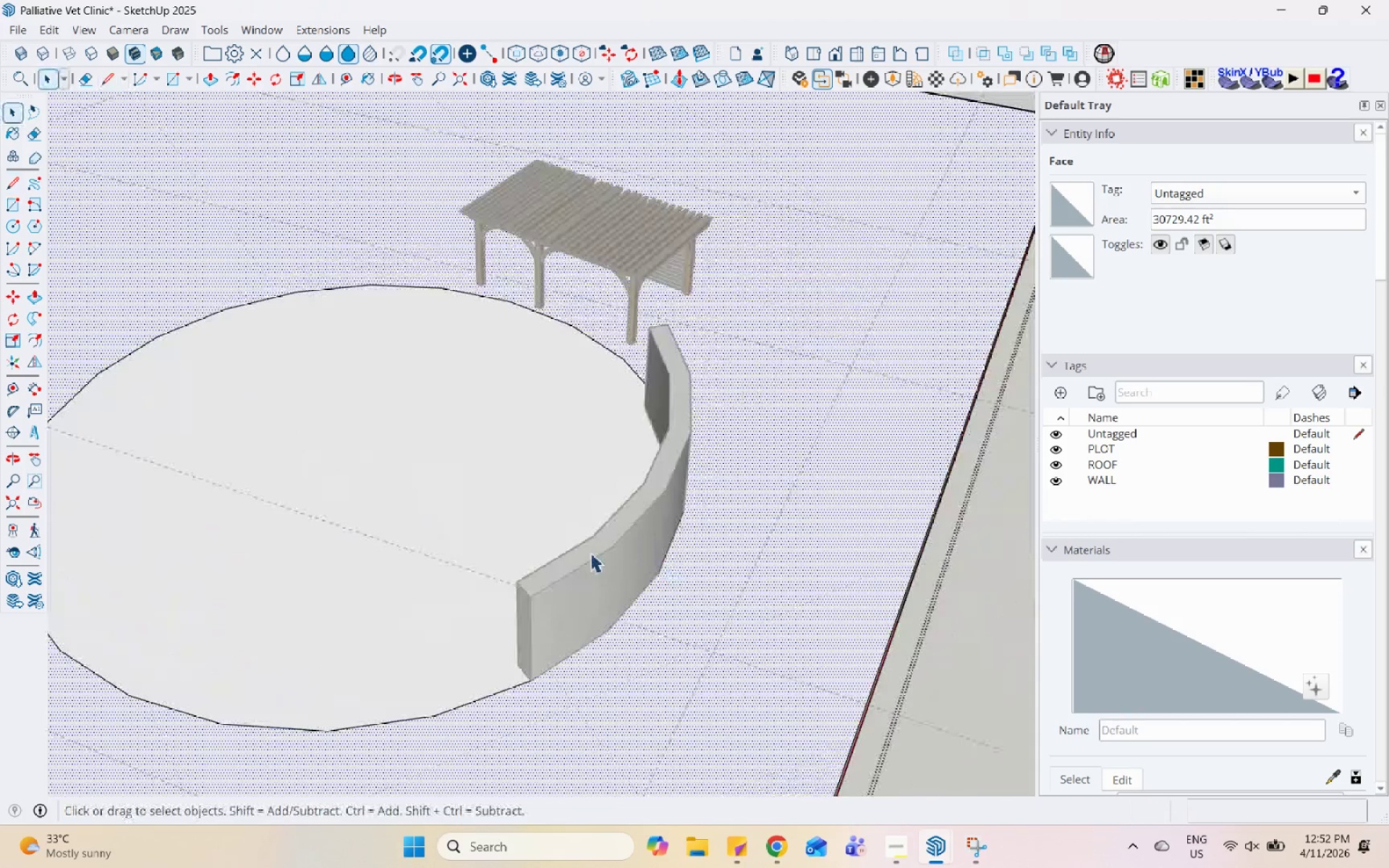 
scroll: coordinate [639, 571], scroll_direction: down, amount: 8.0
 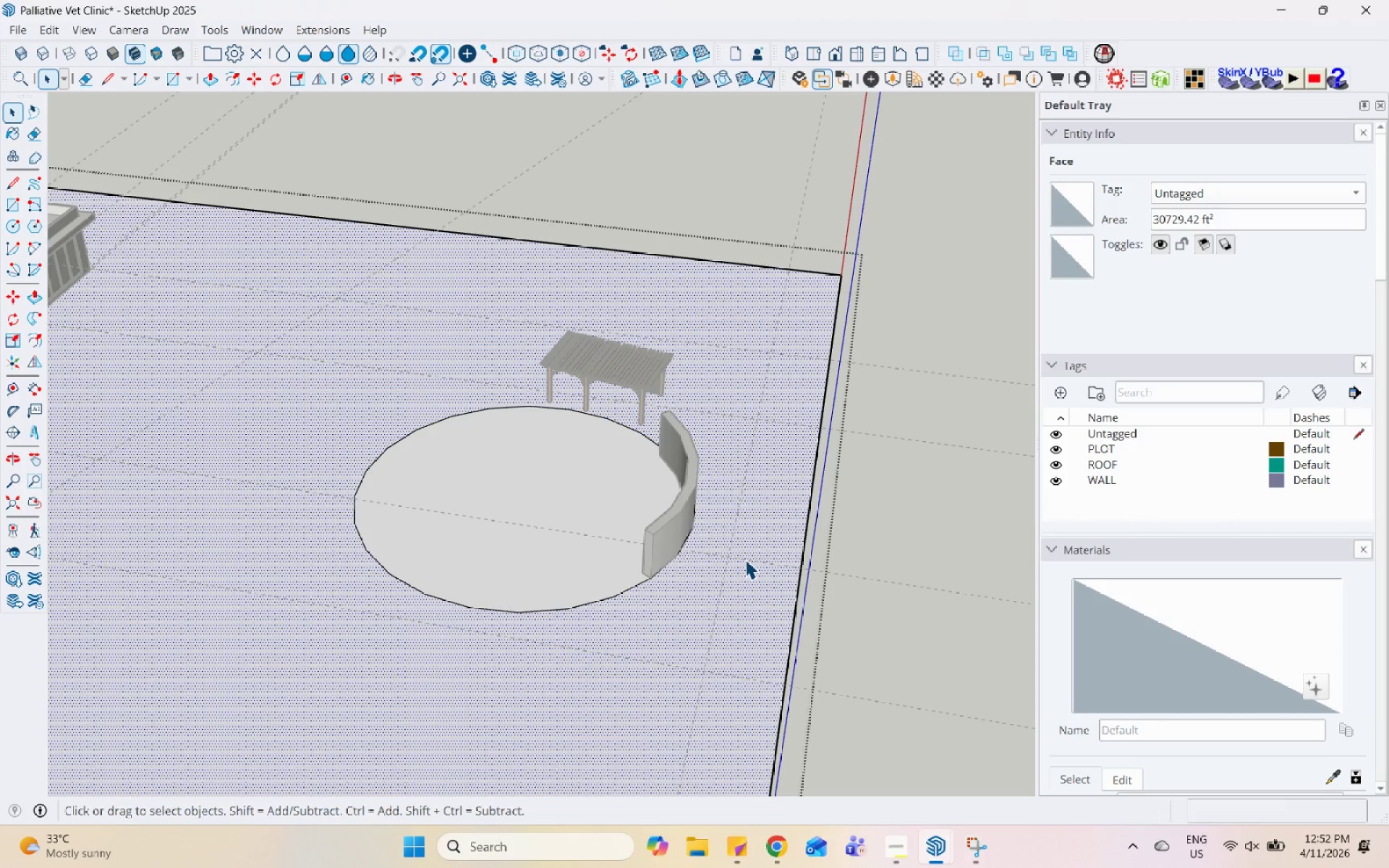 
wait(28.77)
 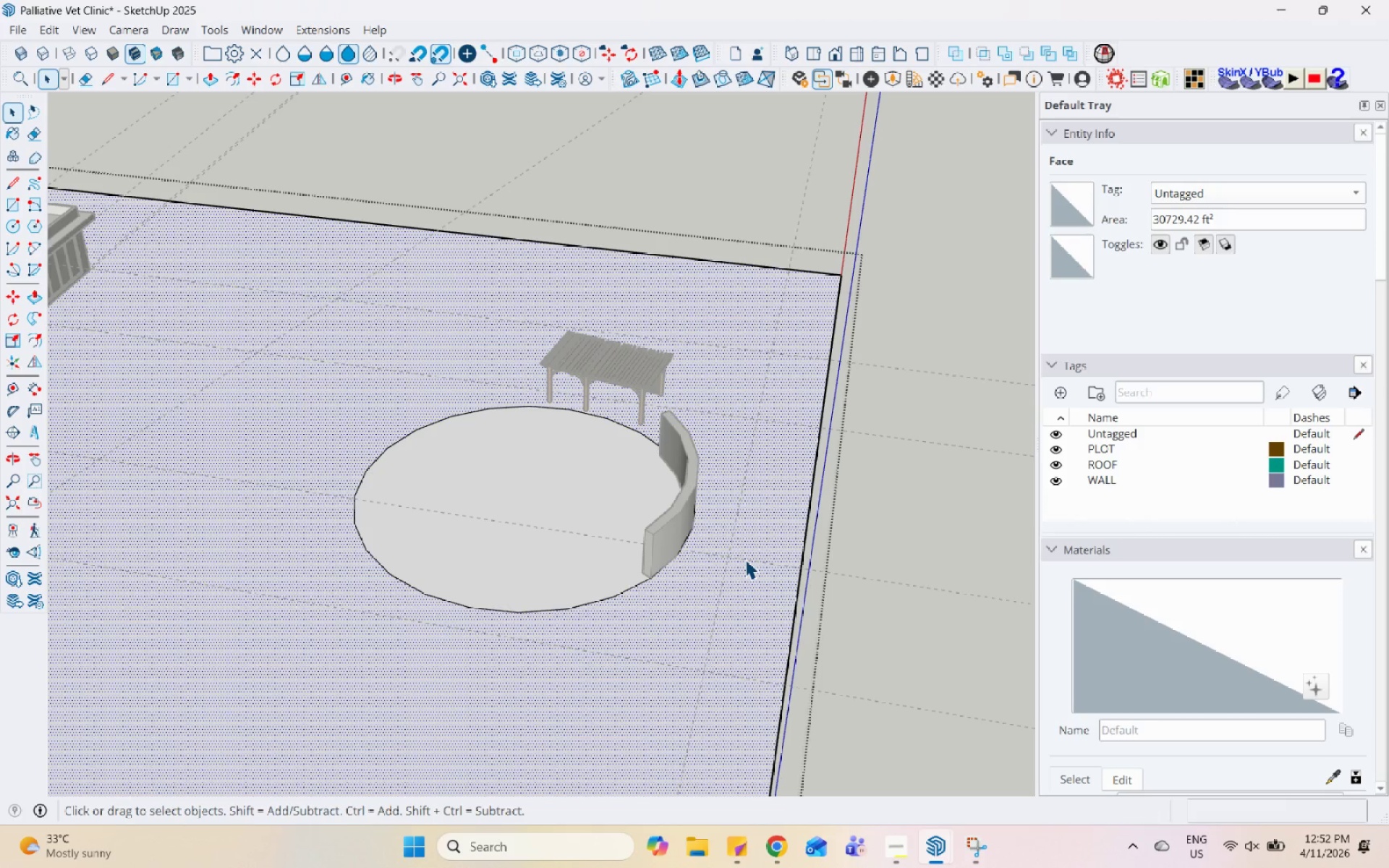 
scroll: coordinate [660, 425], scroll_direction: up, amount: 7.0
 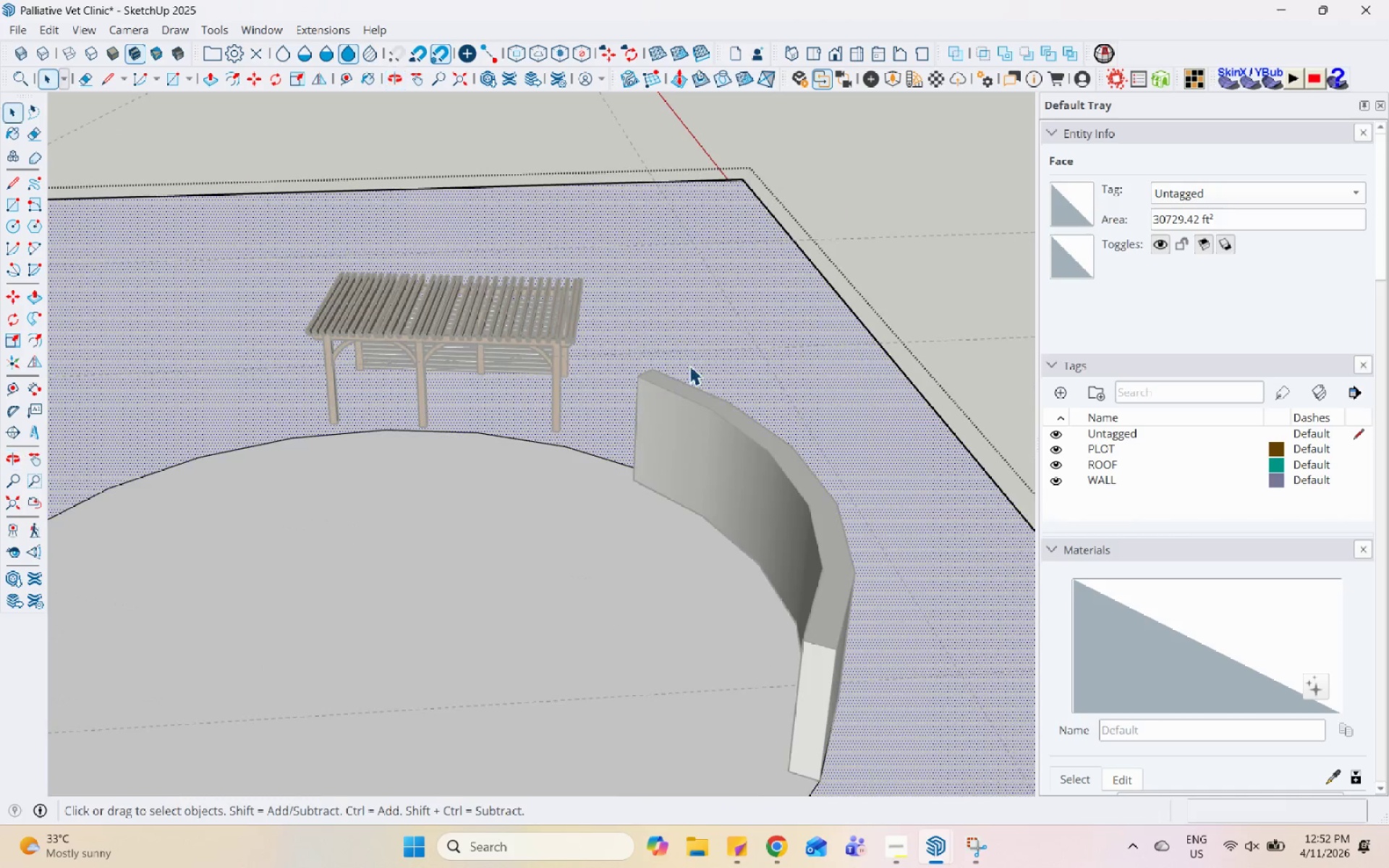 
scroll: coordinate [705, 412], scroll_direction: down, amount: 3.0
 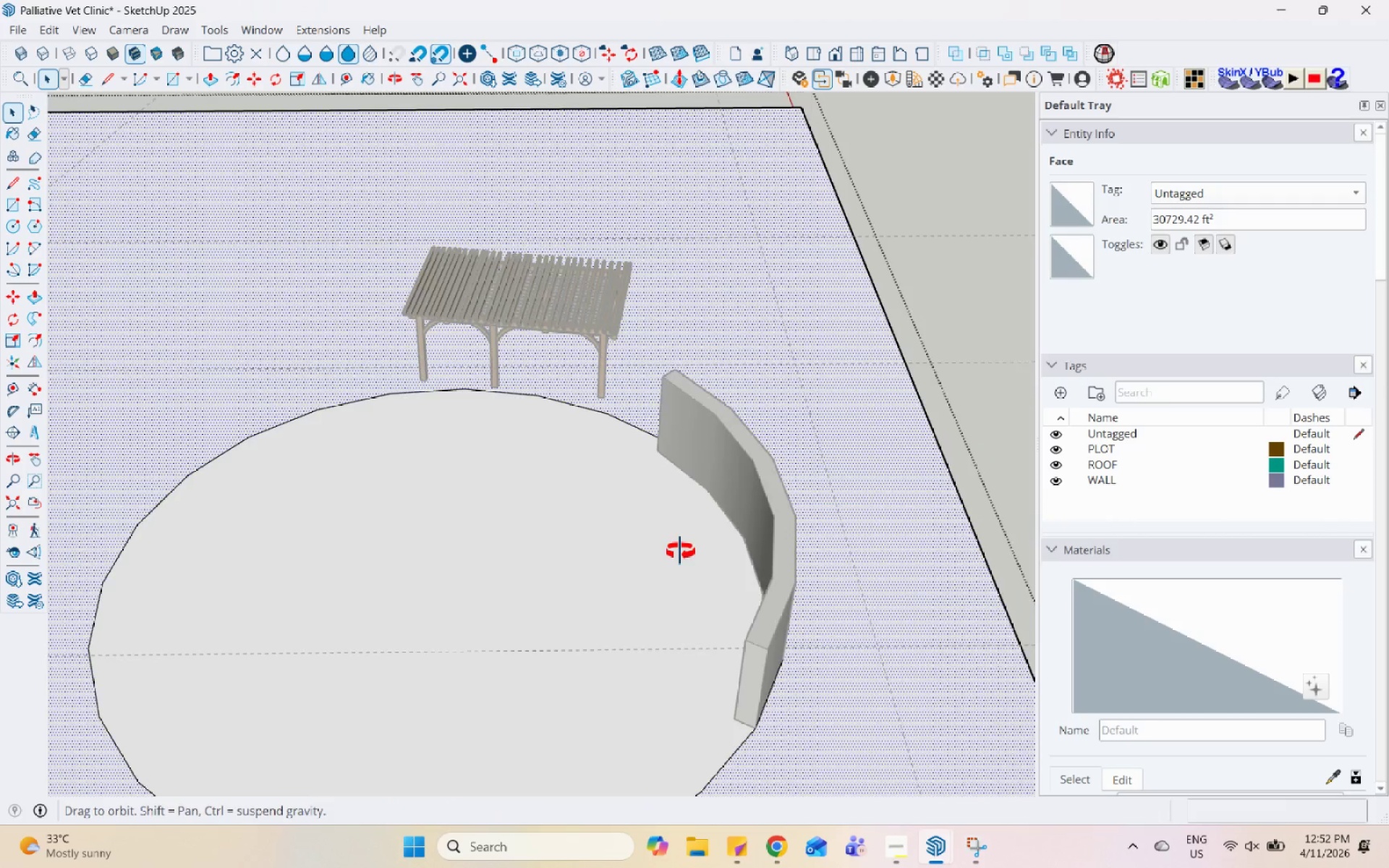 
key(Escape)
 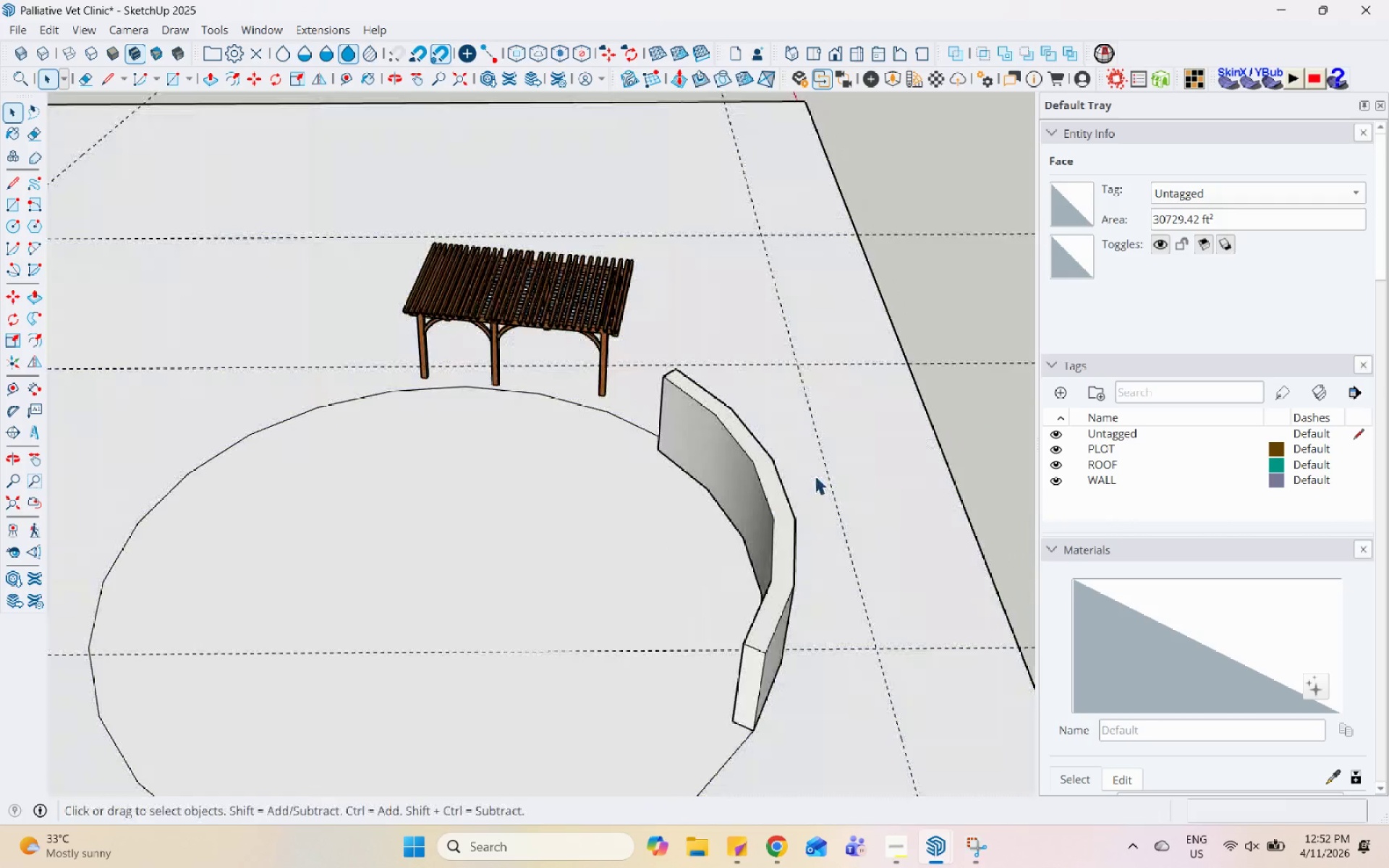 
key(Escape)
 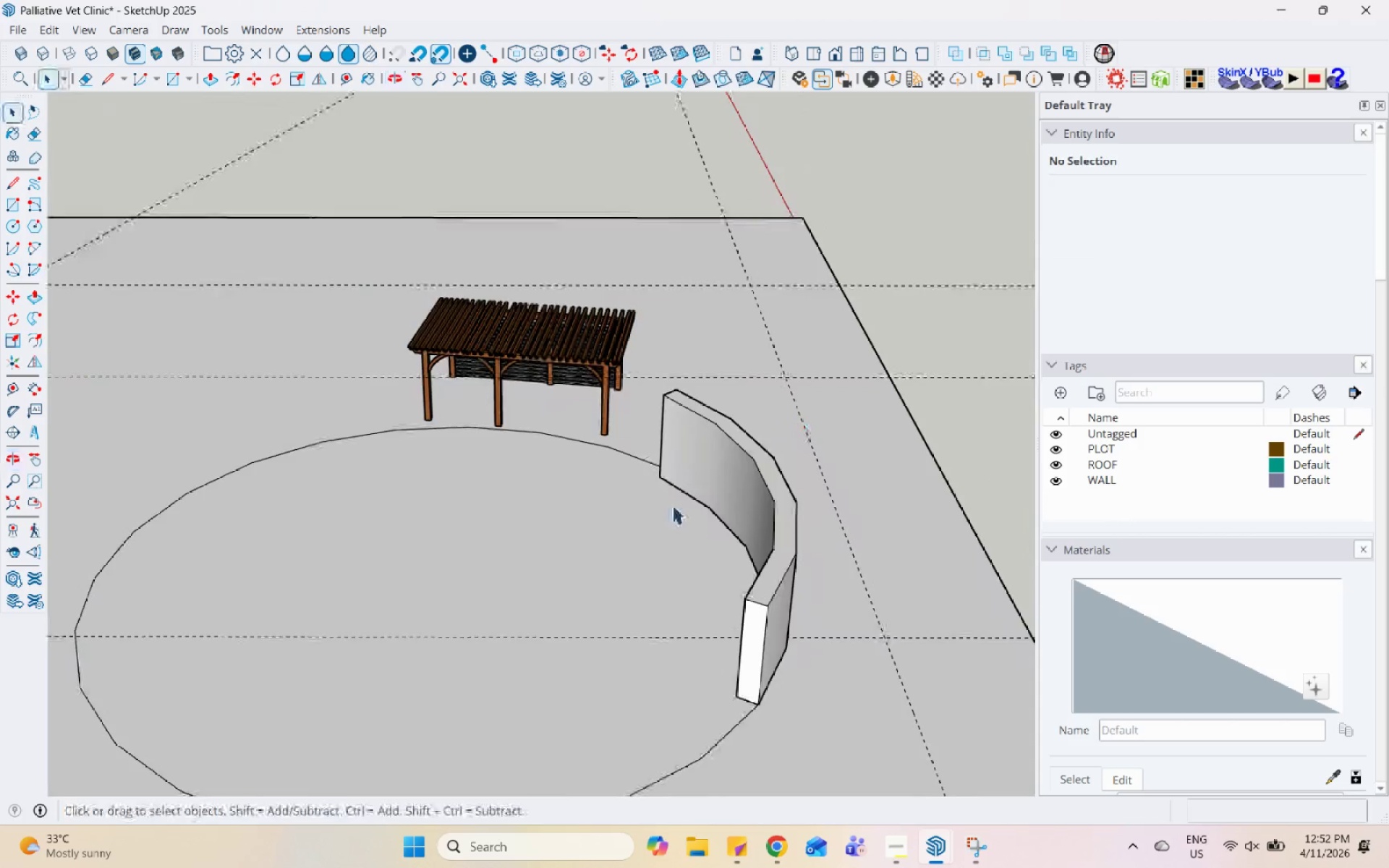 
double_click([672, 505])
 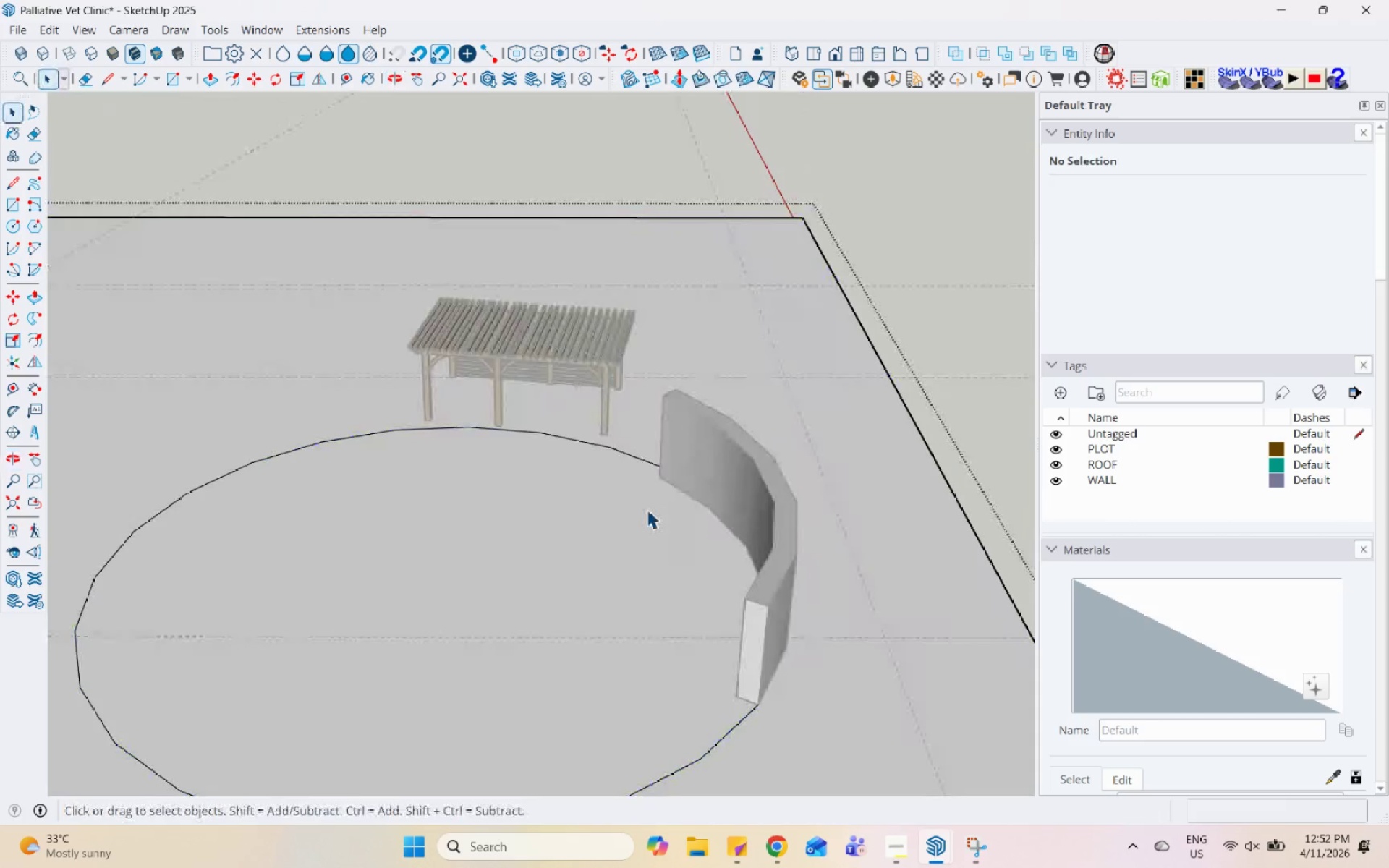 
triple_click([647, 509])
 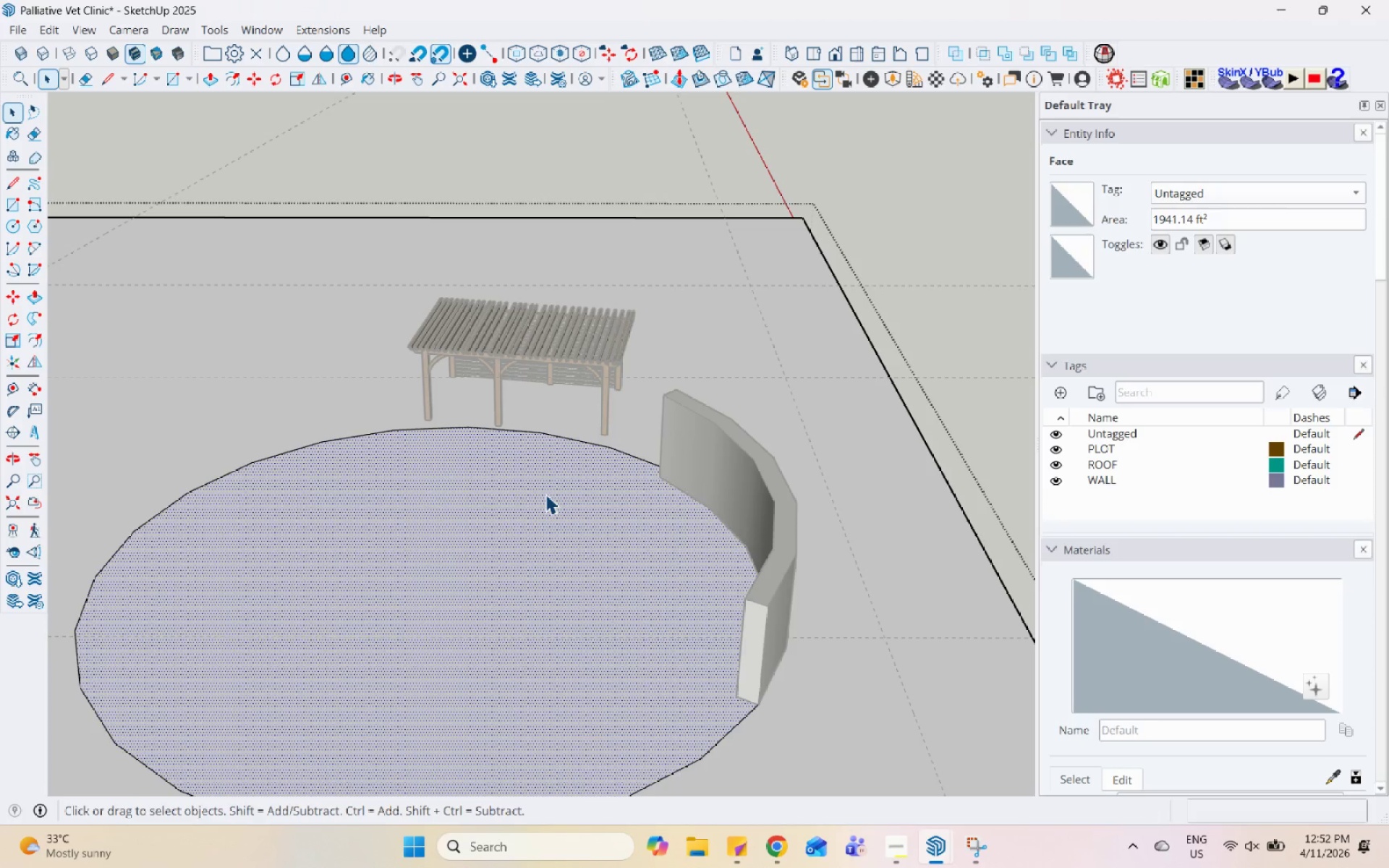 
wait(6.02)
 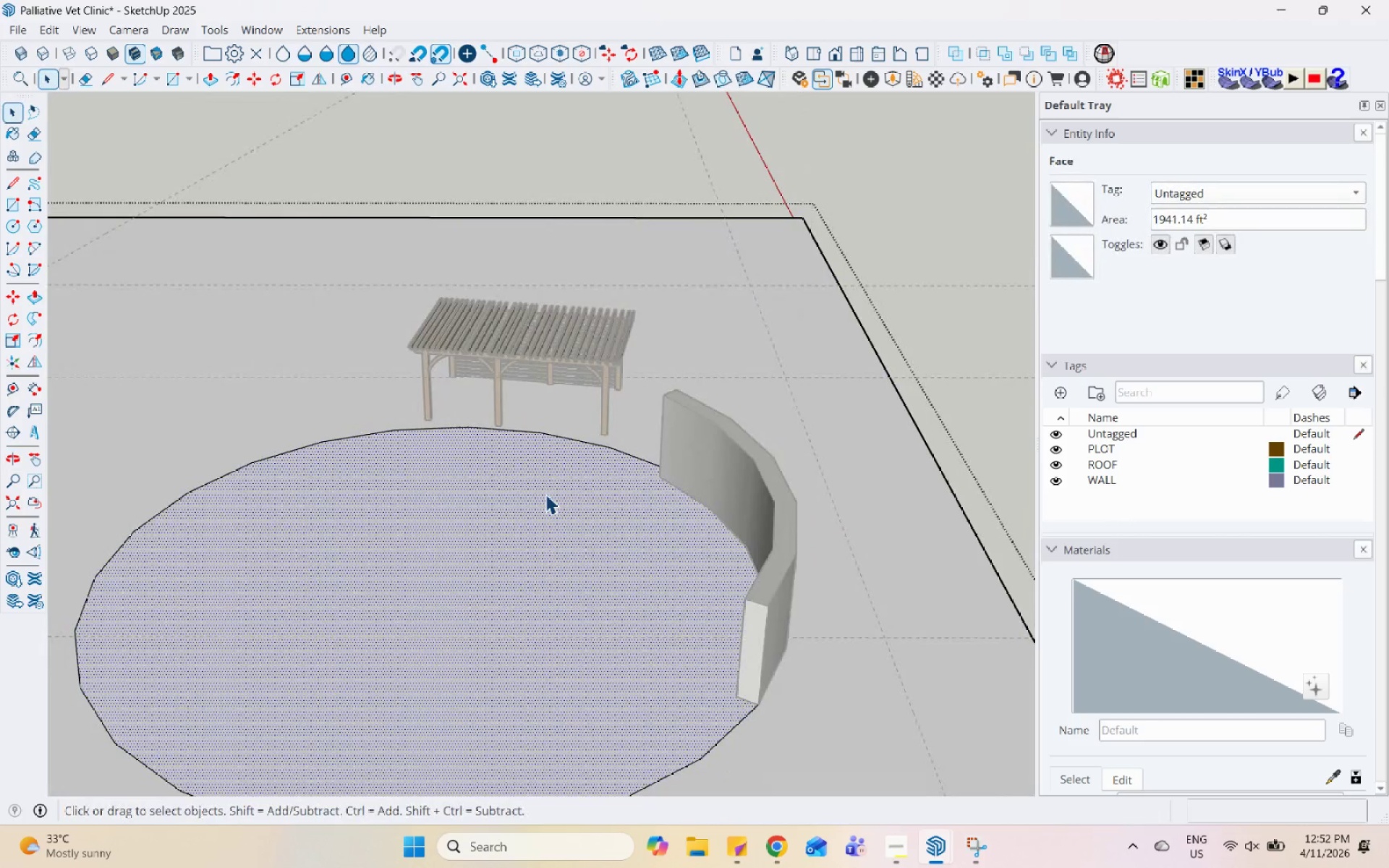 
scroll: coordinate [532, 519], scroll_direction: down, amount: 6.0
 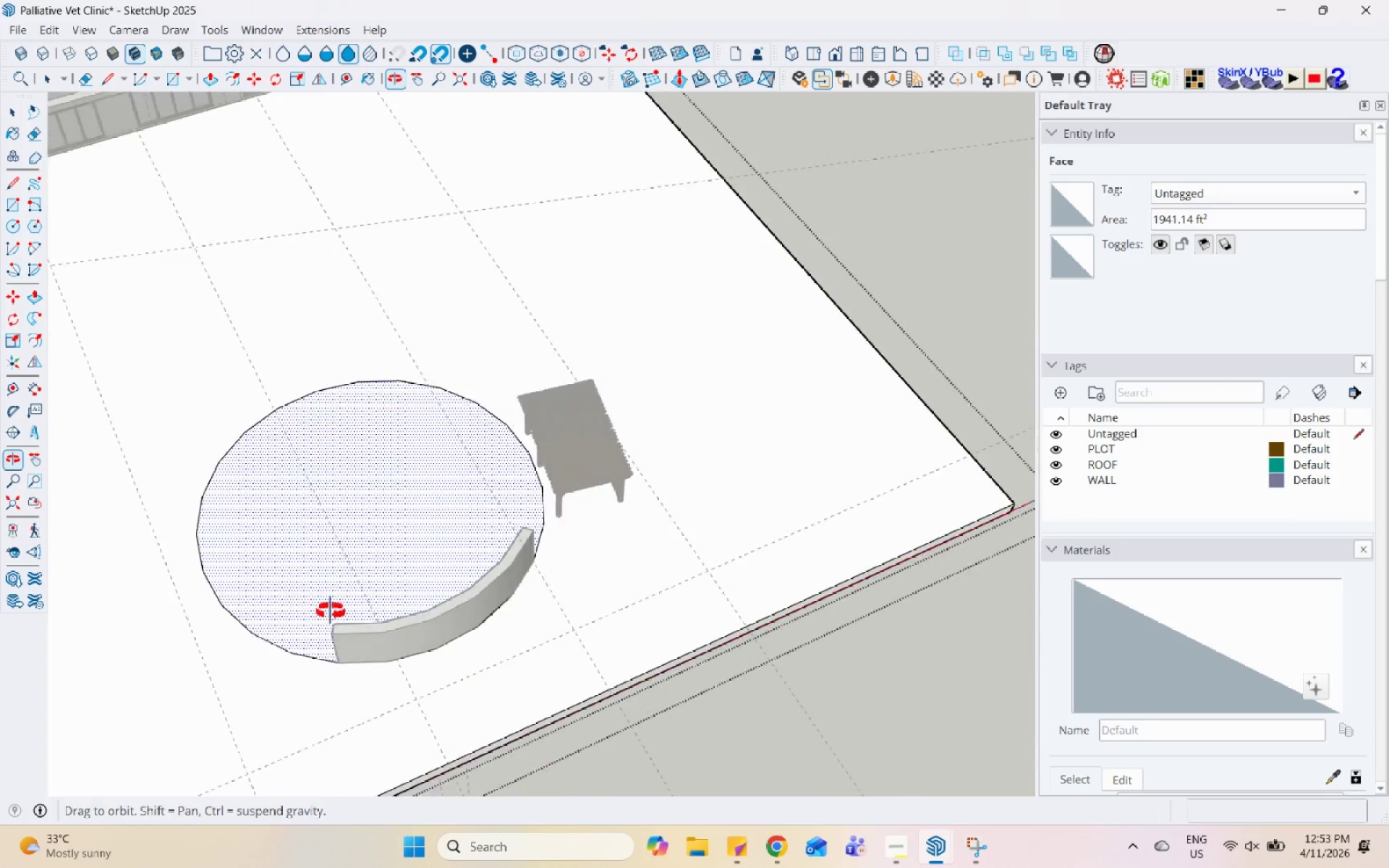 
scroll: coordinate [577, 543], scroll_direction: up, amount: 1.0
 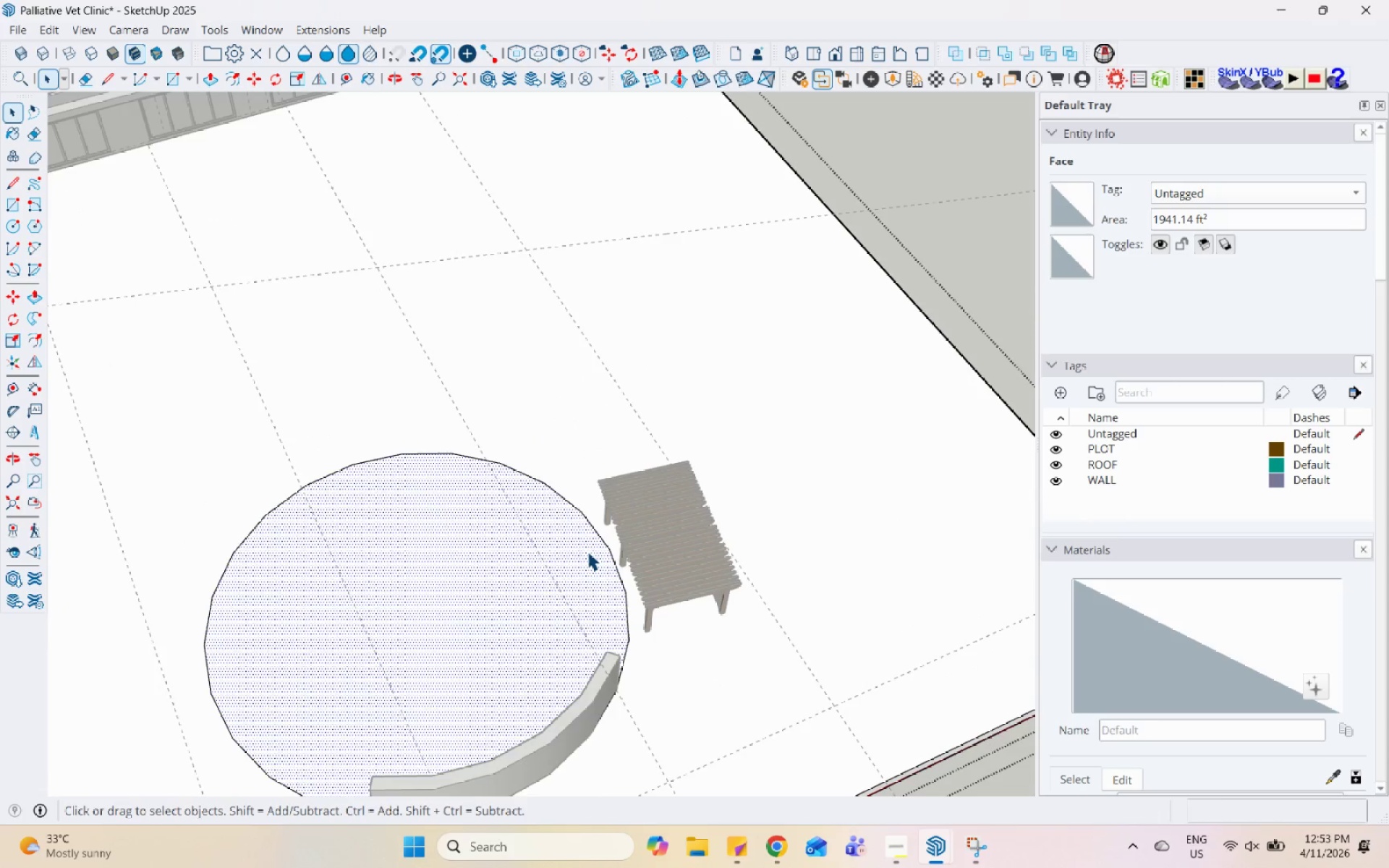 
scroll: coordinate [585, 548], scroll_direction: down, amount: 6.0
 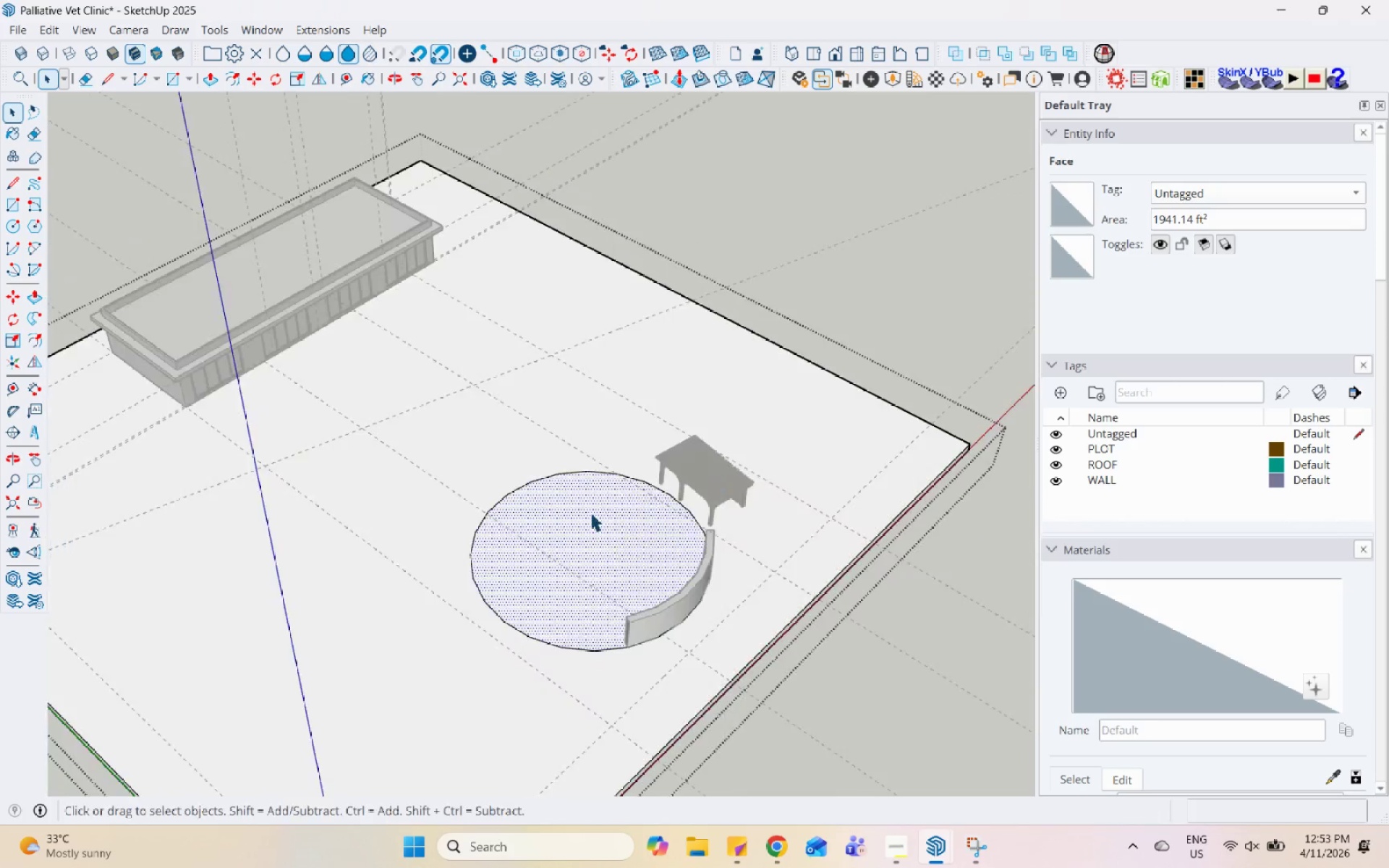 
scroll: coordinate [582, 515], scroll_direction: up, amount: 3.0
 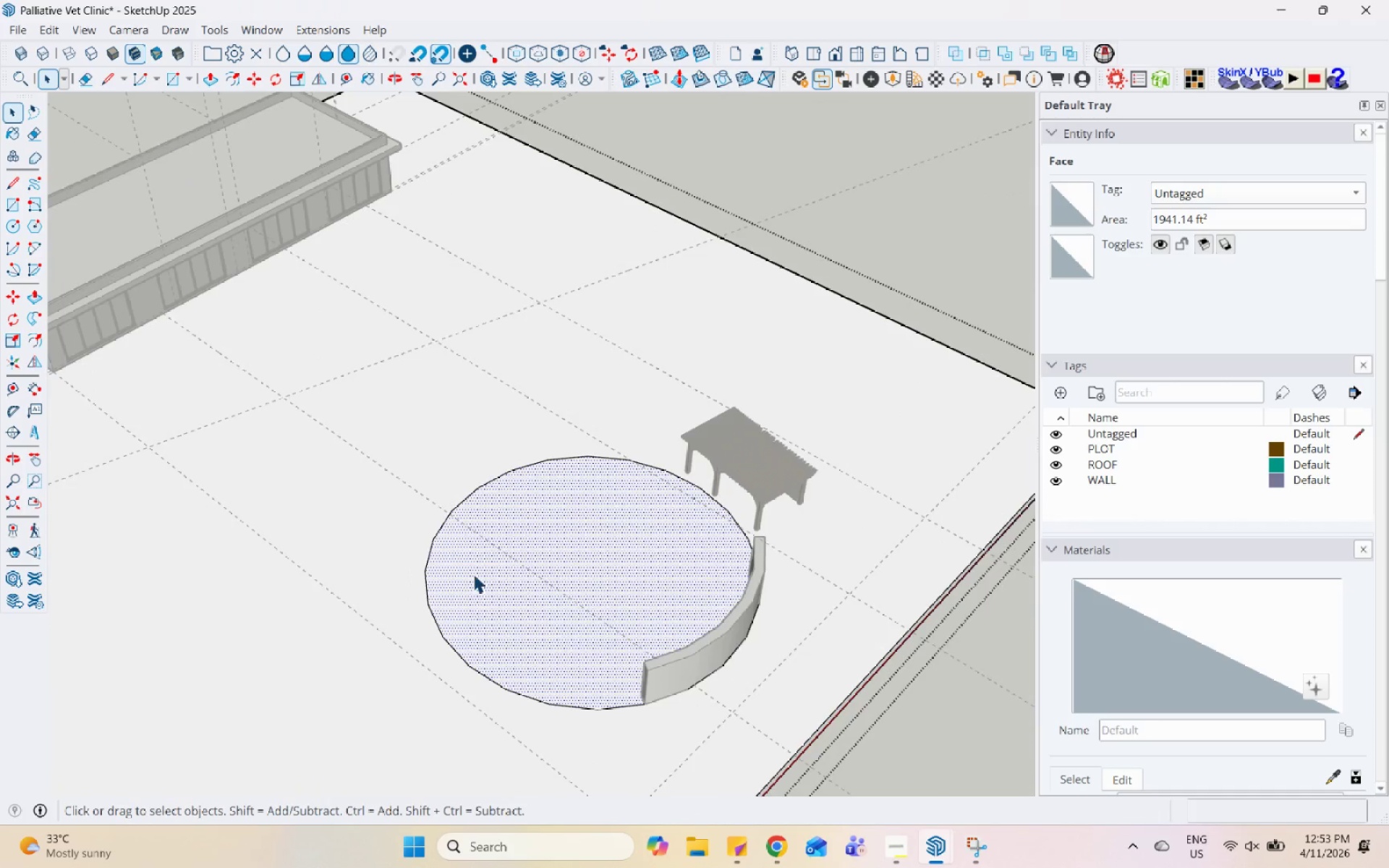 
scroll: coordinate [470, 574], scroll_direction: down, amount: 1.0
 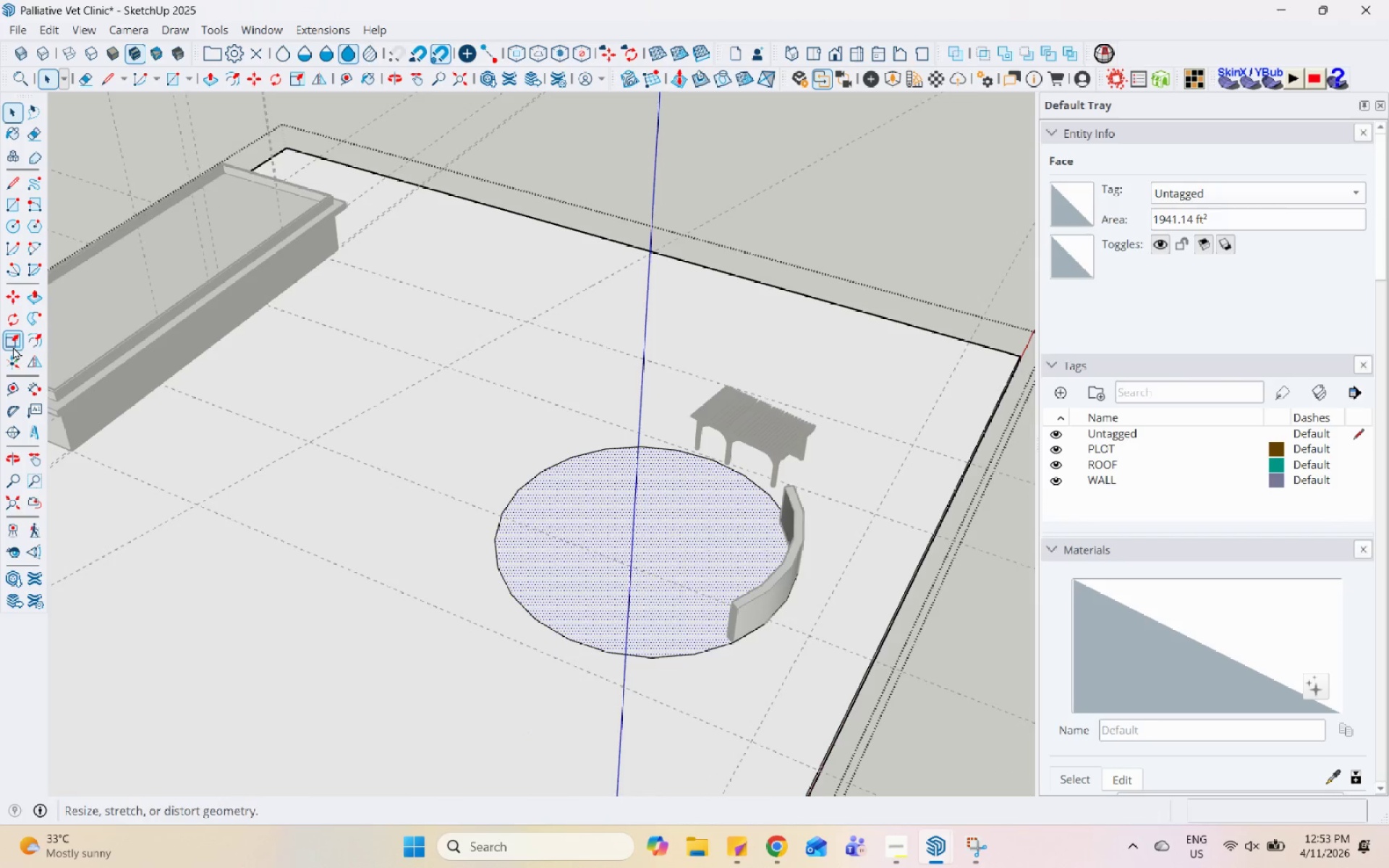 
scroll: coordinate [645, 564], scroll_direction: up, amount: 3.0
 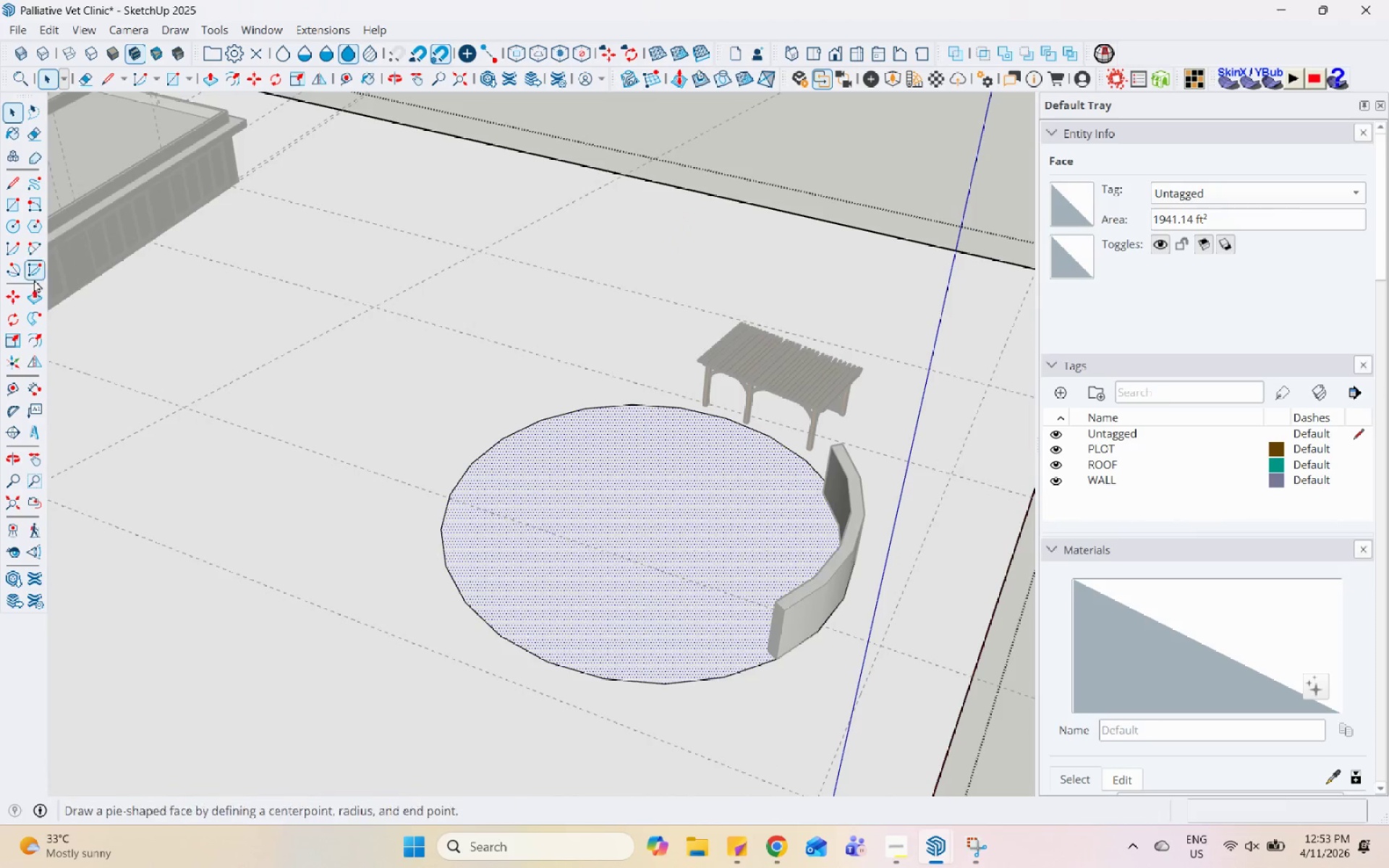 
scroll: coordinate [567, 446], scroll_direction: down, amount: 3.0
 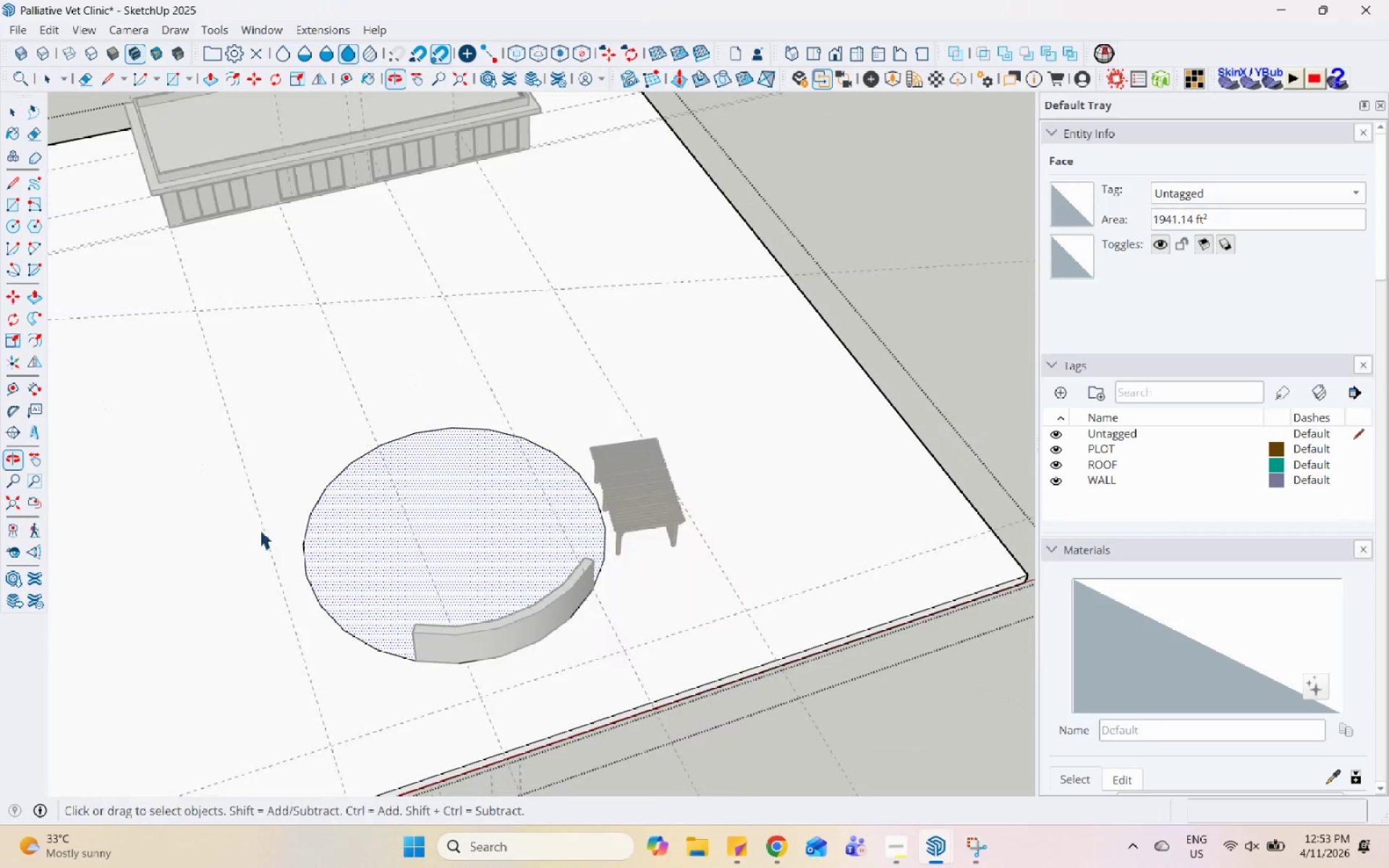 
scroll: coordinate [440, 629], scroll_direction: none, amount: 0.0
 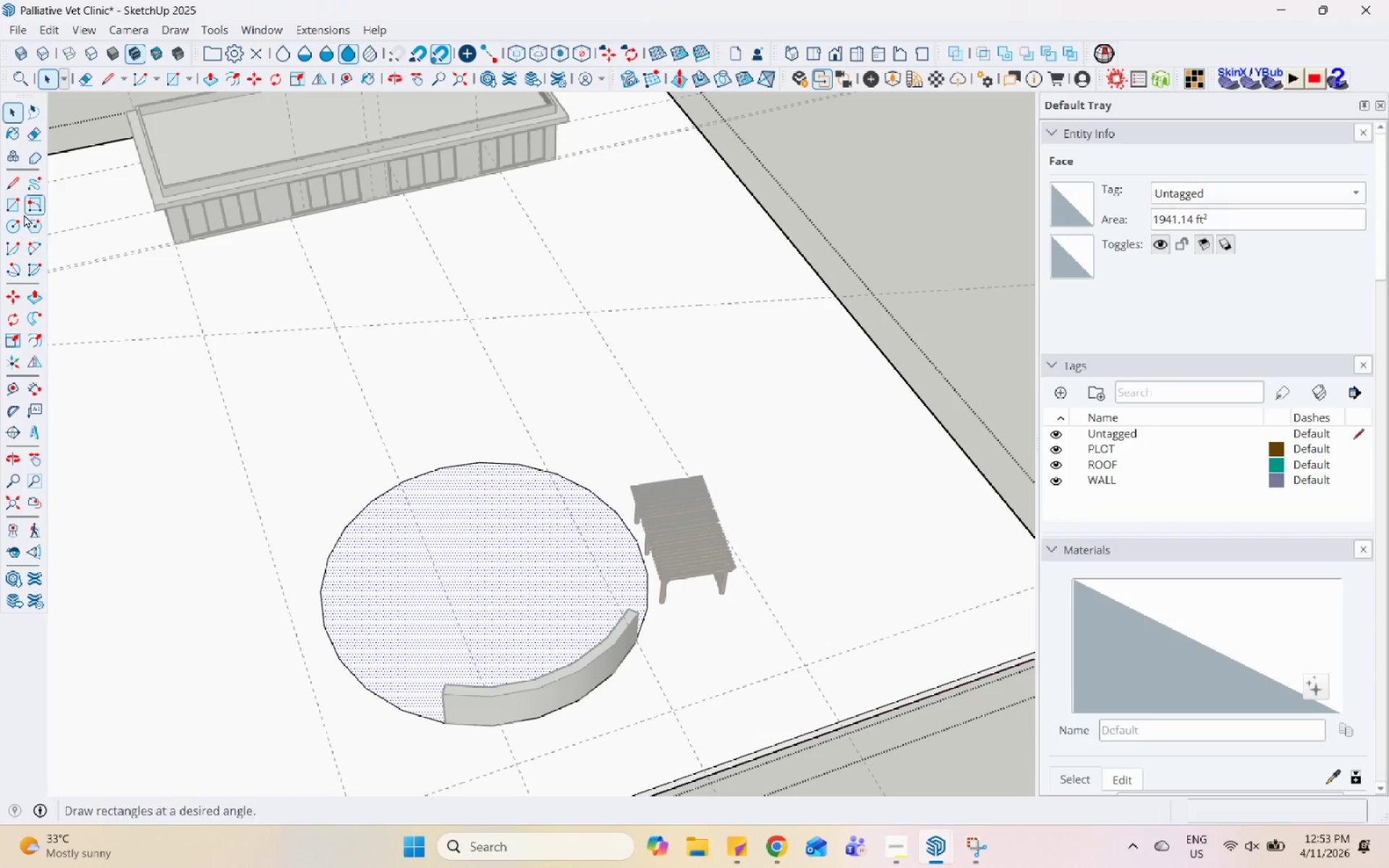 
left_click([34, 258])
 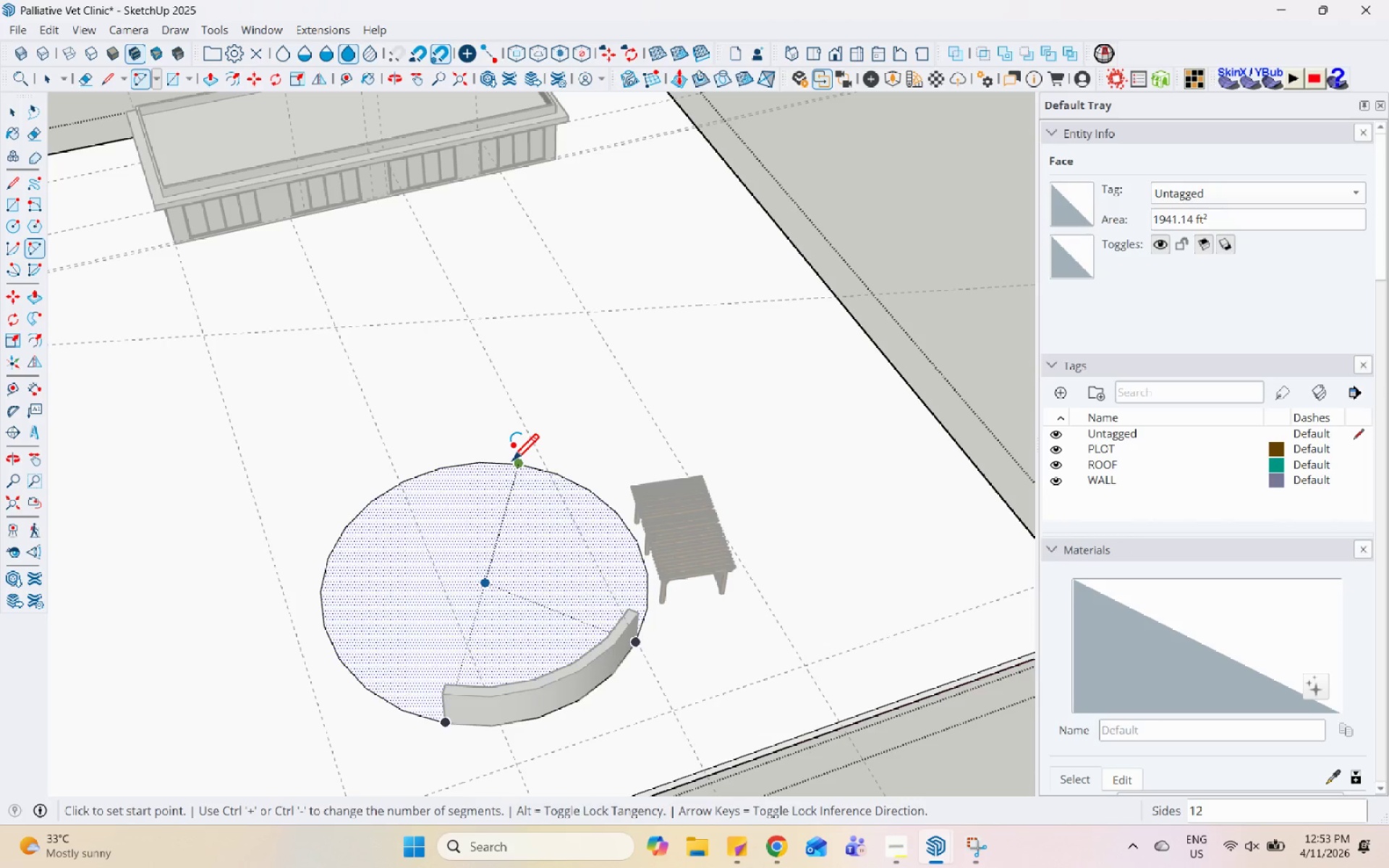 
left_click([511, 463])
 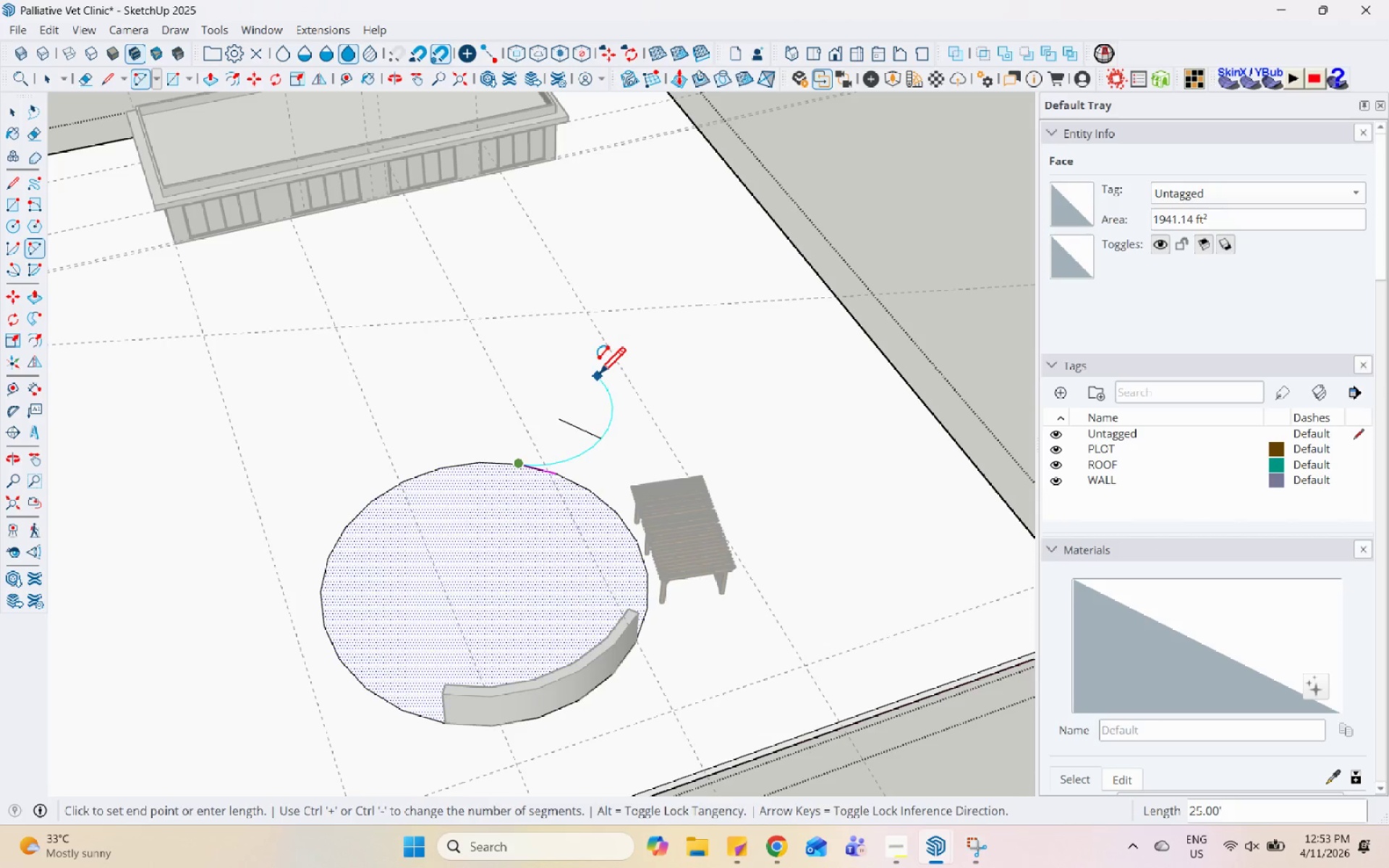 
left_click([600, 374])
 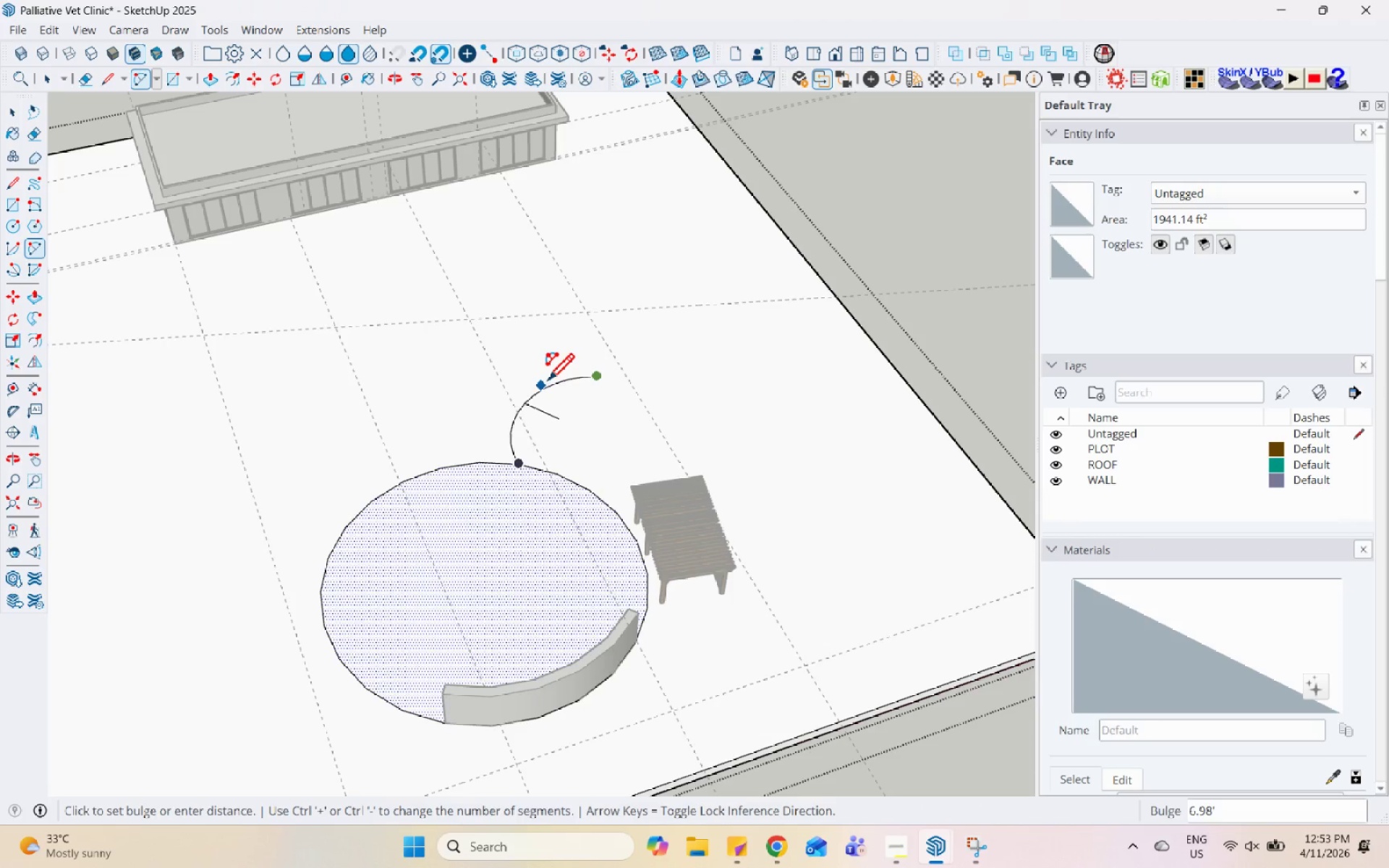 
scroll: coordinate [545, 384], scroll_direction: up, amount: 2.0
 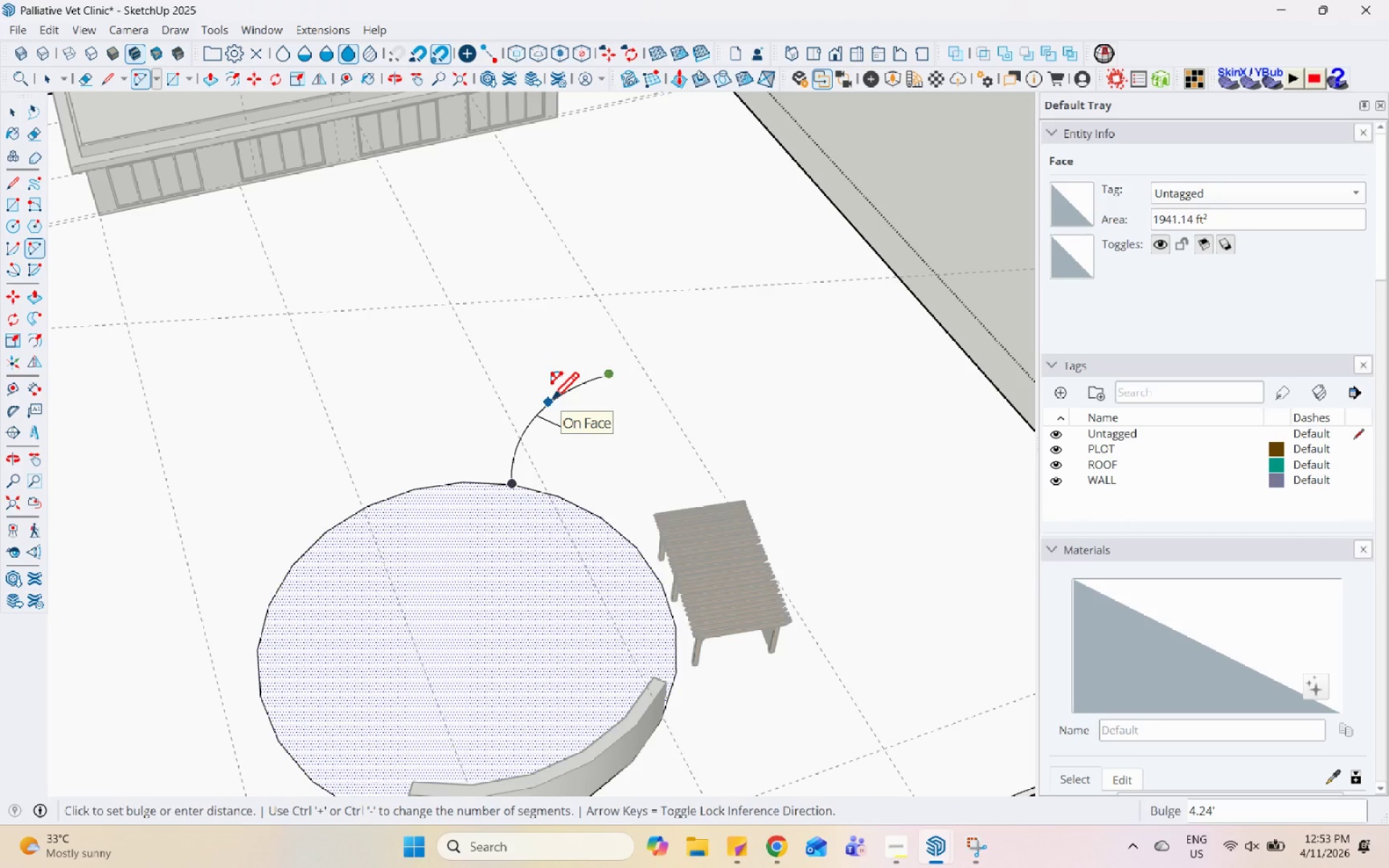 
left_click([551, 401])
 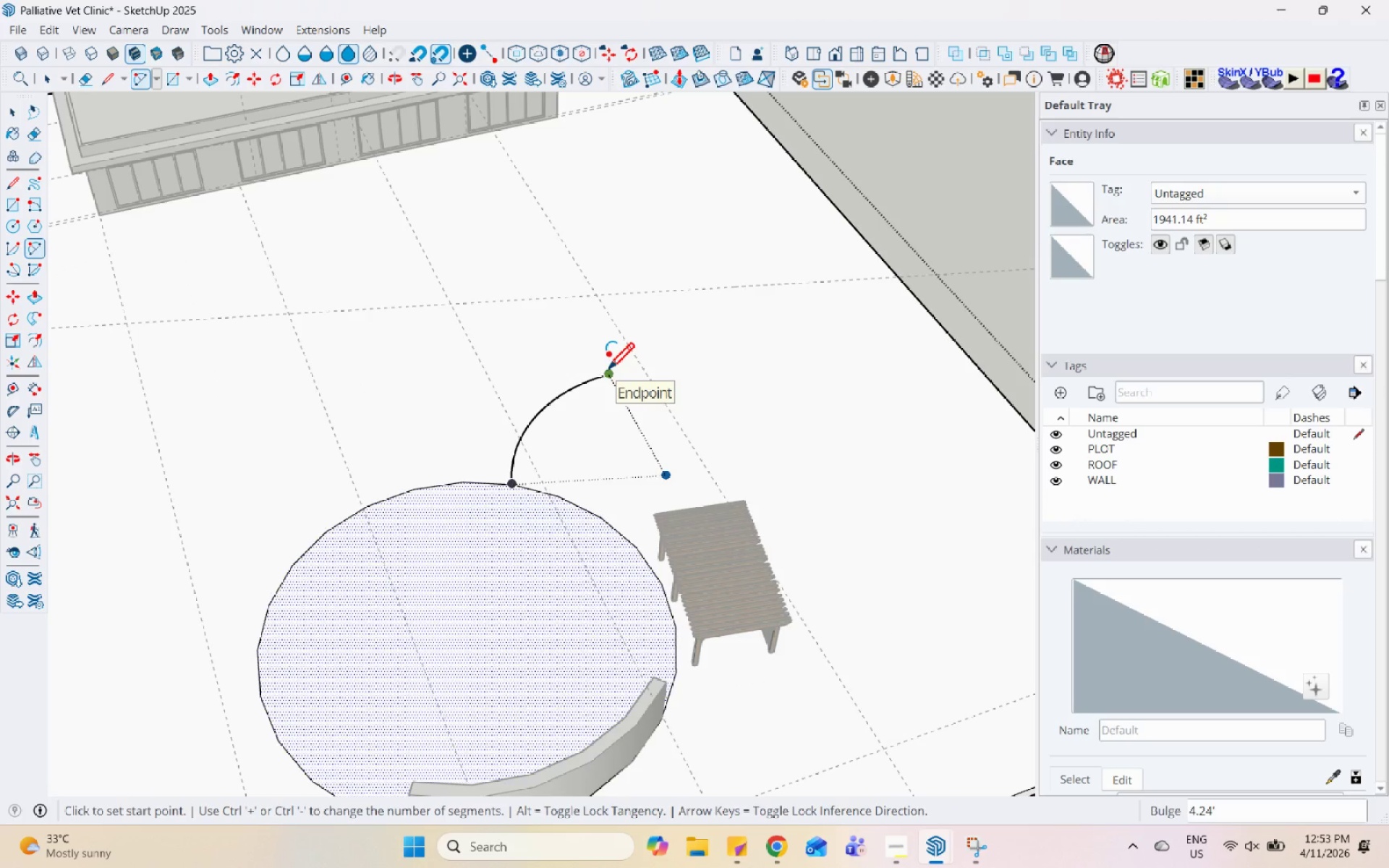 
left_click([607, 372])
 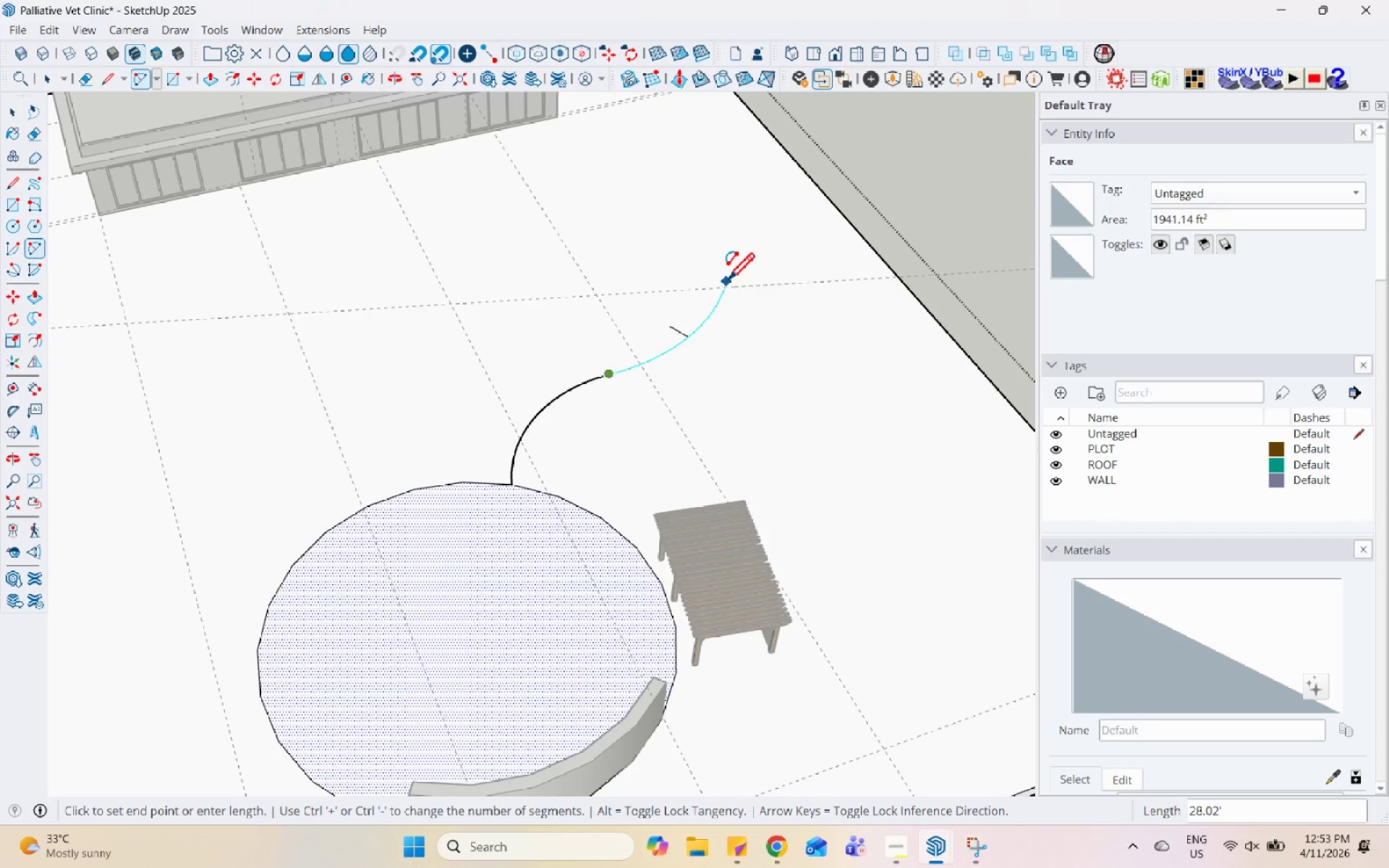 
left_click([727, 280])
 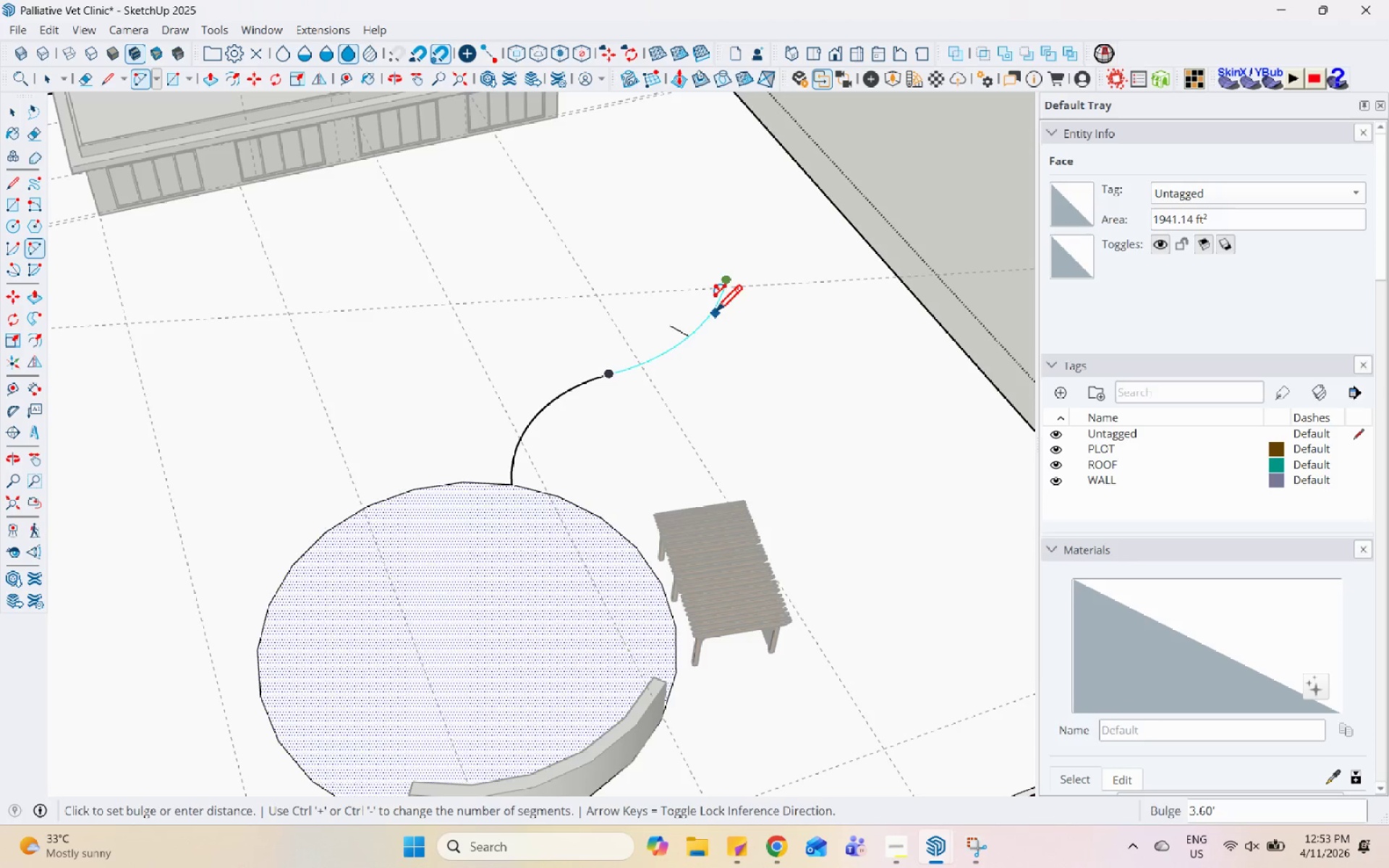 
left_click([713, 315])
 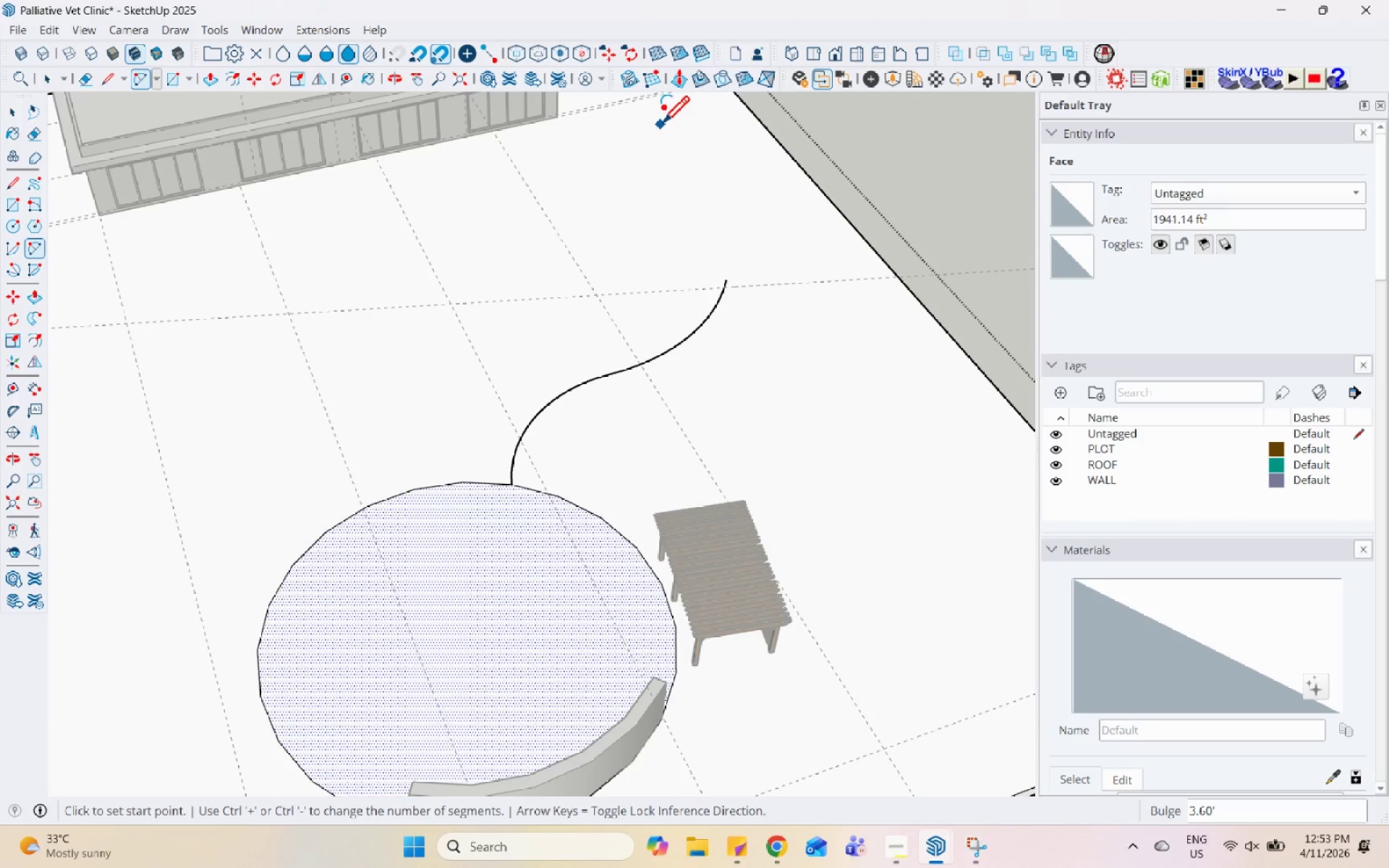 
scroll: coordinate [698, 230], scroll_direction: up, amount: 1.0
 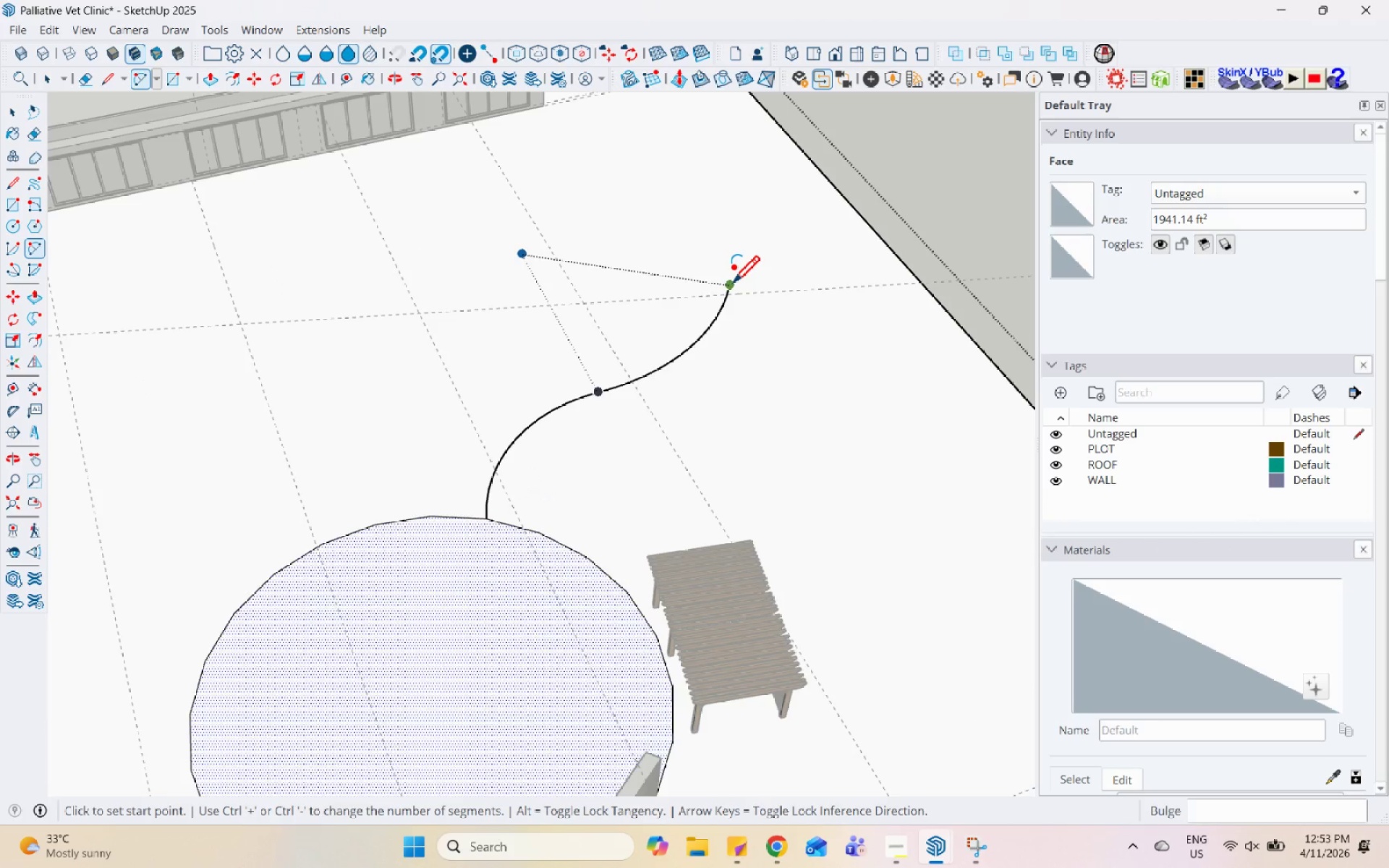 
left_click_drag(start_coordinate=[732, 285], to_coordinate=[732, 281])
 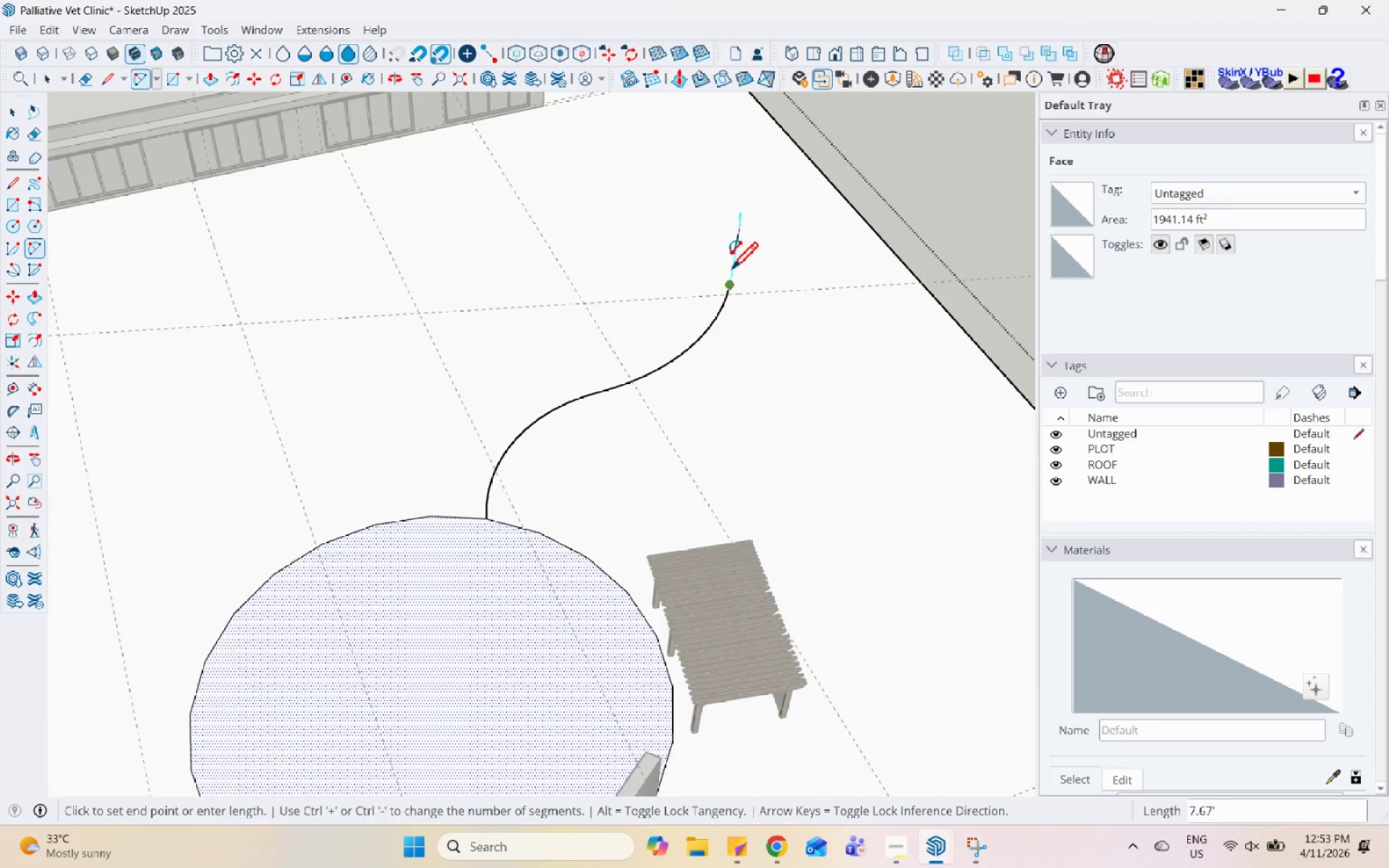 
scroll: coordinate [684, 558], scroll_direction: down, amount: 2.0
 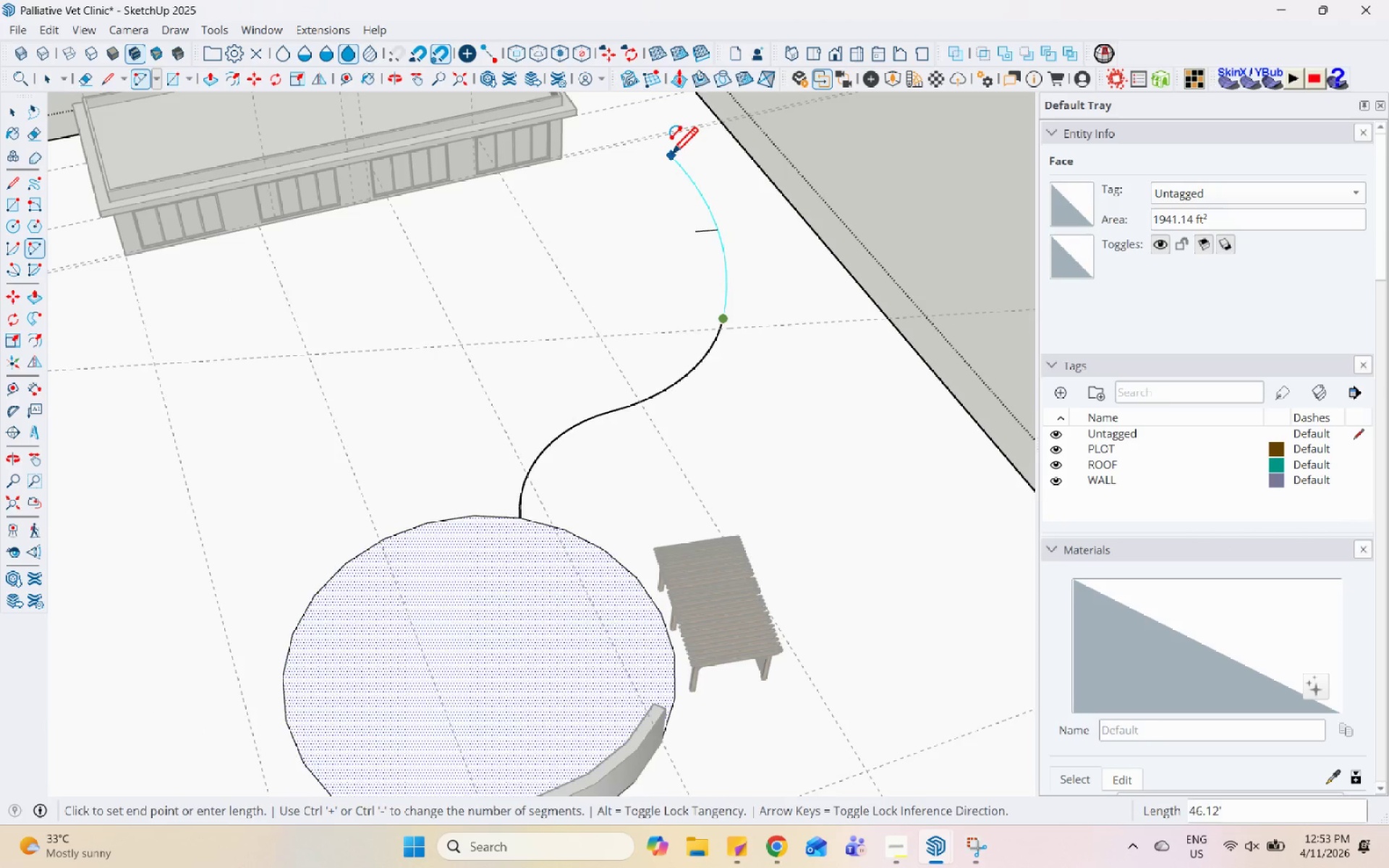 
scroll: coordinate [671, 156], scroll_direction: up, amount: 1.0
 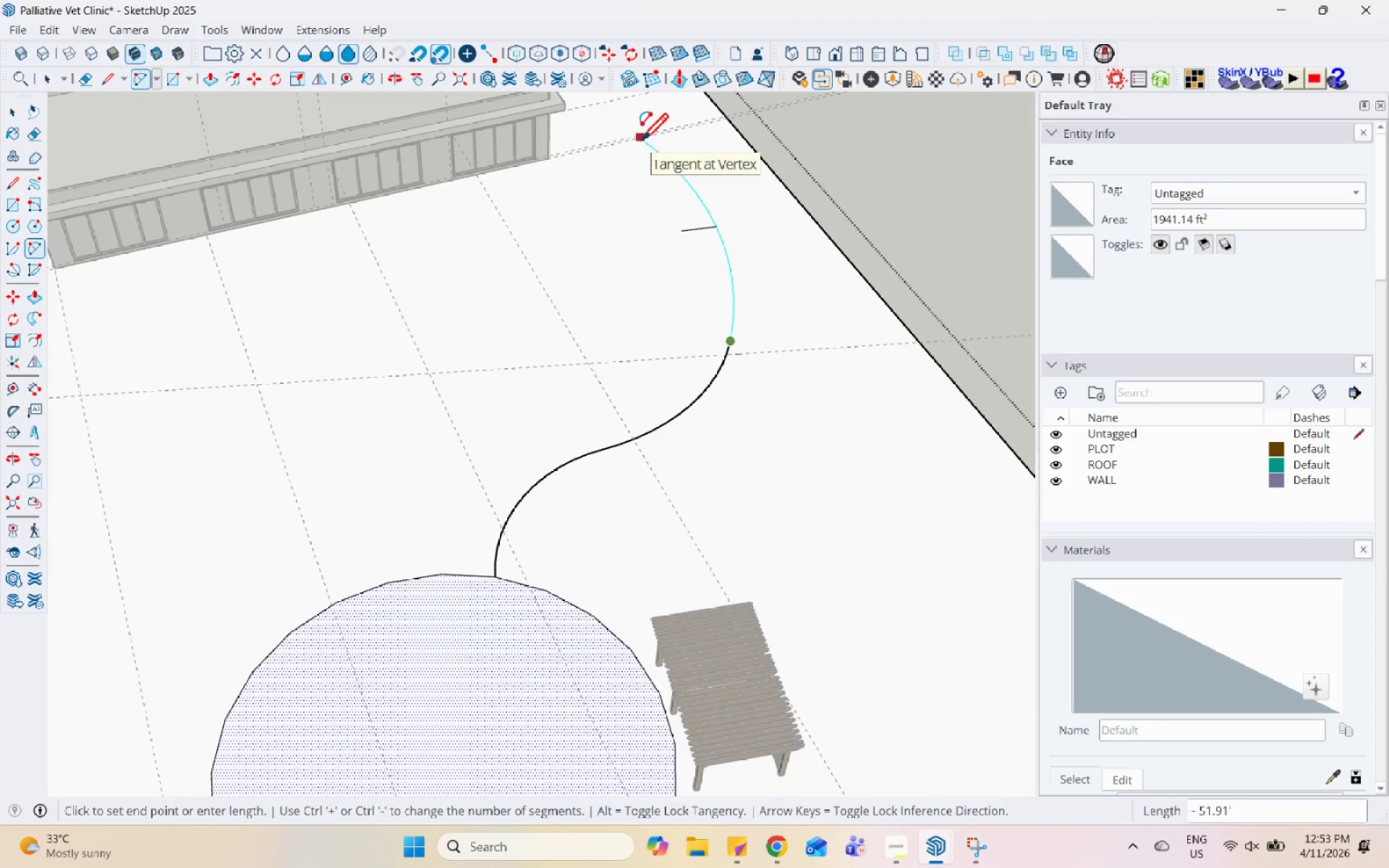 
double_click([641, 142])
 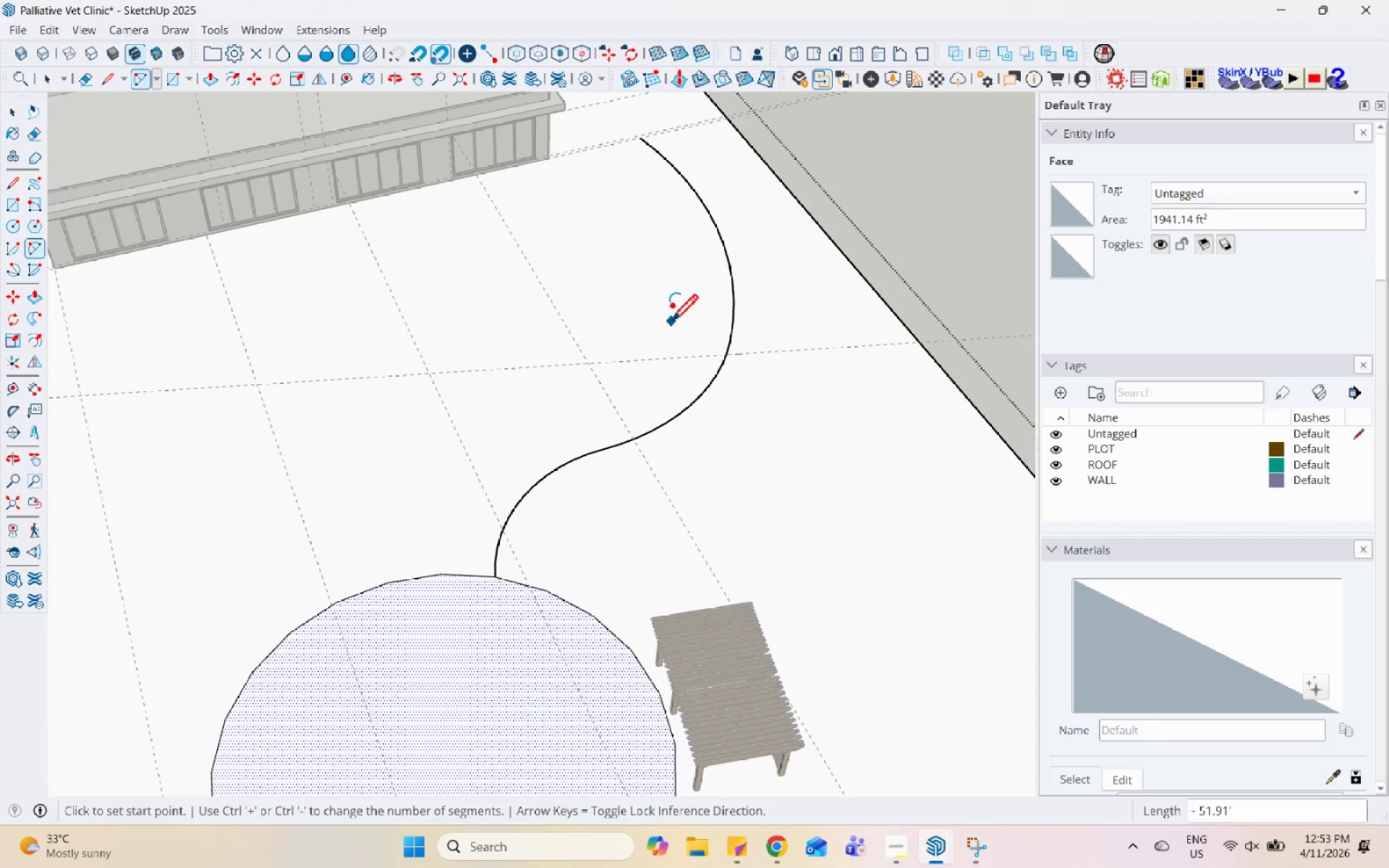 
key(Escape)
 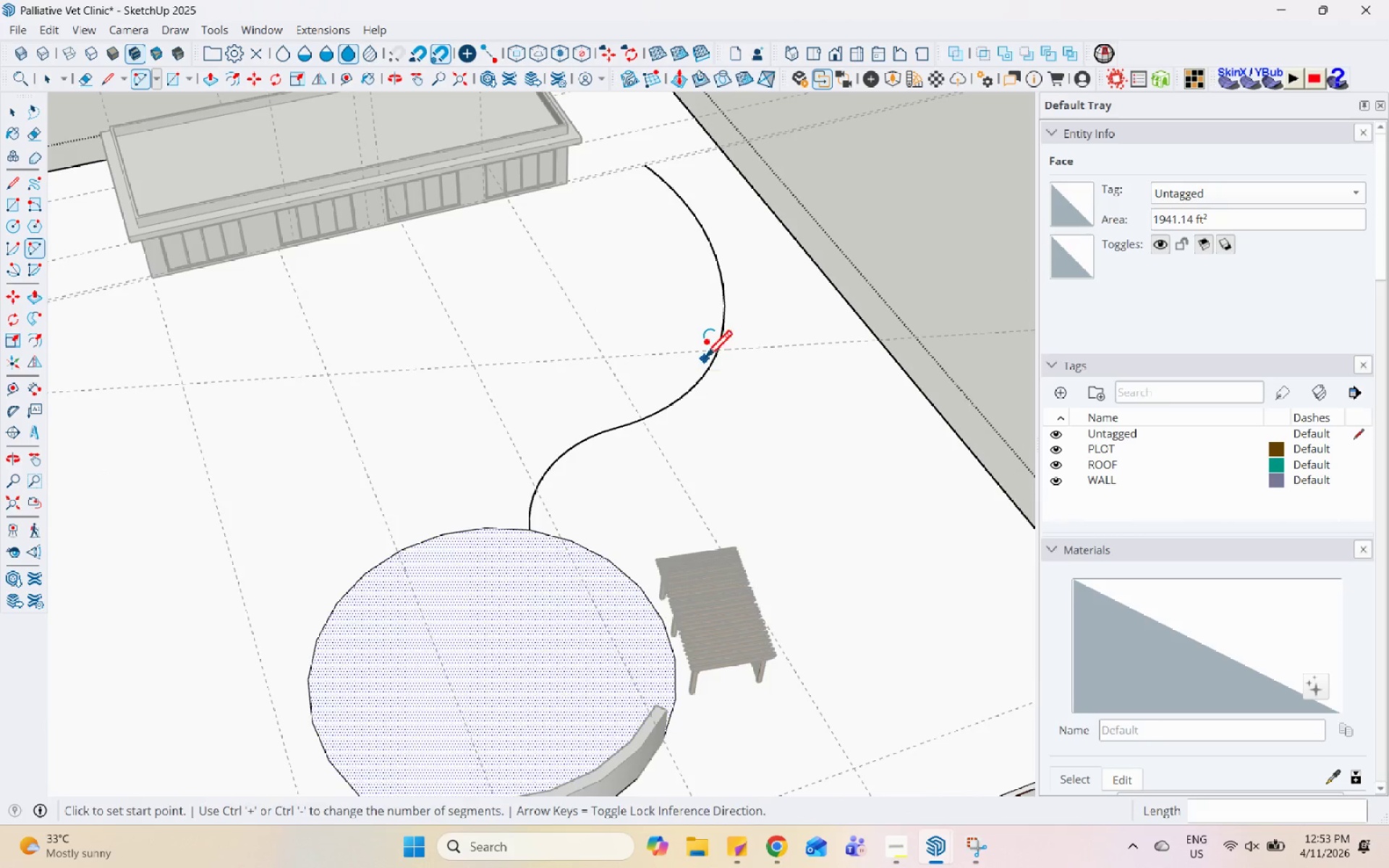 
scroll: coordinate [683, 339], scroll_direction: down, amount: 2.0
 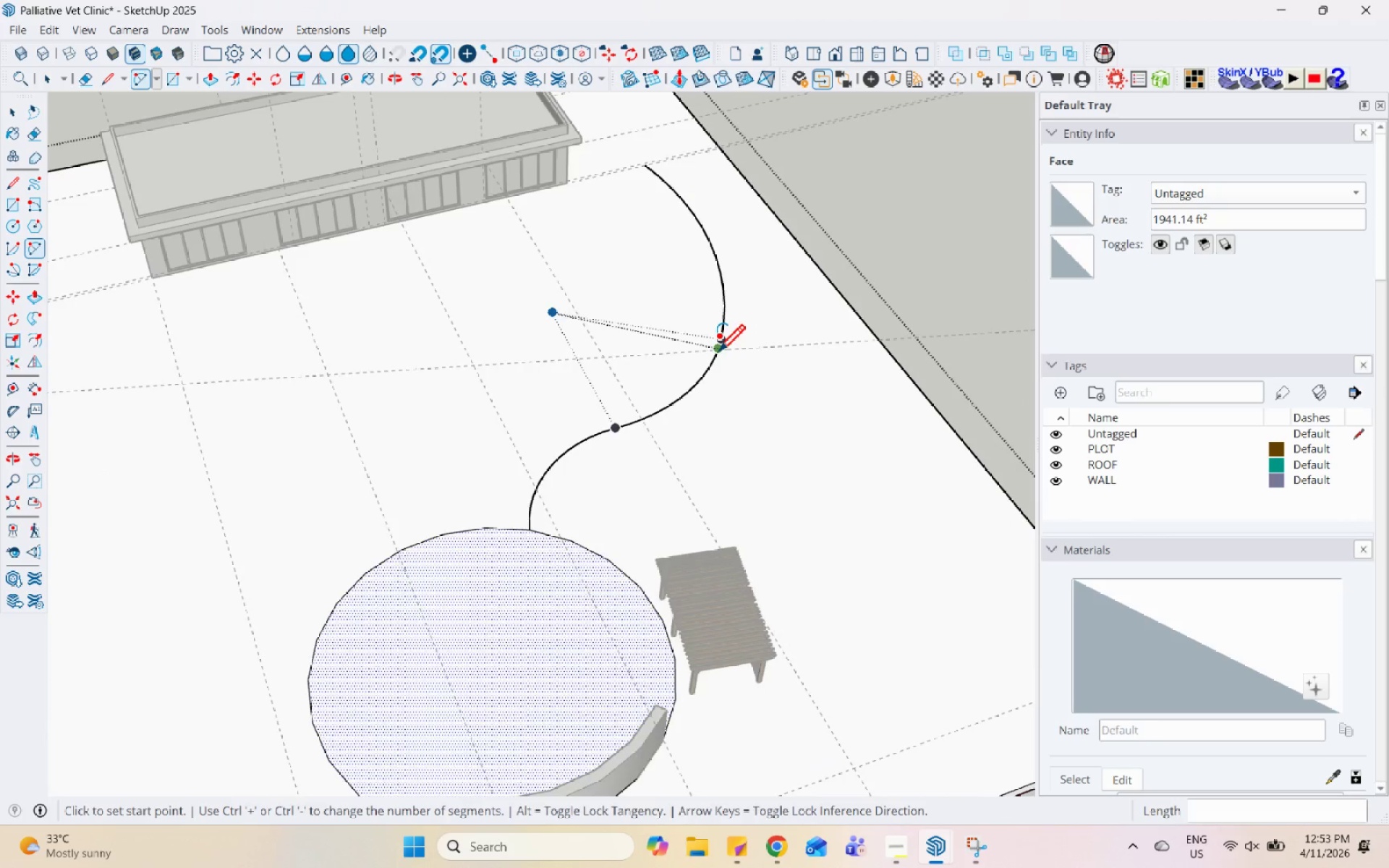 
key(Space)
 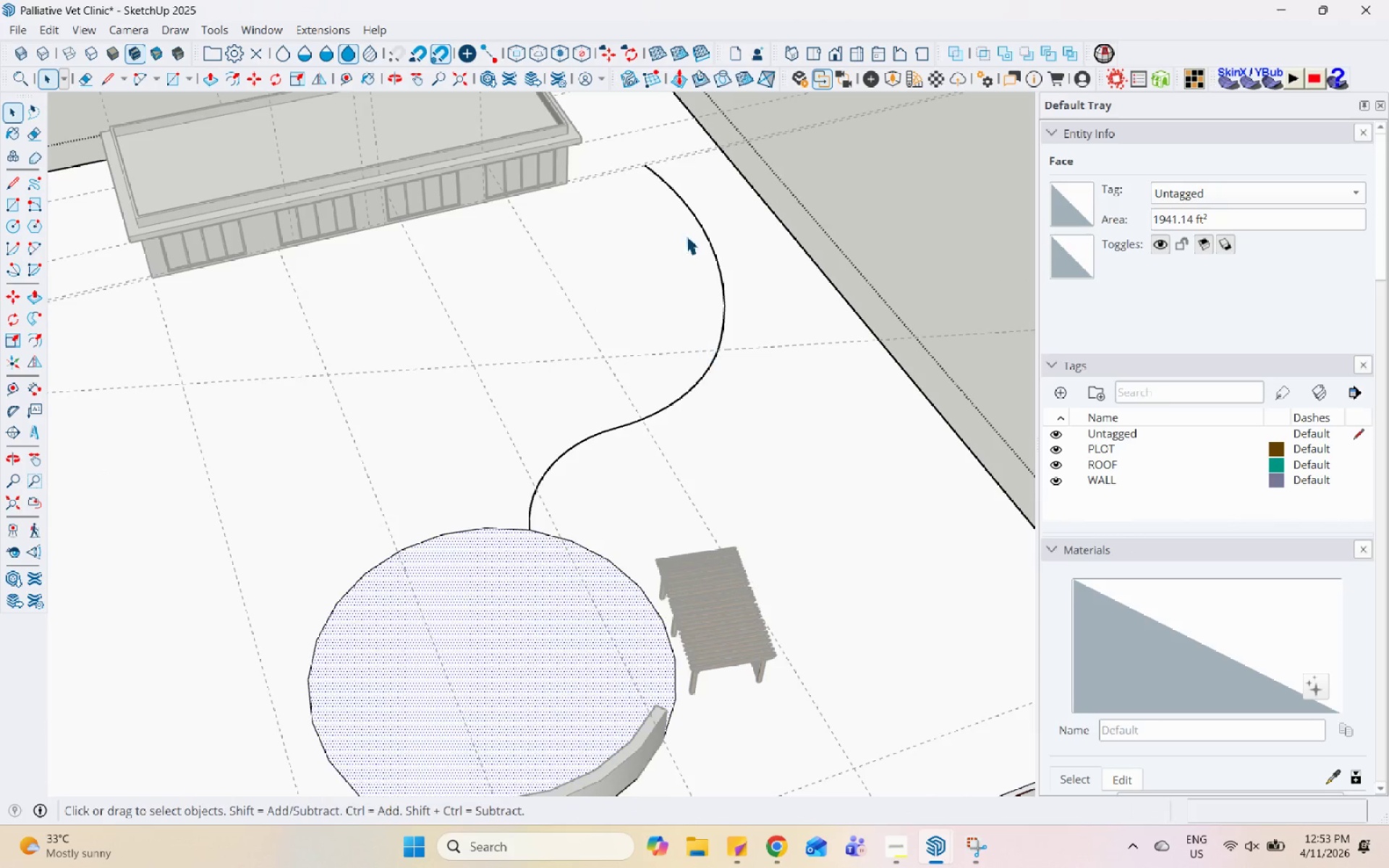 
key(L)
 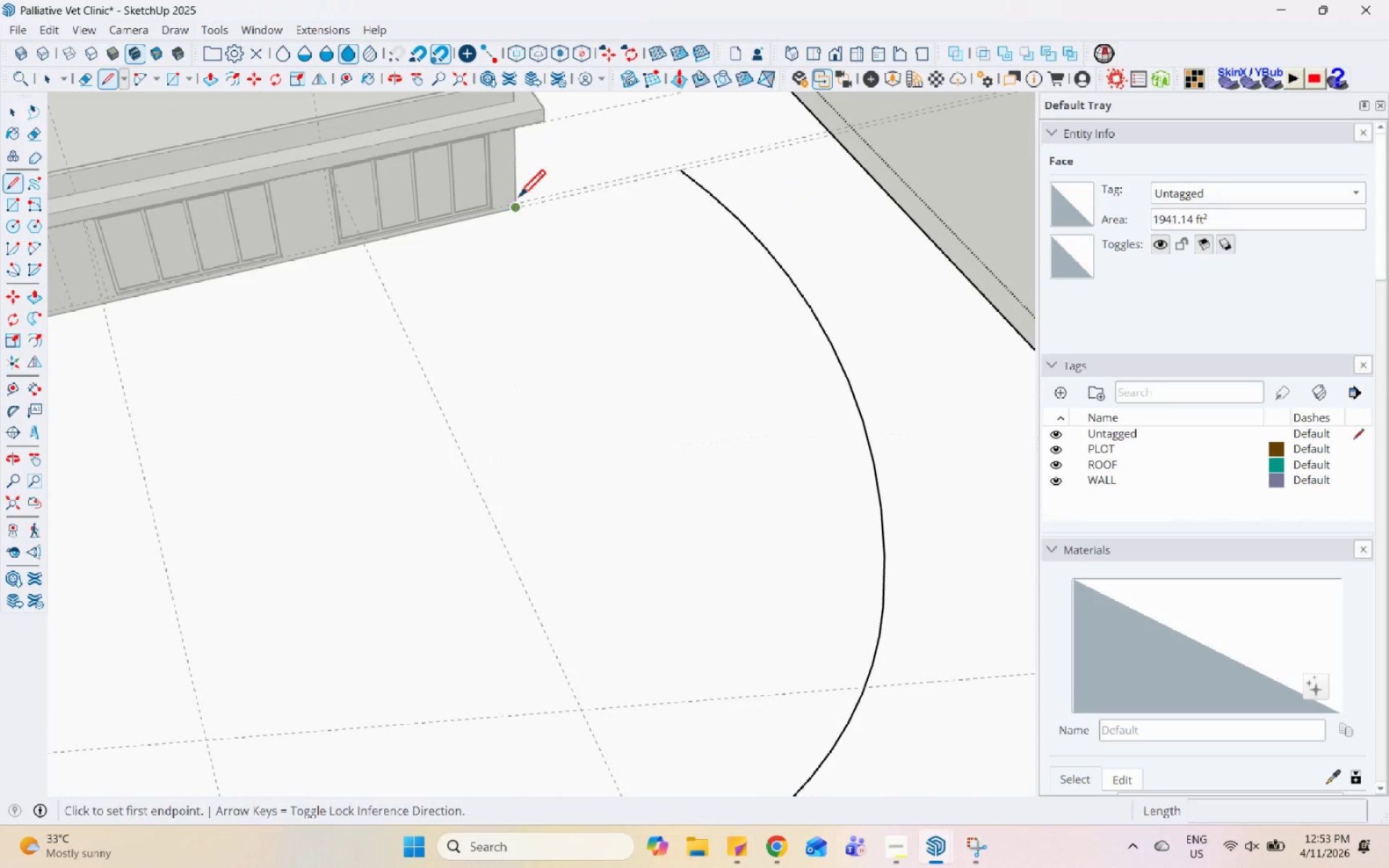 
scroll: coordinate [518, 202], scroll_direction: up, amount: 9.0
 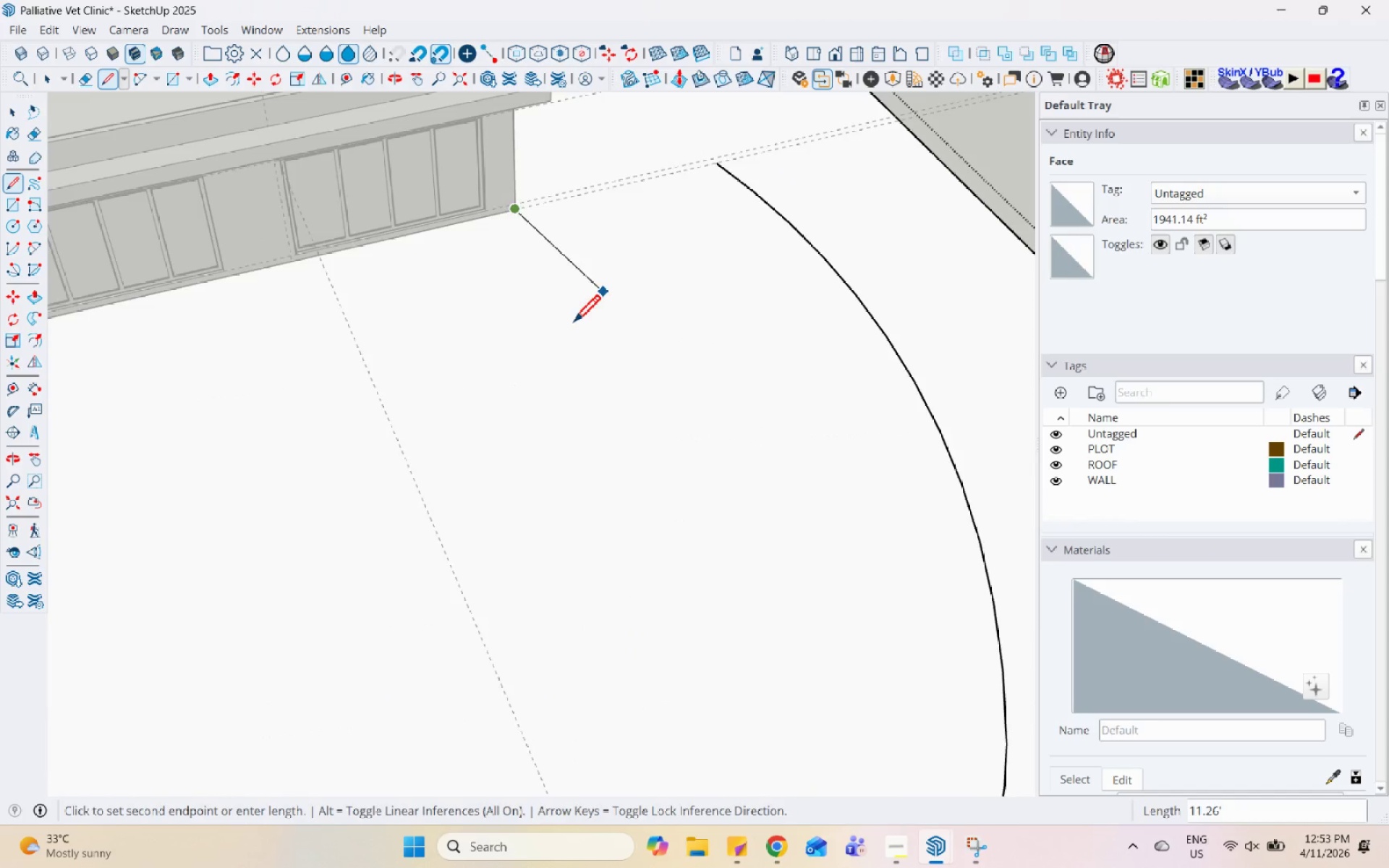 
scroll: coordinate [752, 212], scroll_direction: down, amount: 2.0
 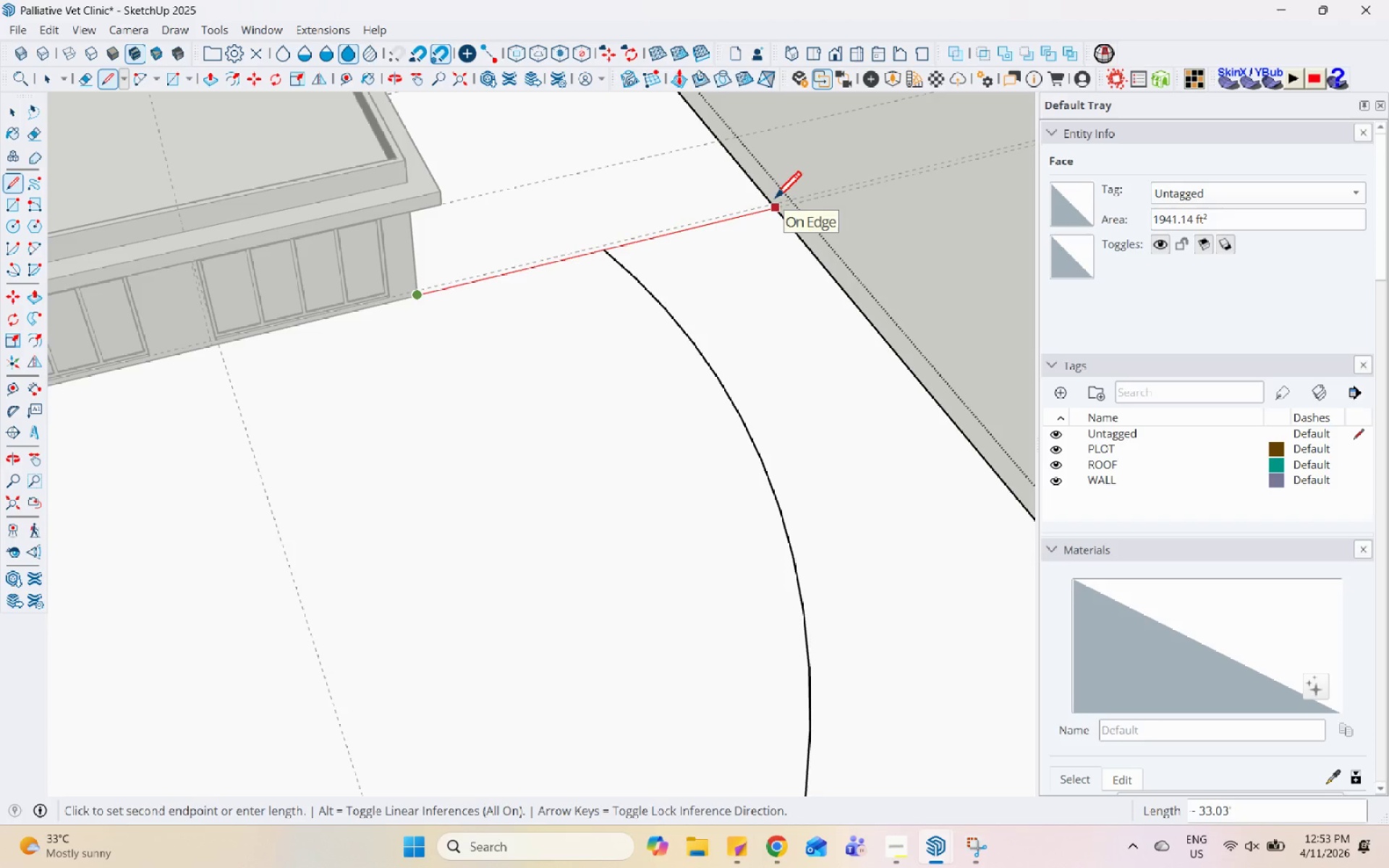 
left_click([774, 200])
 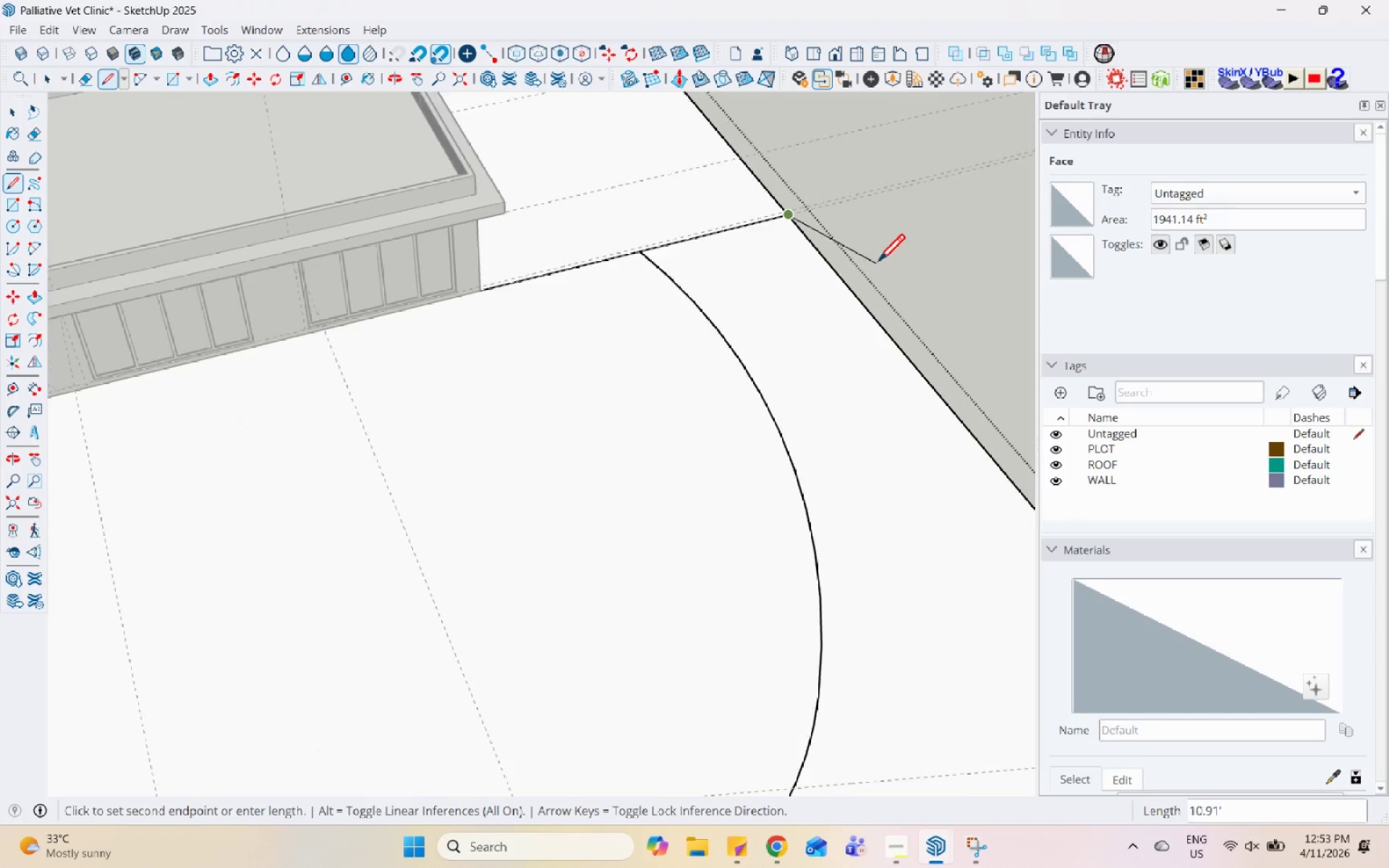 
key(Escape)
 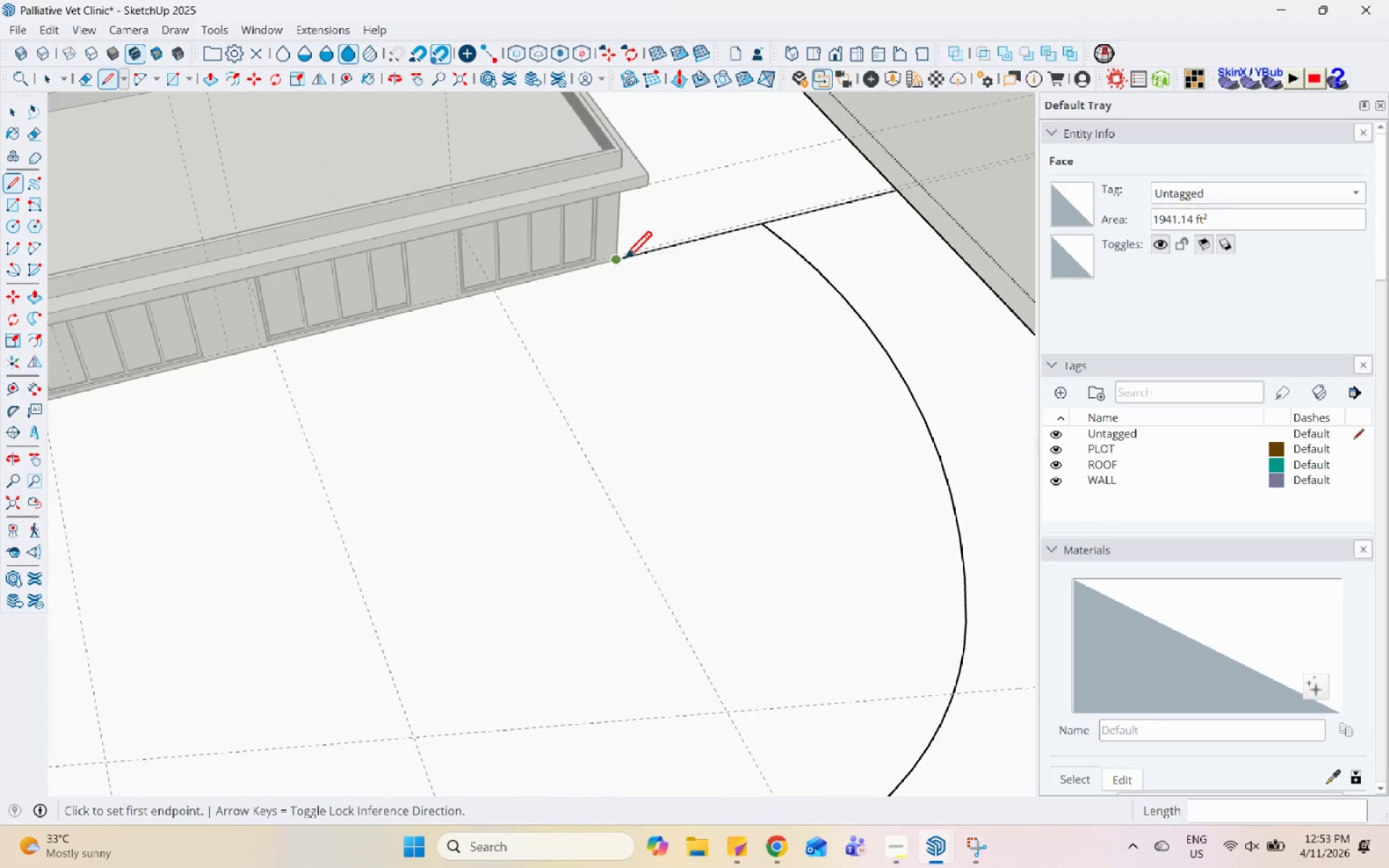 
scroll: coordinate [581, 338], scroll_direction: down, amount: 4.0
 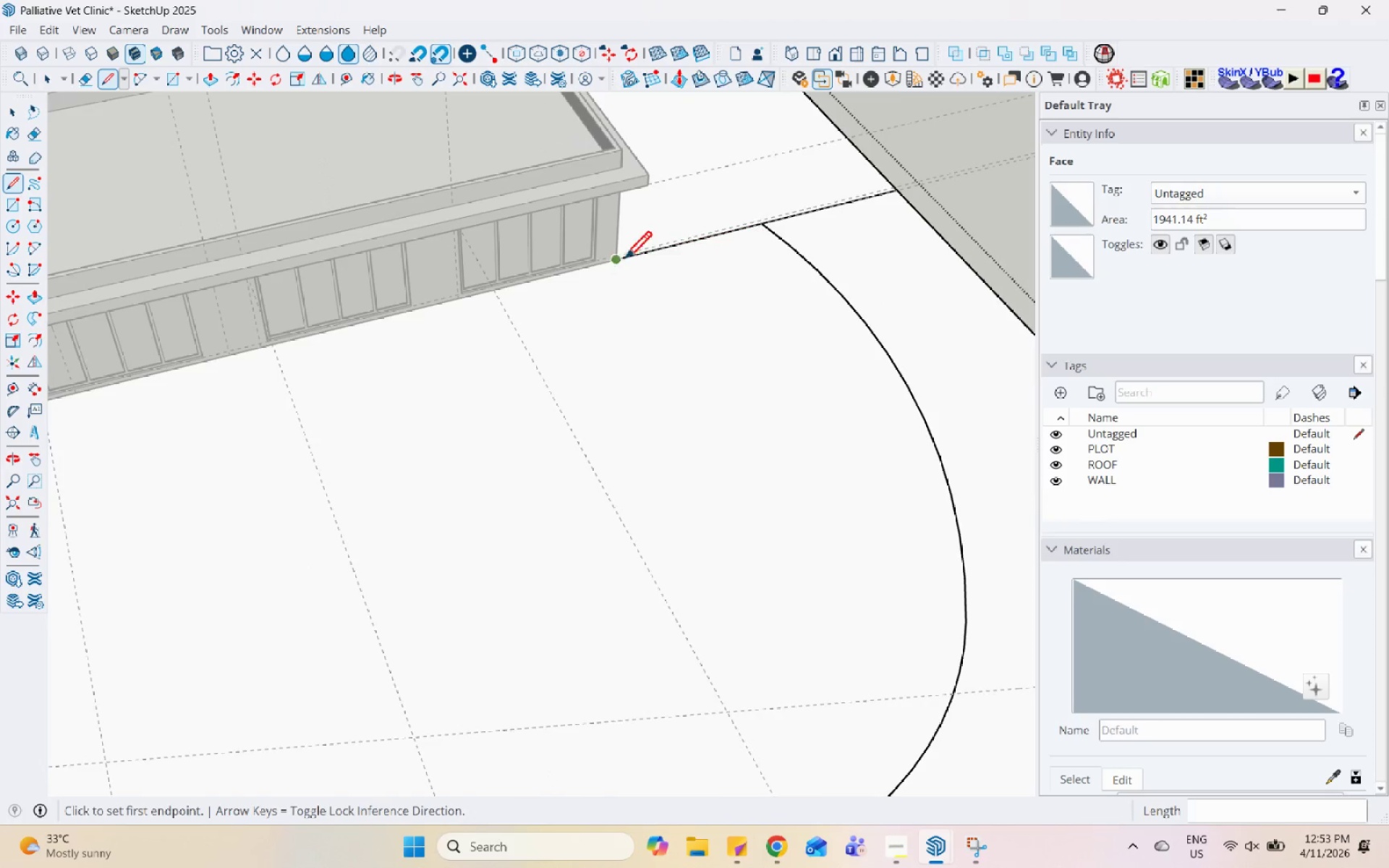 
left_click([617, 265])
 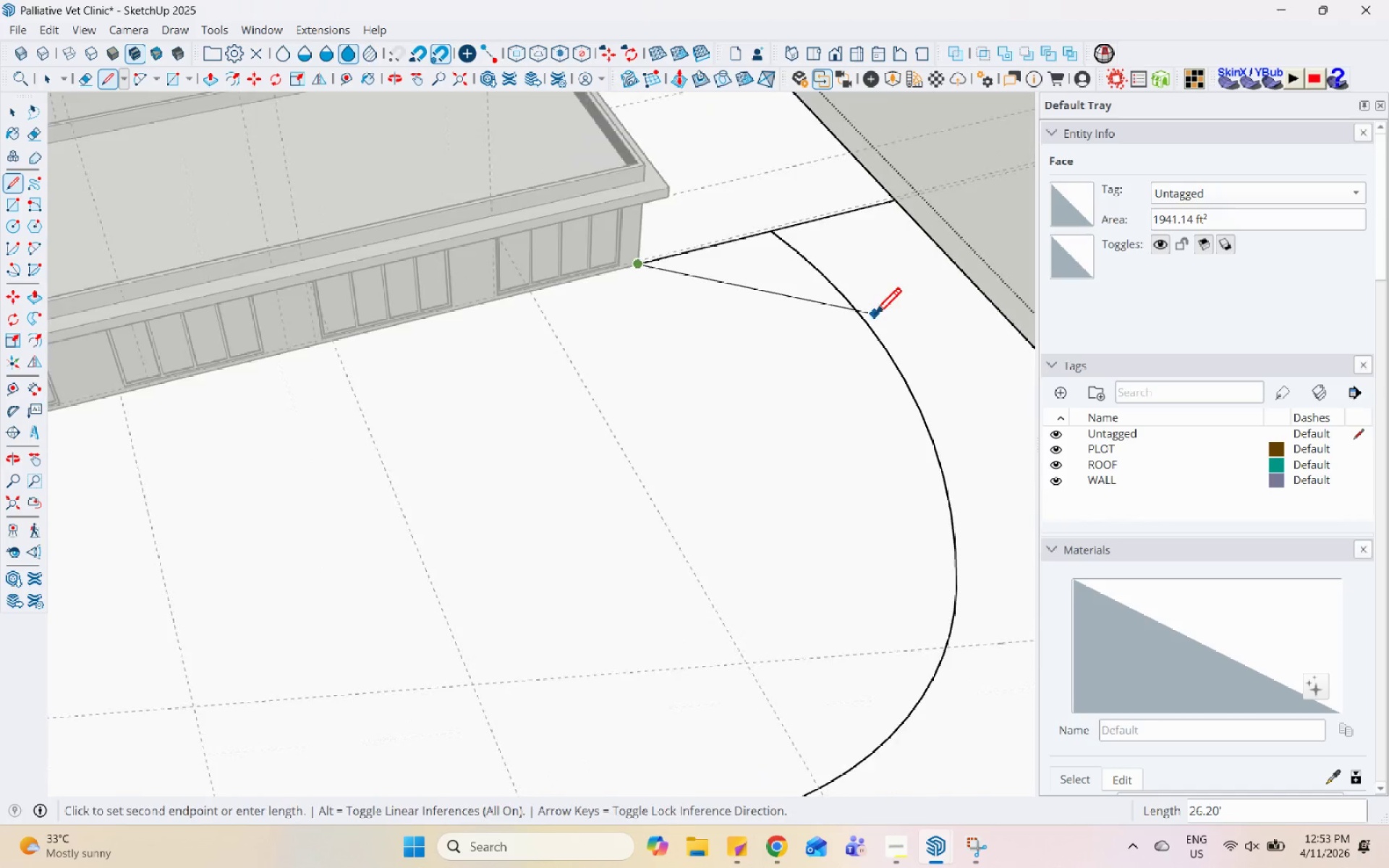 
scroll: coordinate [340, 420], scroll_direction: down, amount: 5.0
 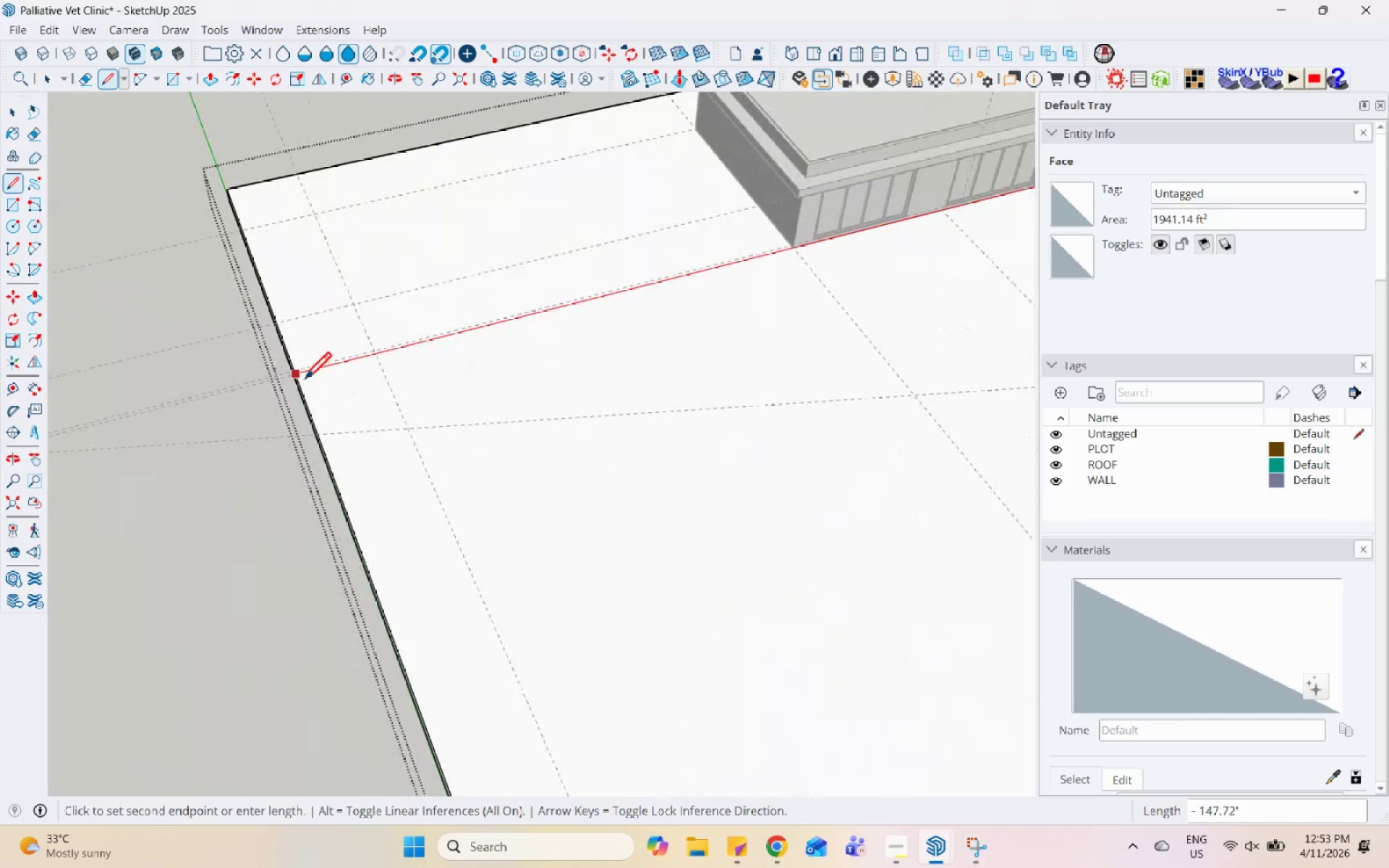 
left_click([301, 380])
 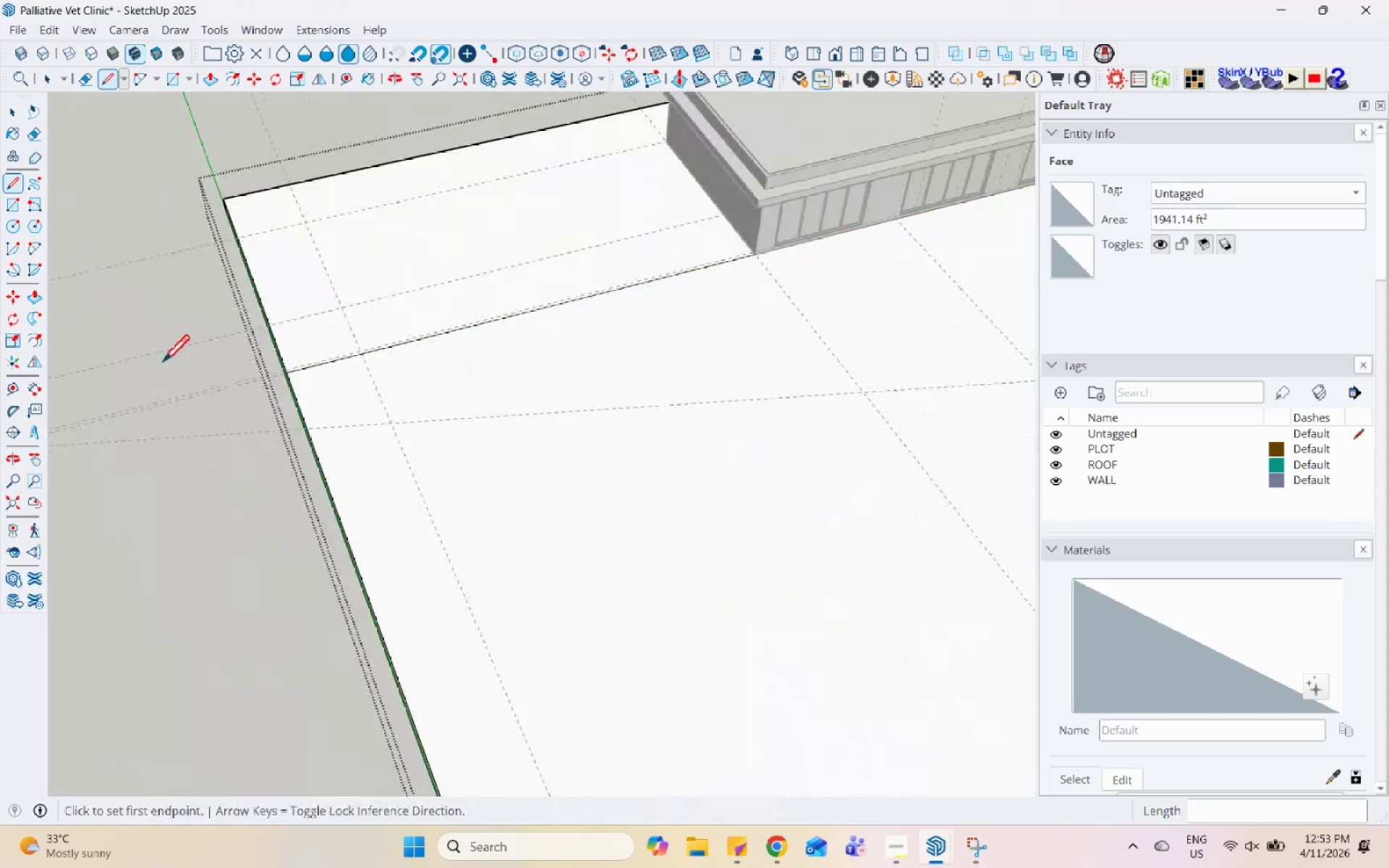 
scroll: coordinate [169, 394], scroll_direction: down, amount: 10.0
 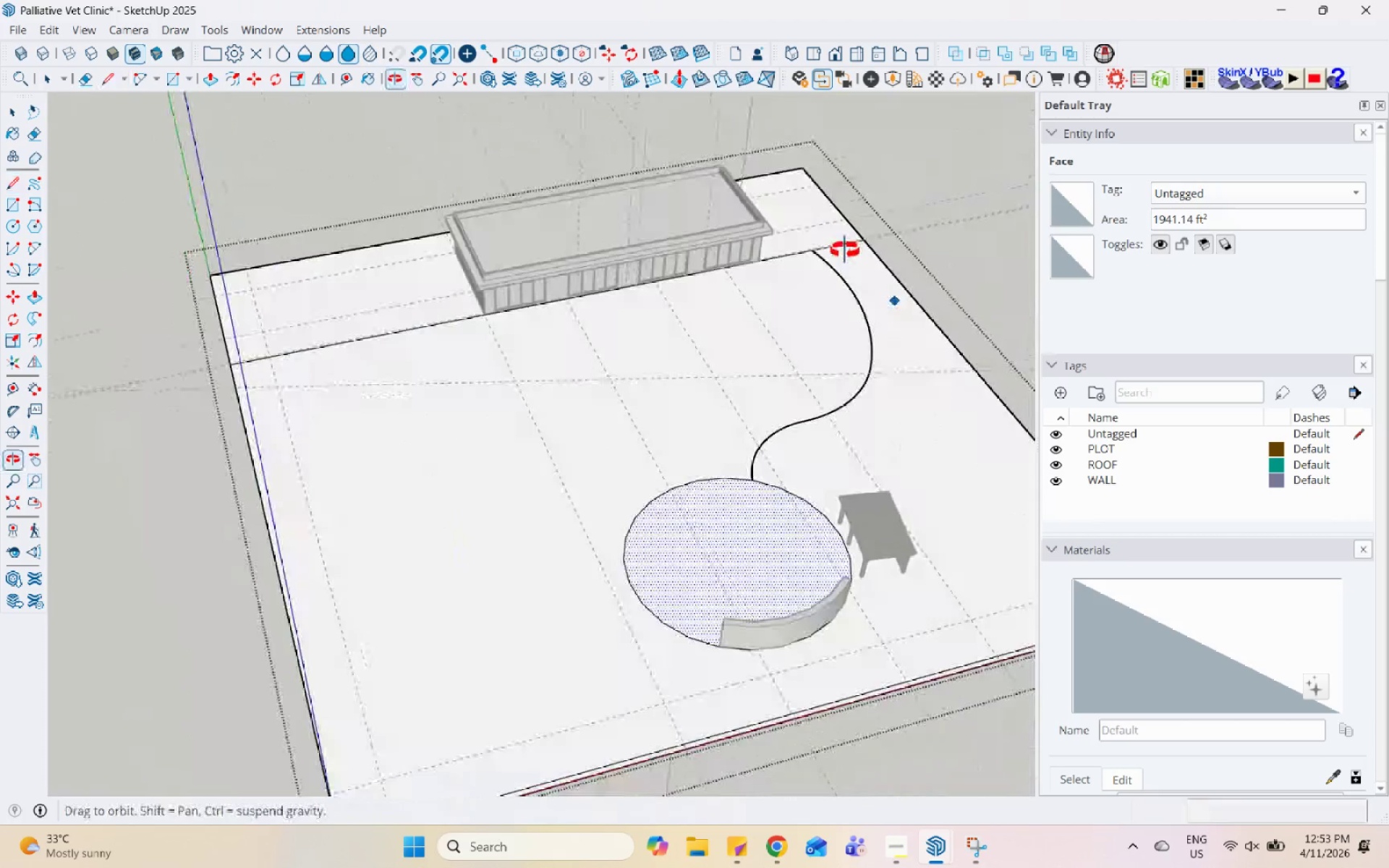 
key(Space)
 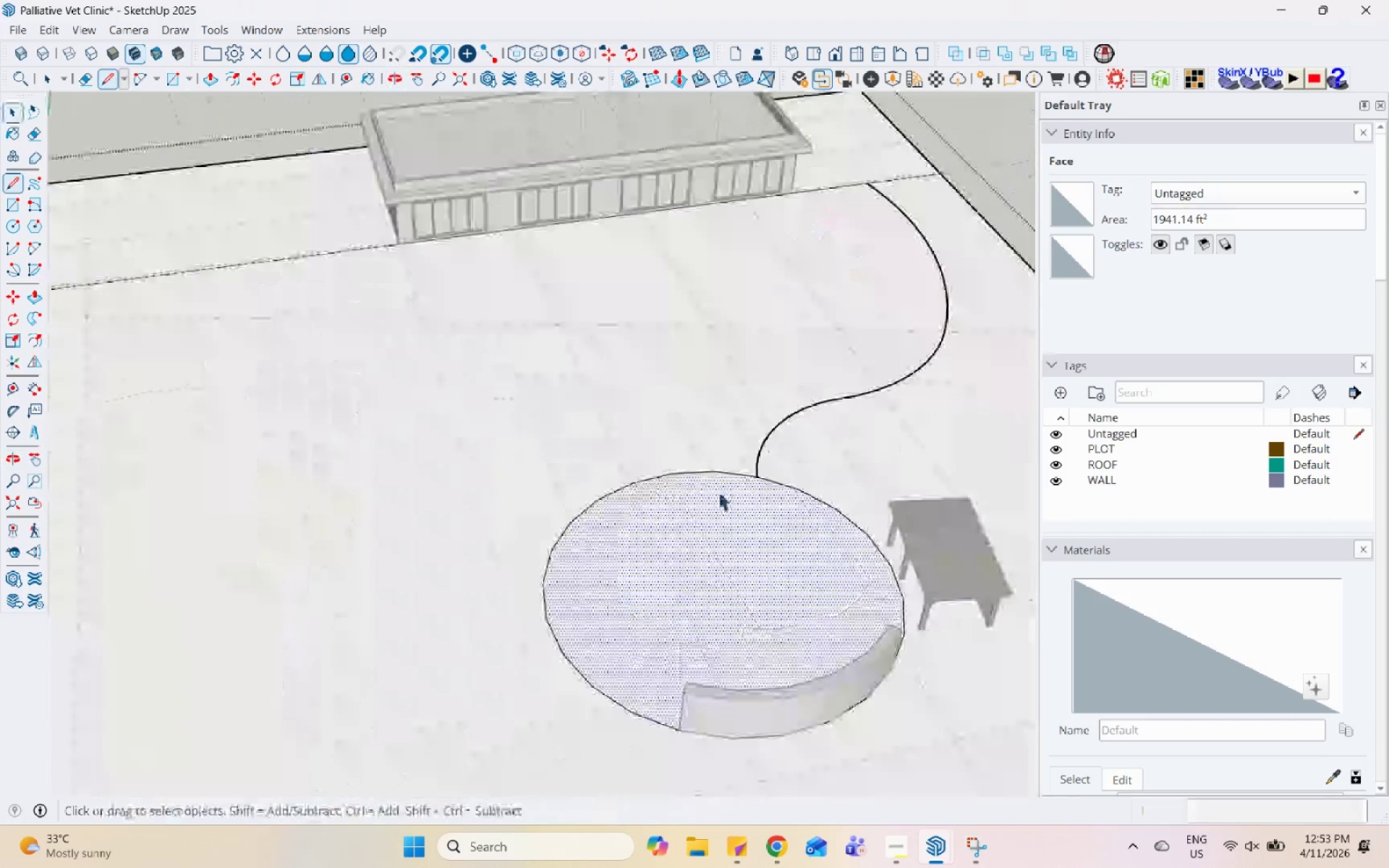 
scroll: coordinate [717, 493], scroll_direction: up, amount: 4.0
 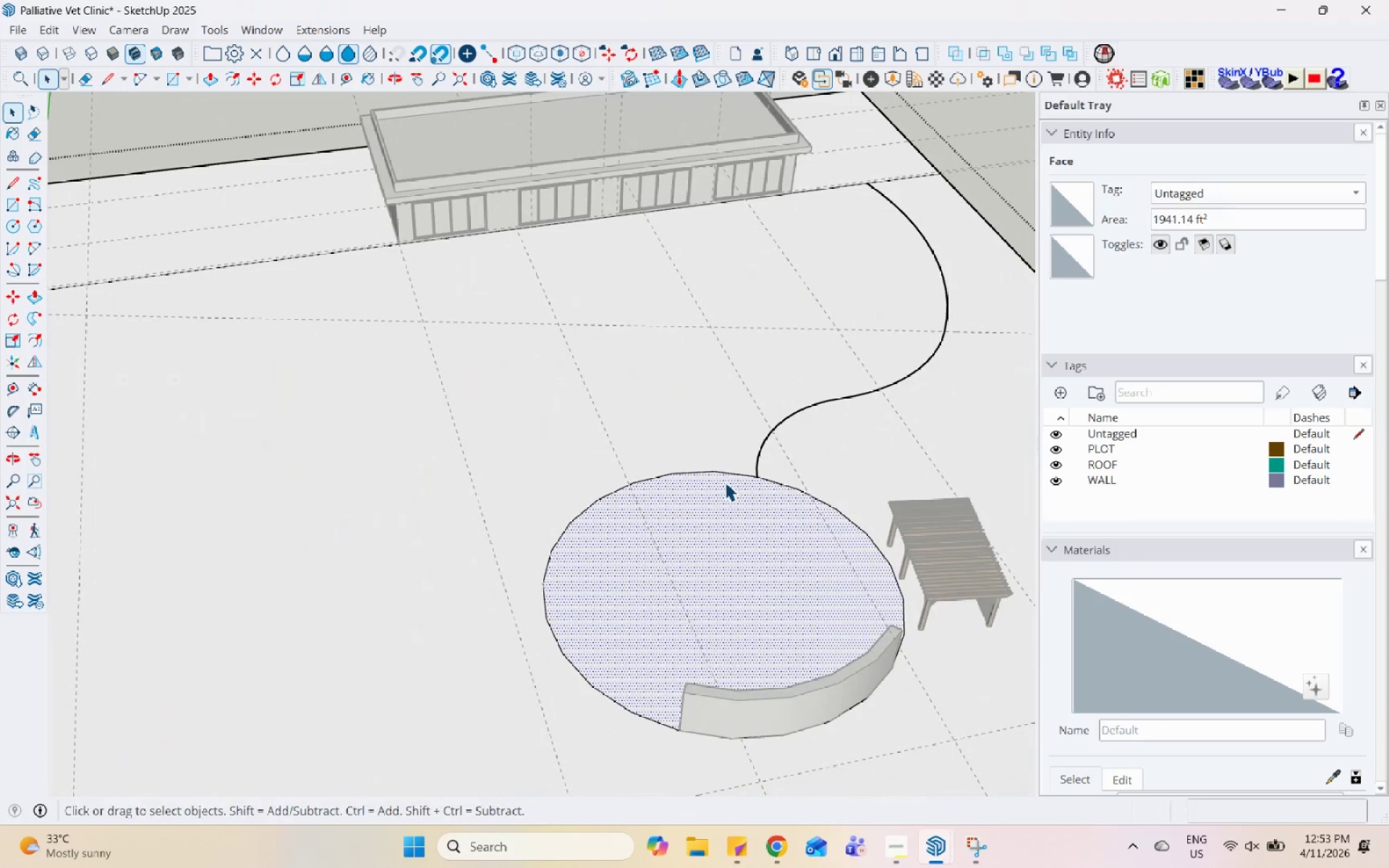 
scroll: coordinate [725, 482], scroll_direction: down, amount: 2.0
 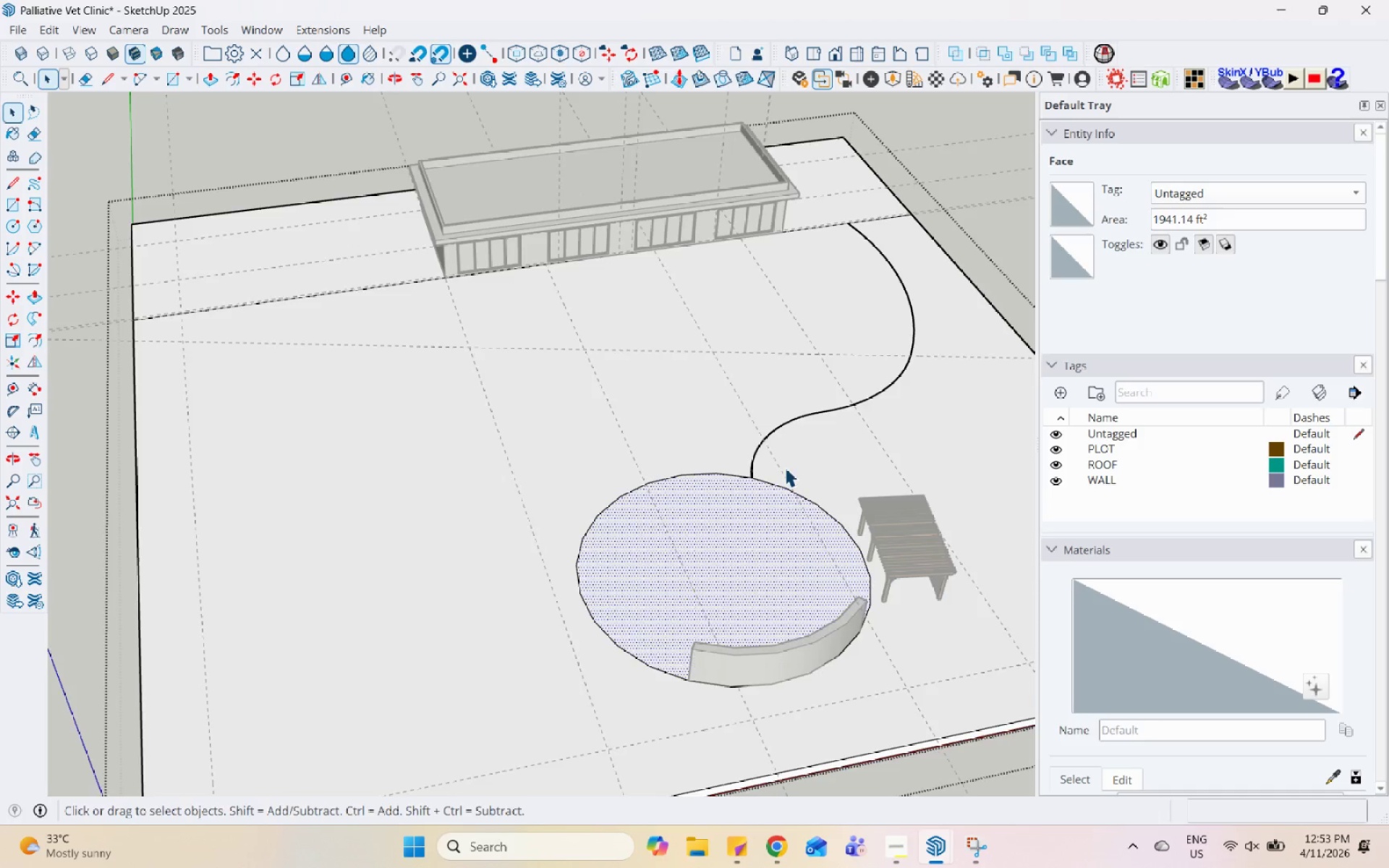 
scroll: coordinate [871, 460], scroll_direction: up, amount: 2.0
 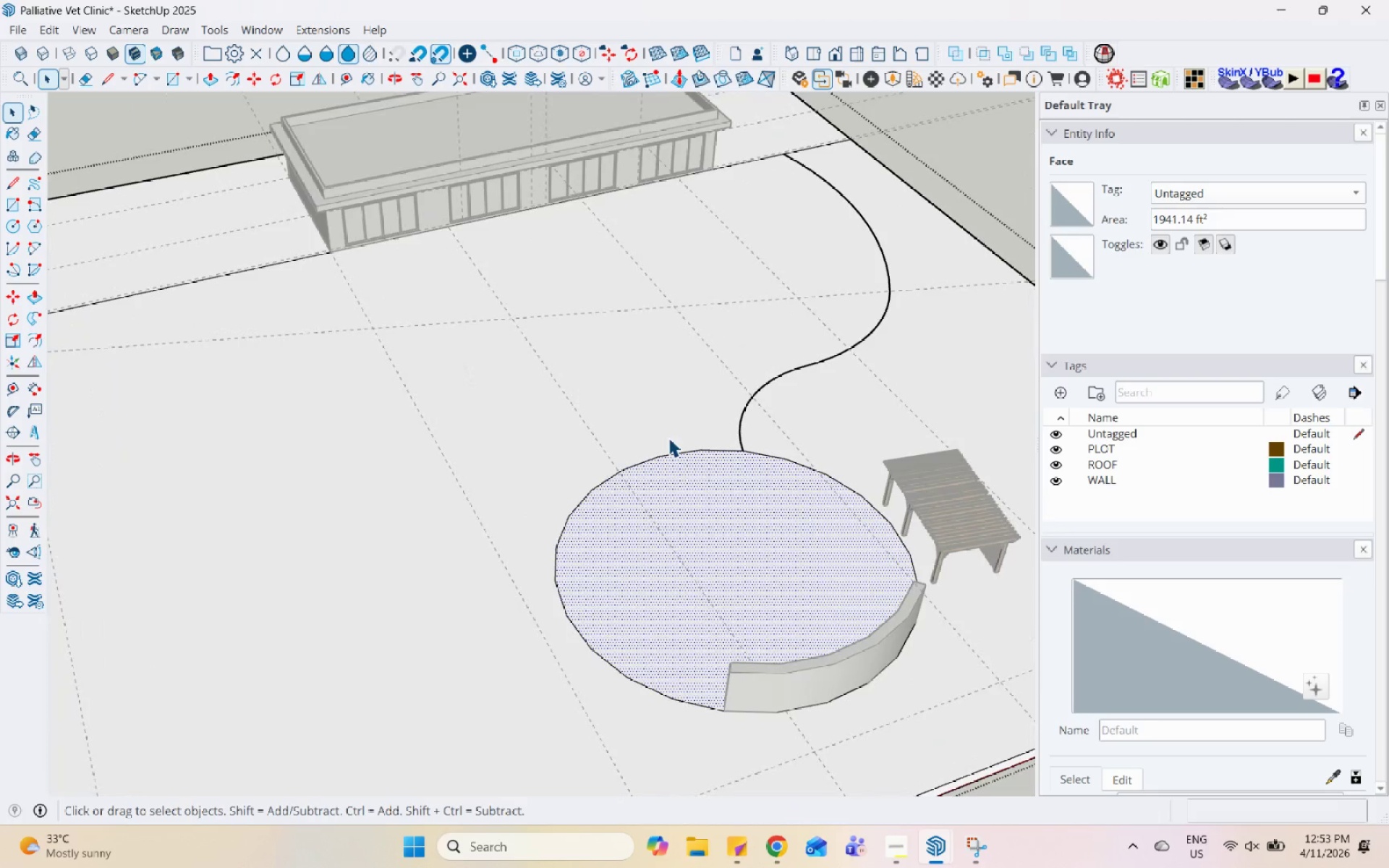 
key(L)
 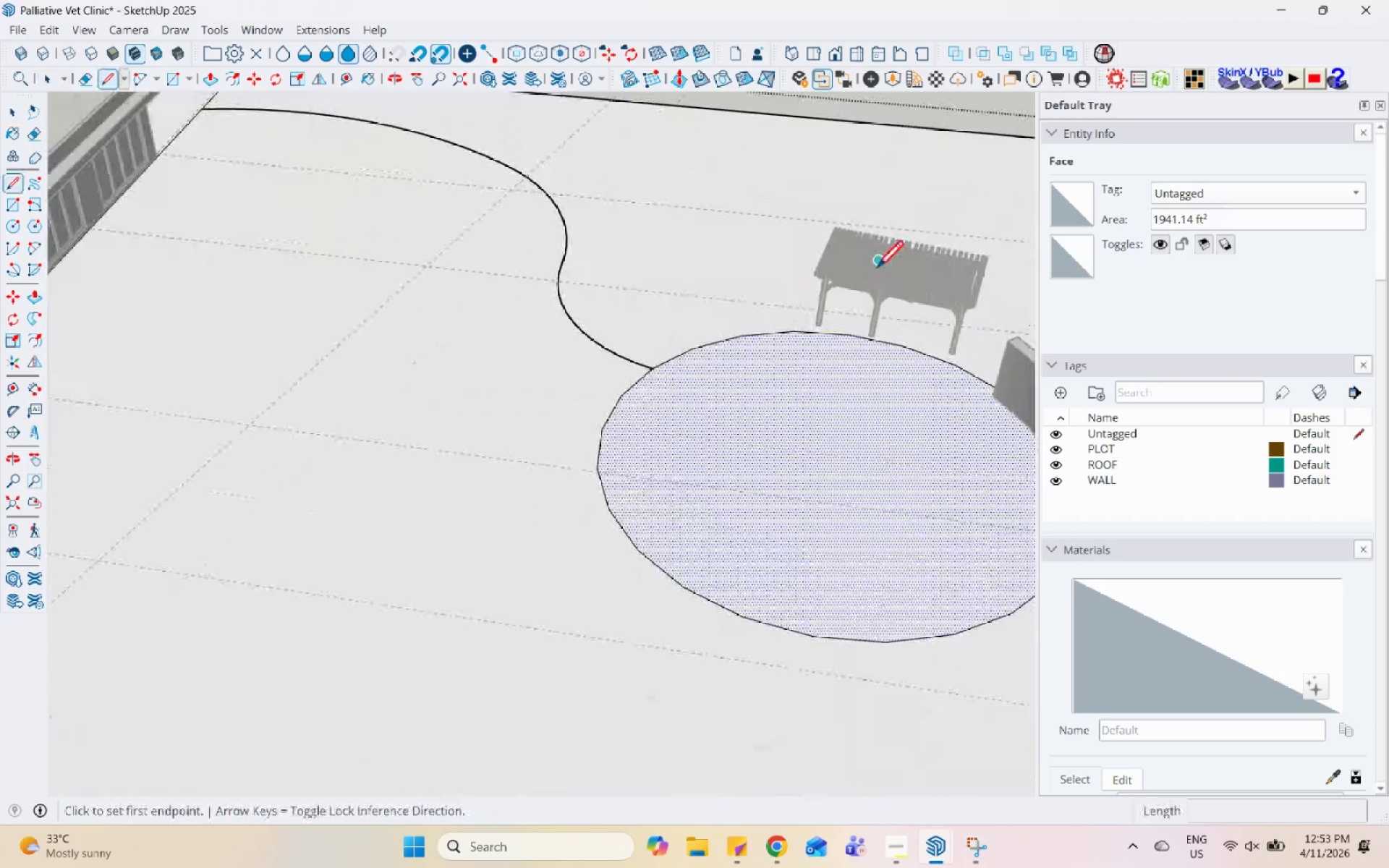 
scroll: coordinate [876, 270], scroll_direction: up, amount: 5.0
 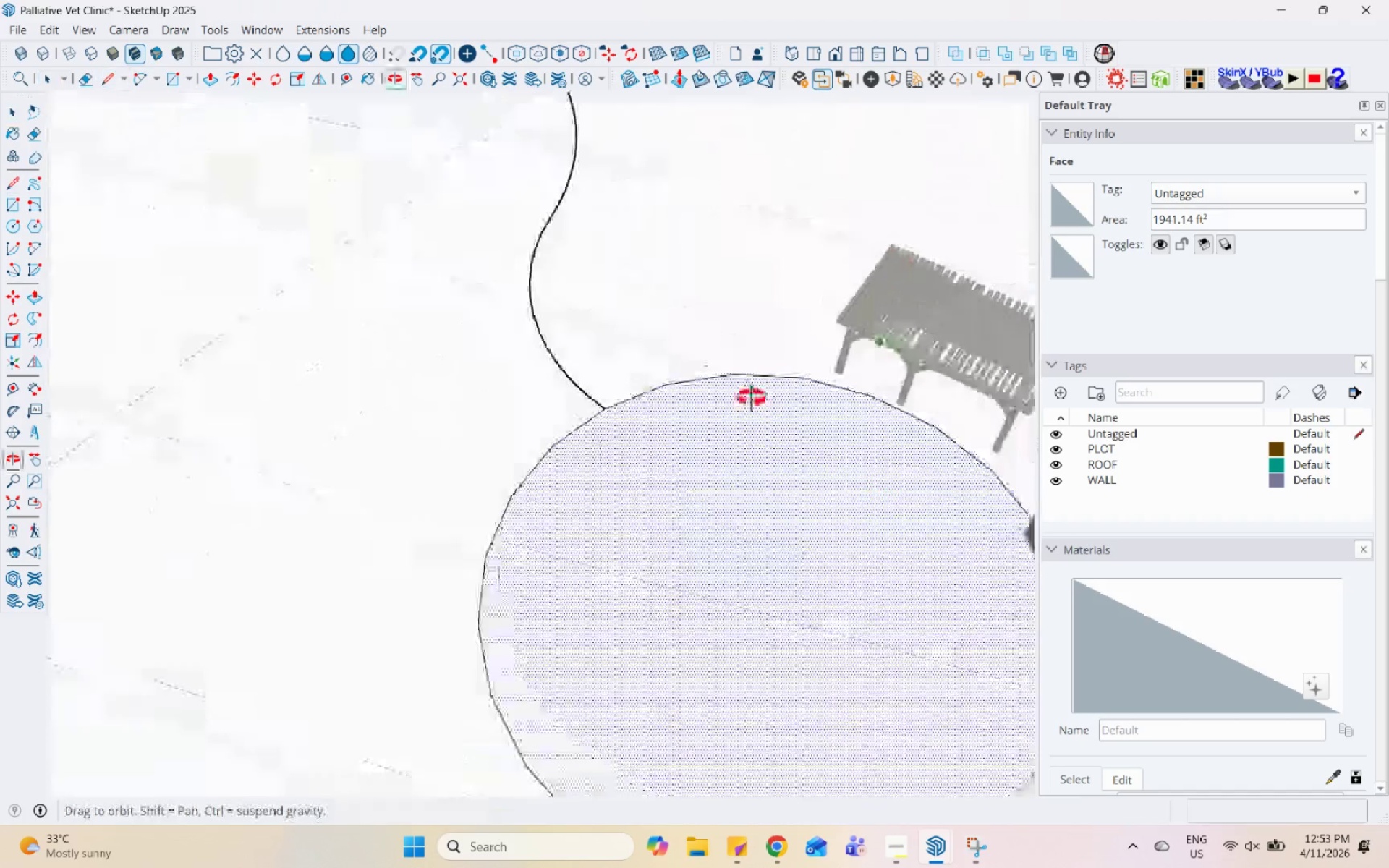 
scroll: coordinate [384, 528], scroll_direction: down, amount: 3.0
 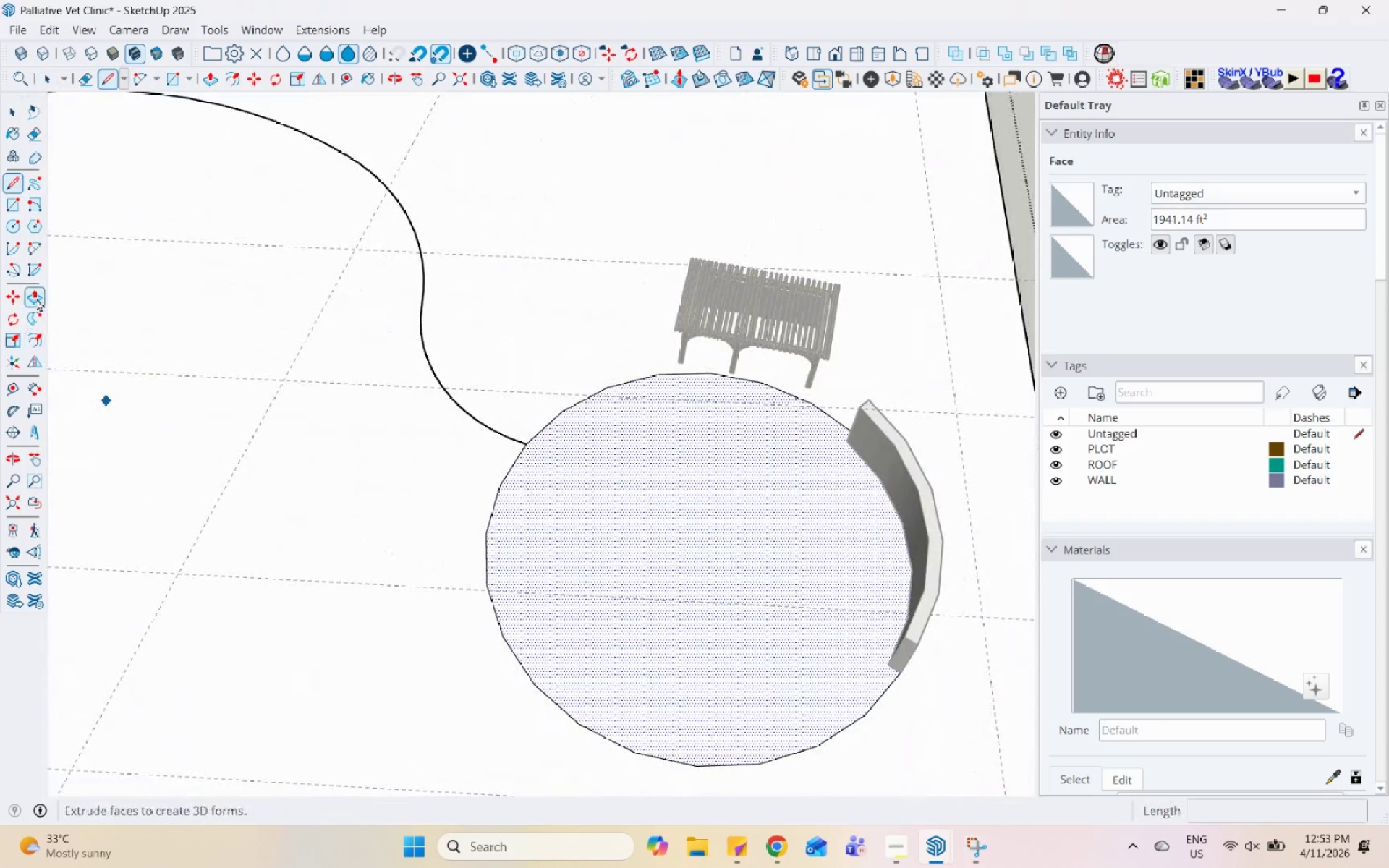 
scroll: coordinate [449, 415], scroll_direction: up, amount: 7.0
 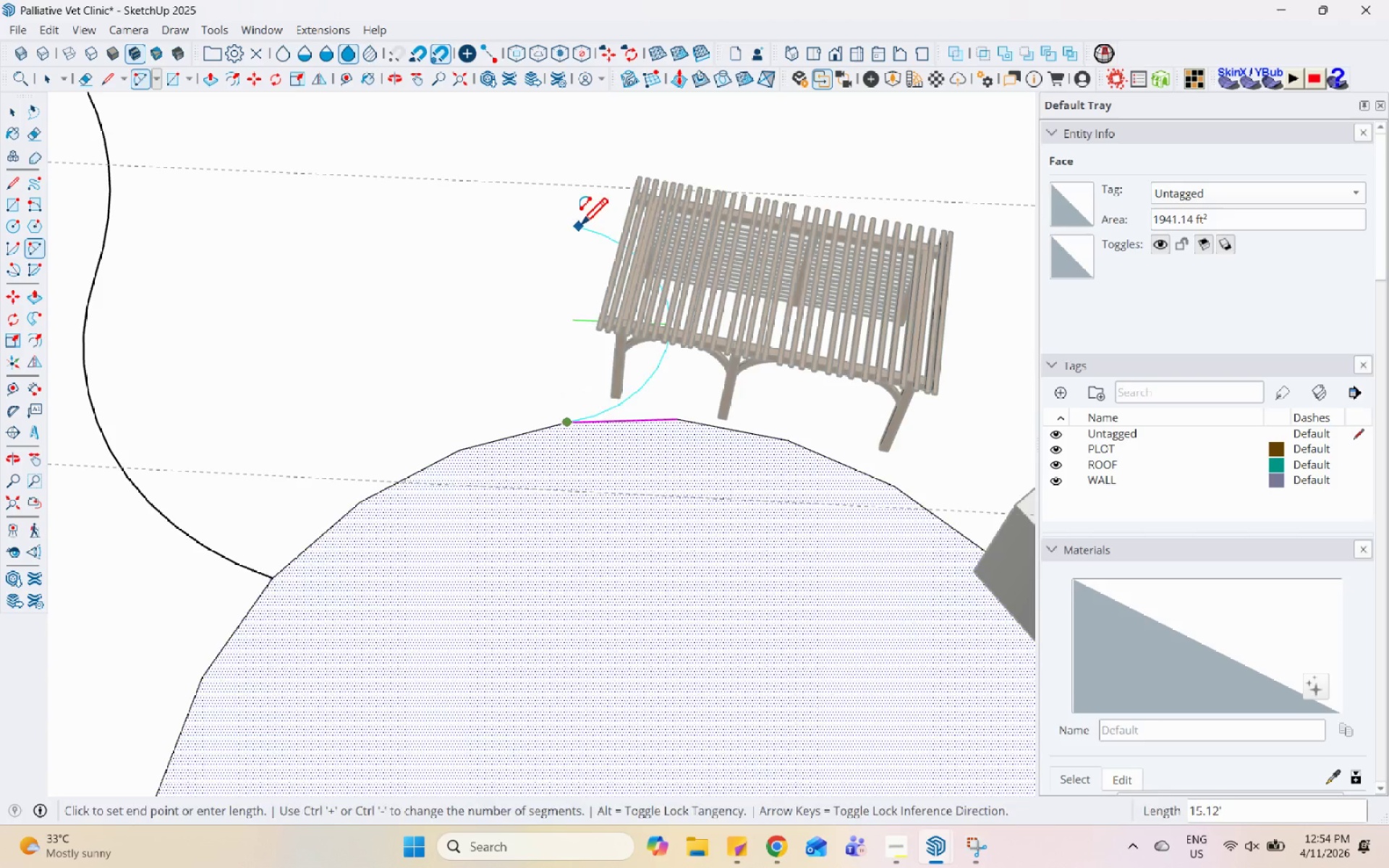 
scroll: coordinate [538, 357], scroll_direction: none, amount: 0.0
 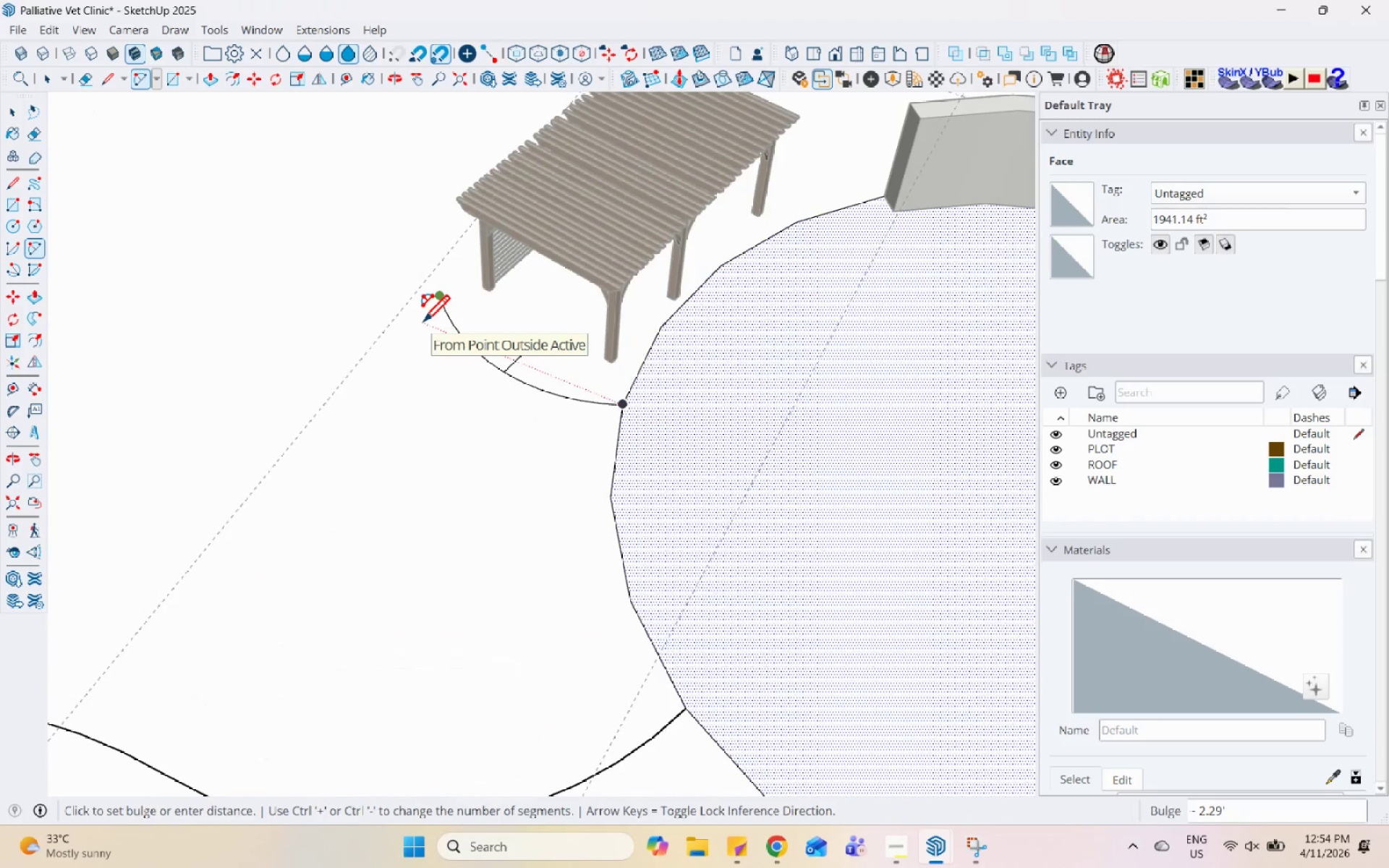 
key(Escape)
 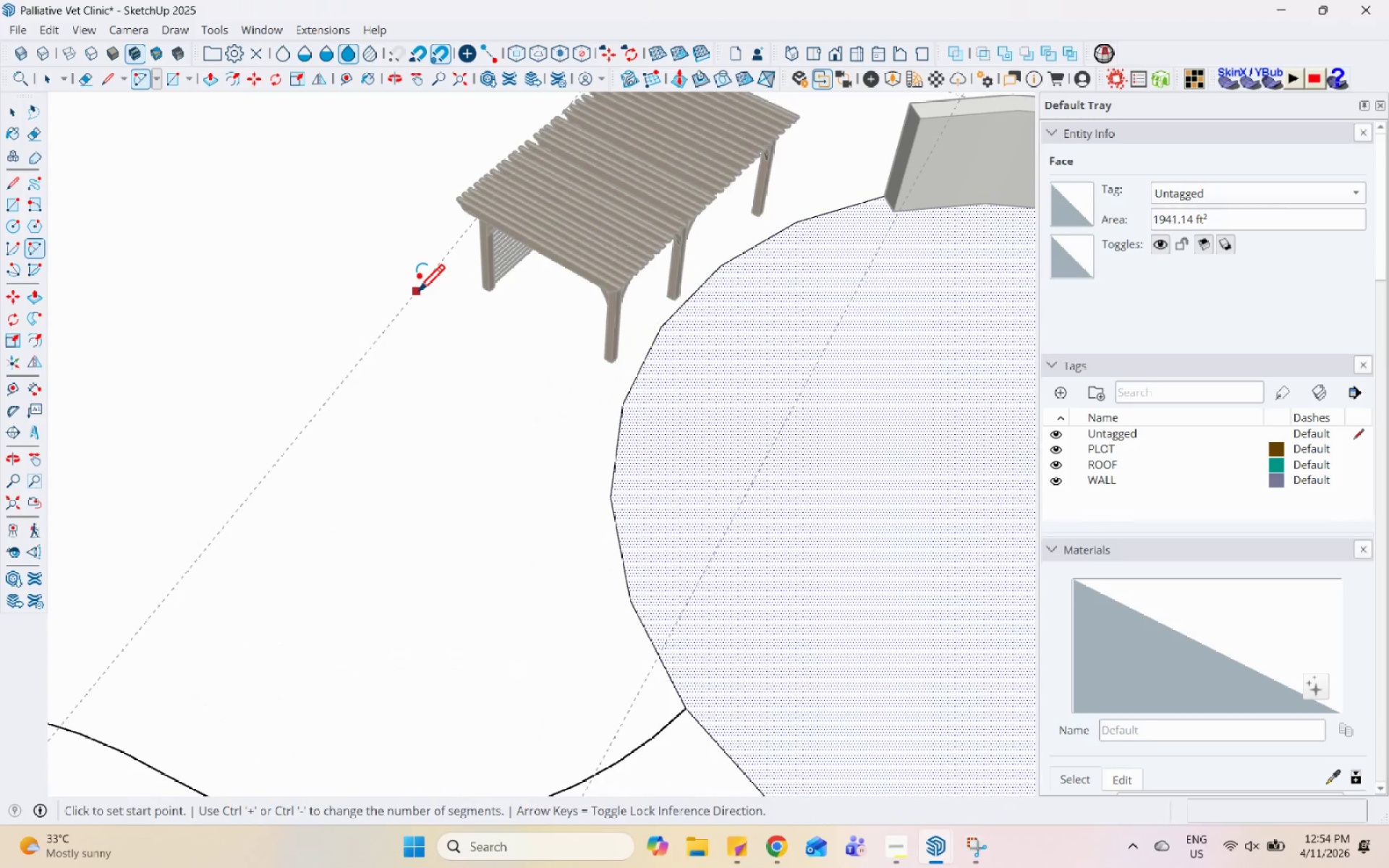 
left_click([417, 294])
 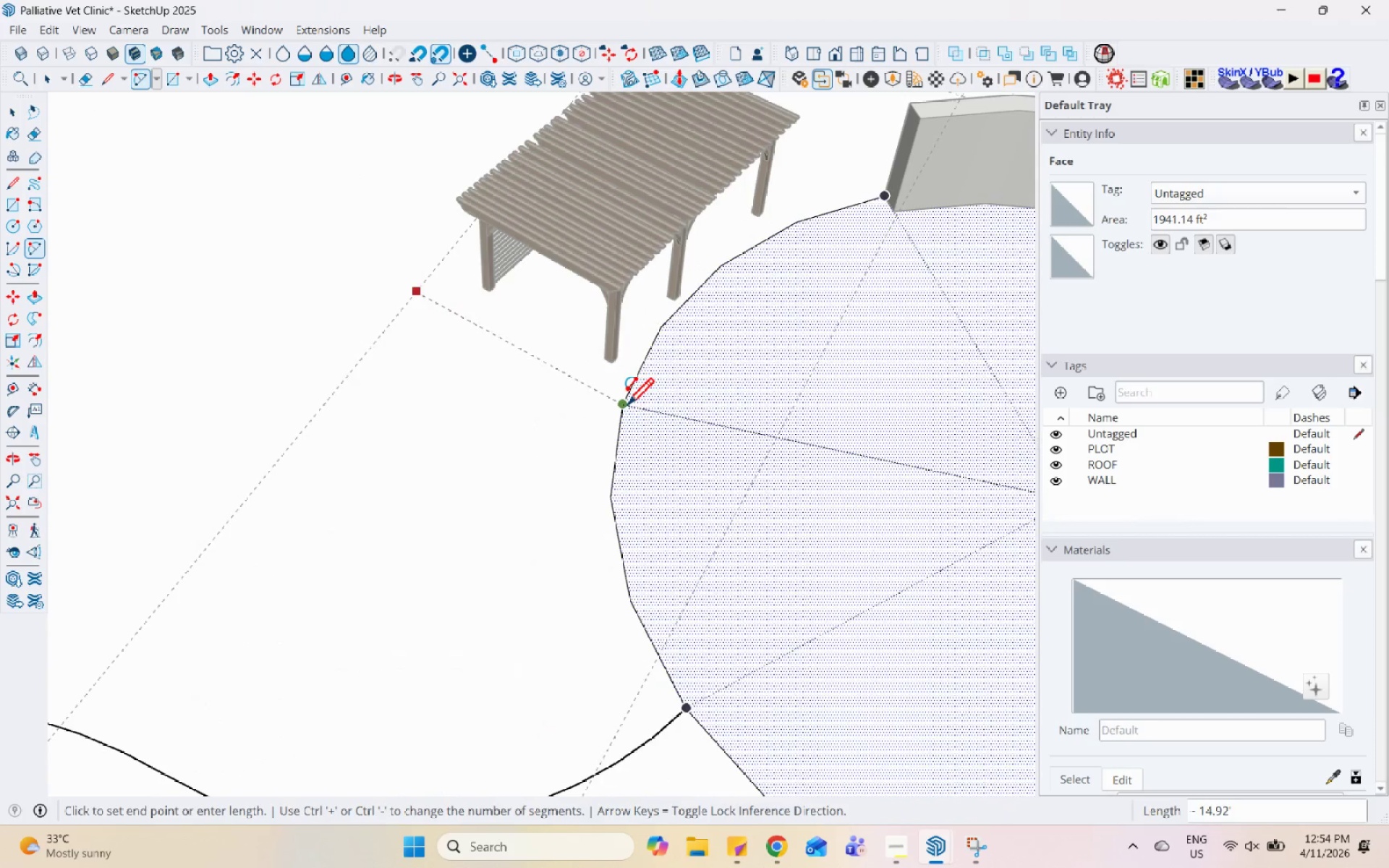 
left_click([626, 407])
 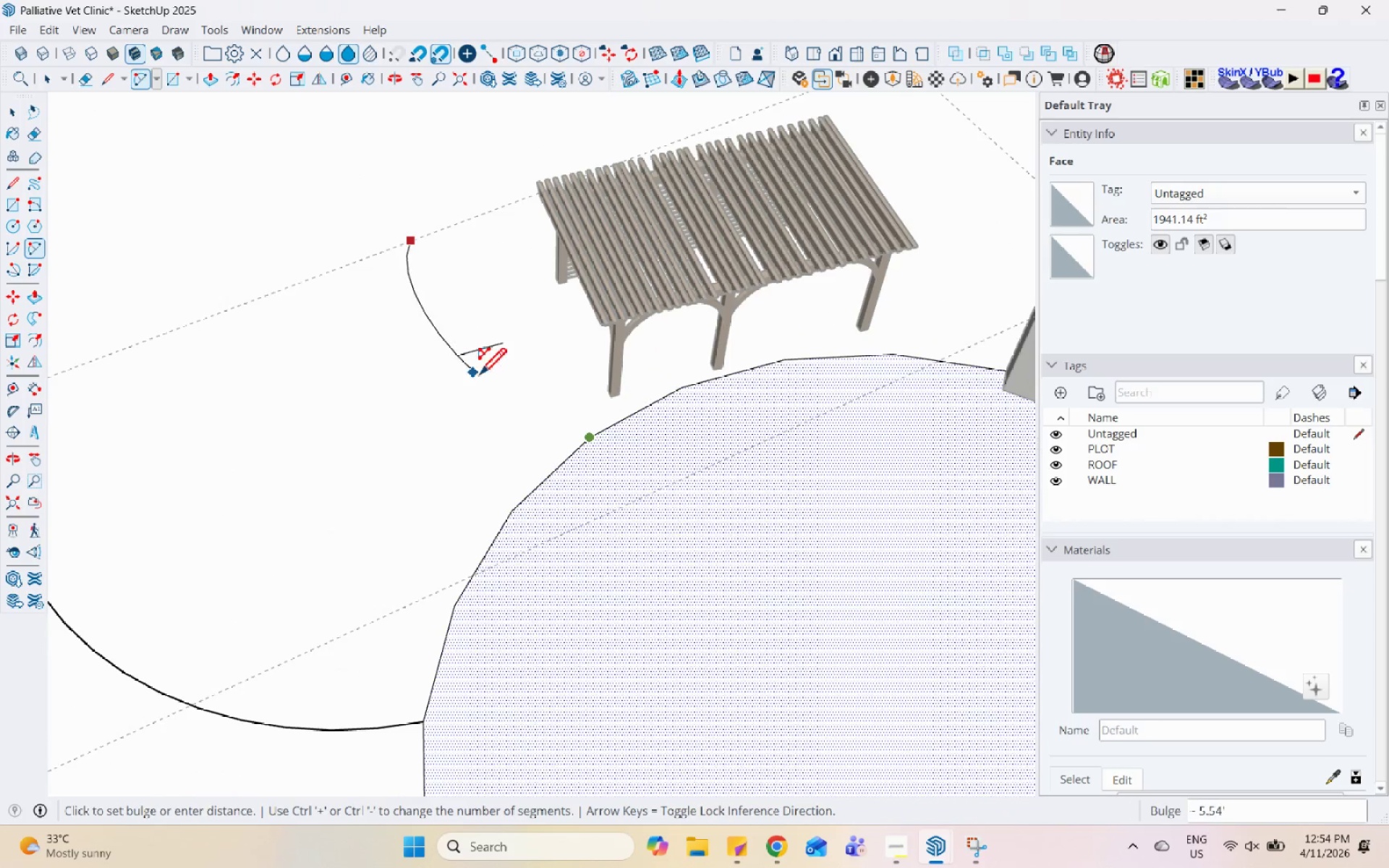 
key(Escape)
 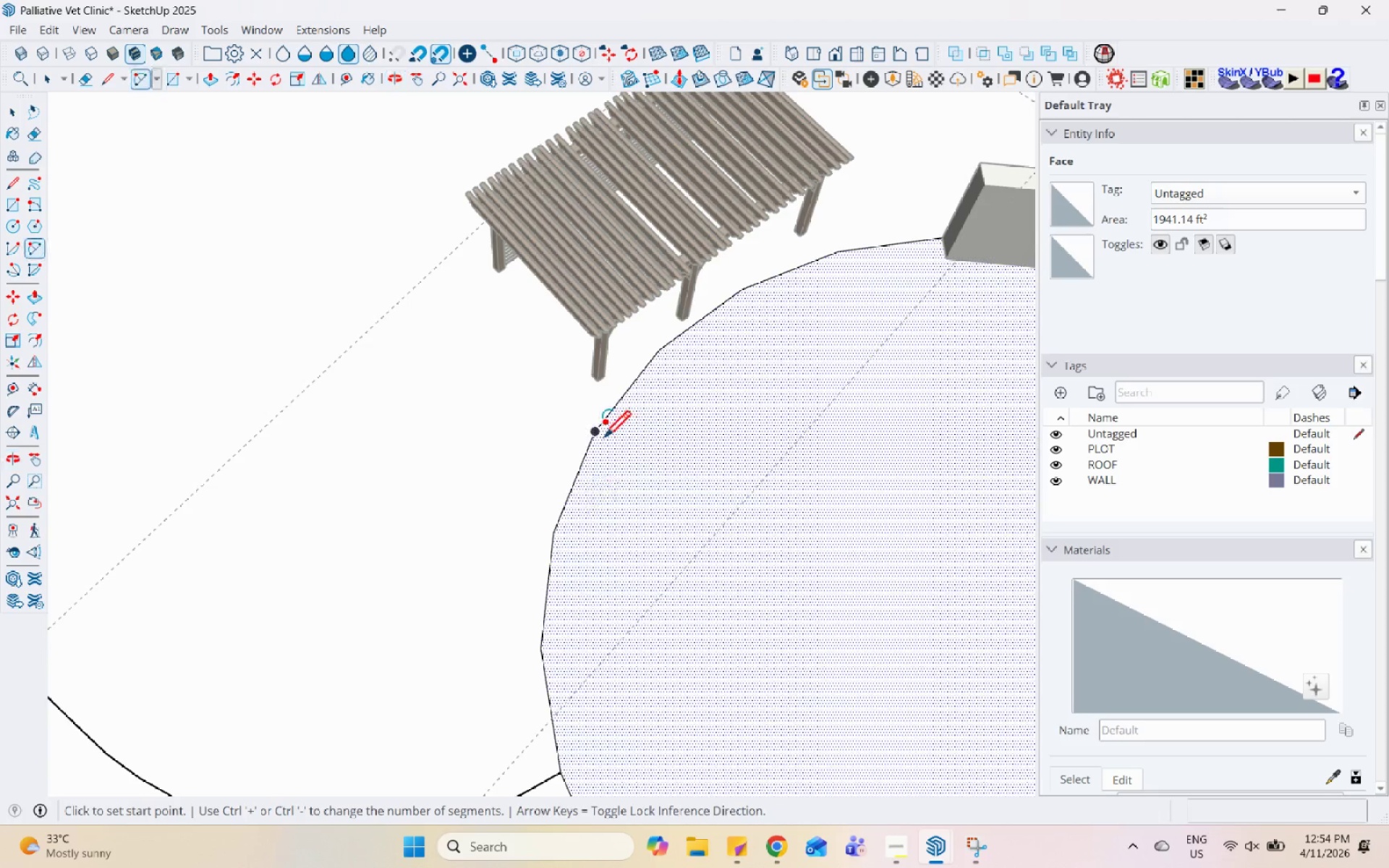 
left_click_drag(start_coordinate=[597, 434], to_coordinate=[586, 426])
 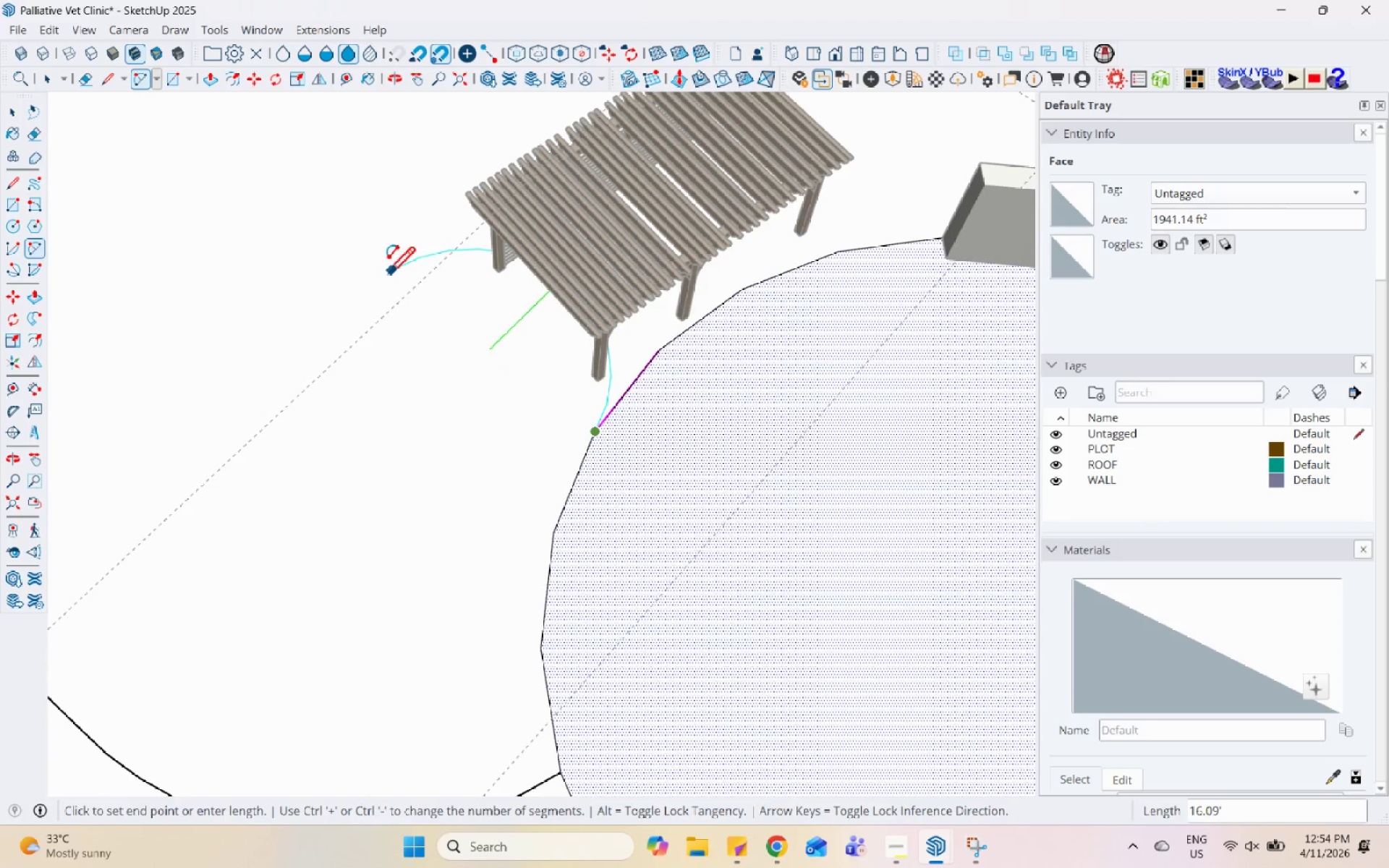 
scroll: coordinate [453, 278], scroll_direction: up, amount: 3.0
 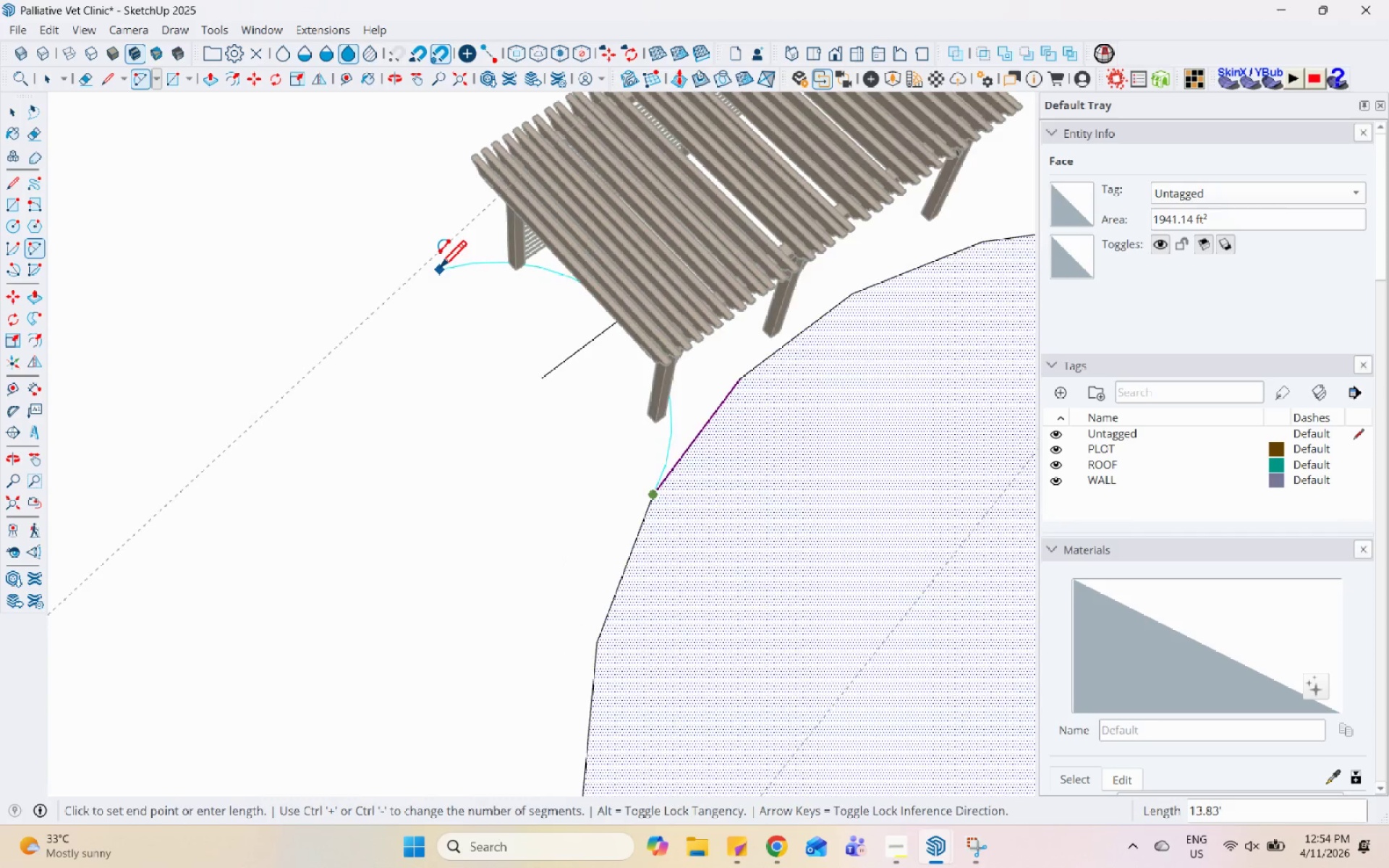 
left_click([439, 270])
 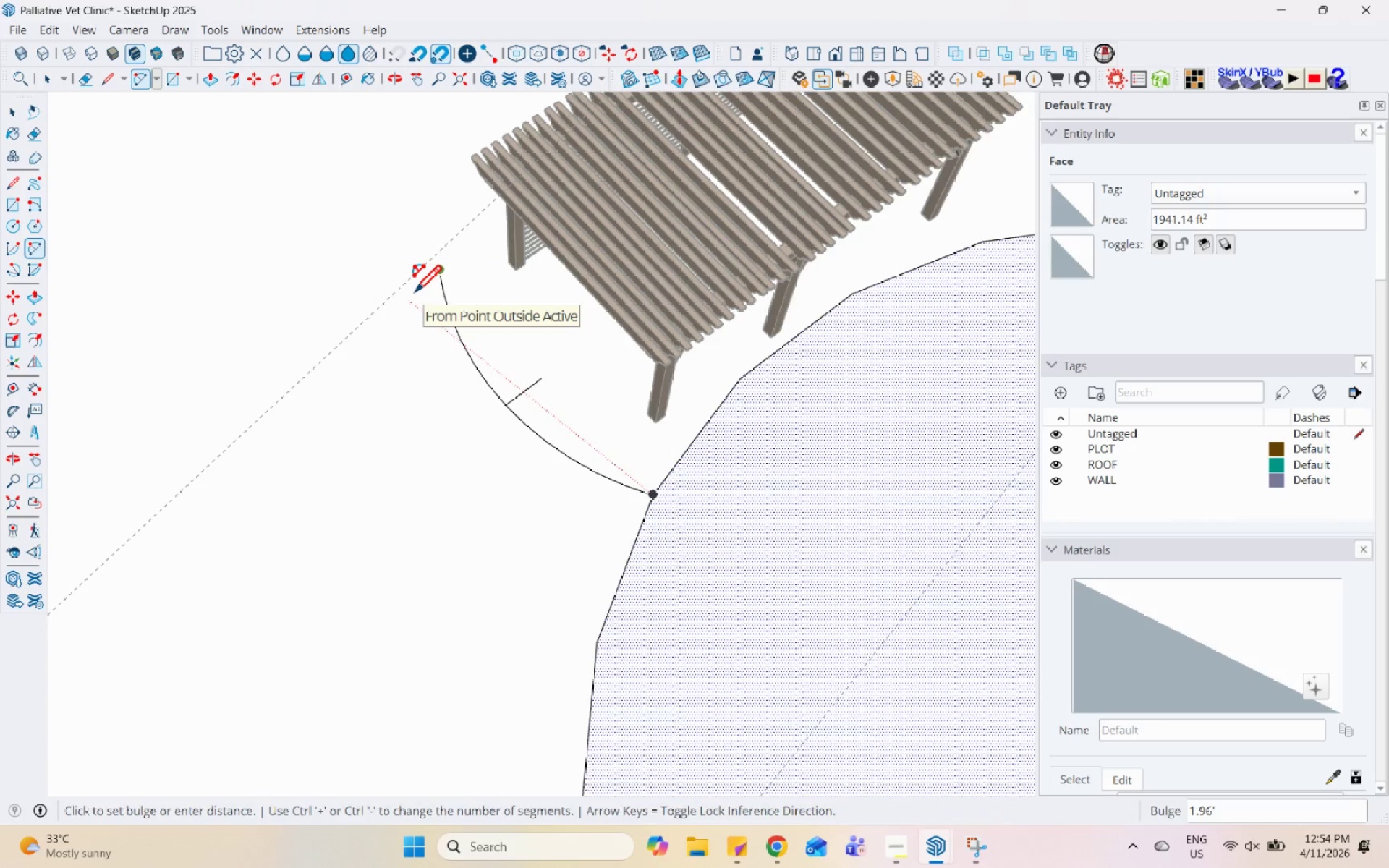 
key(Escape)
 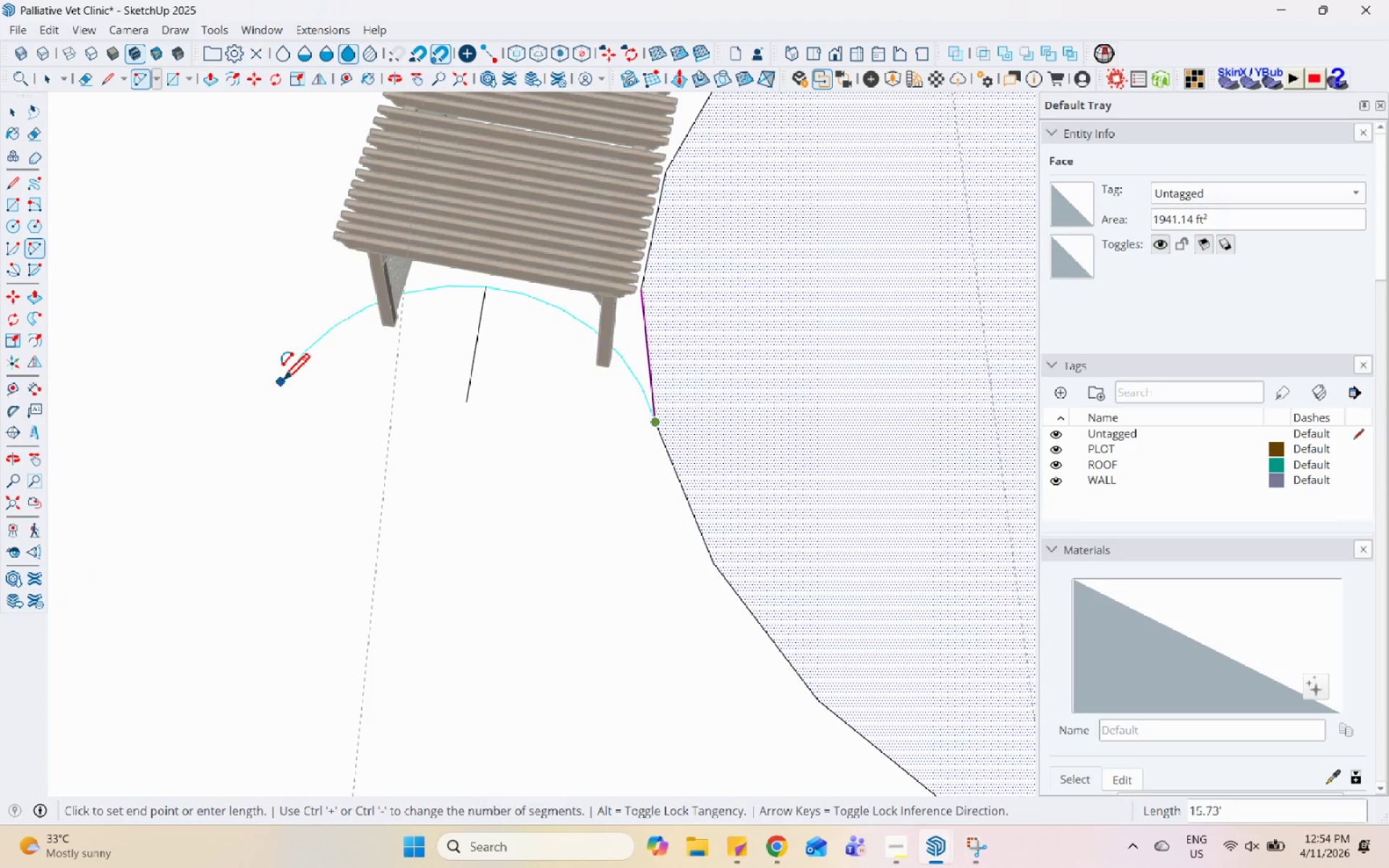 
left_click([320, 384])
 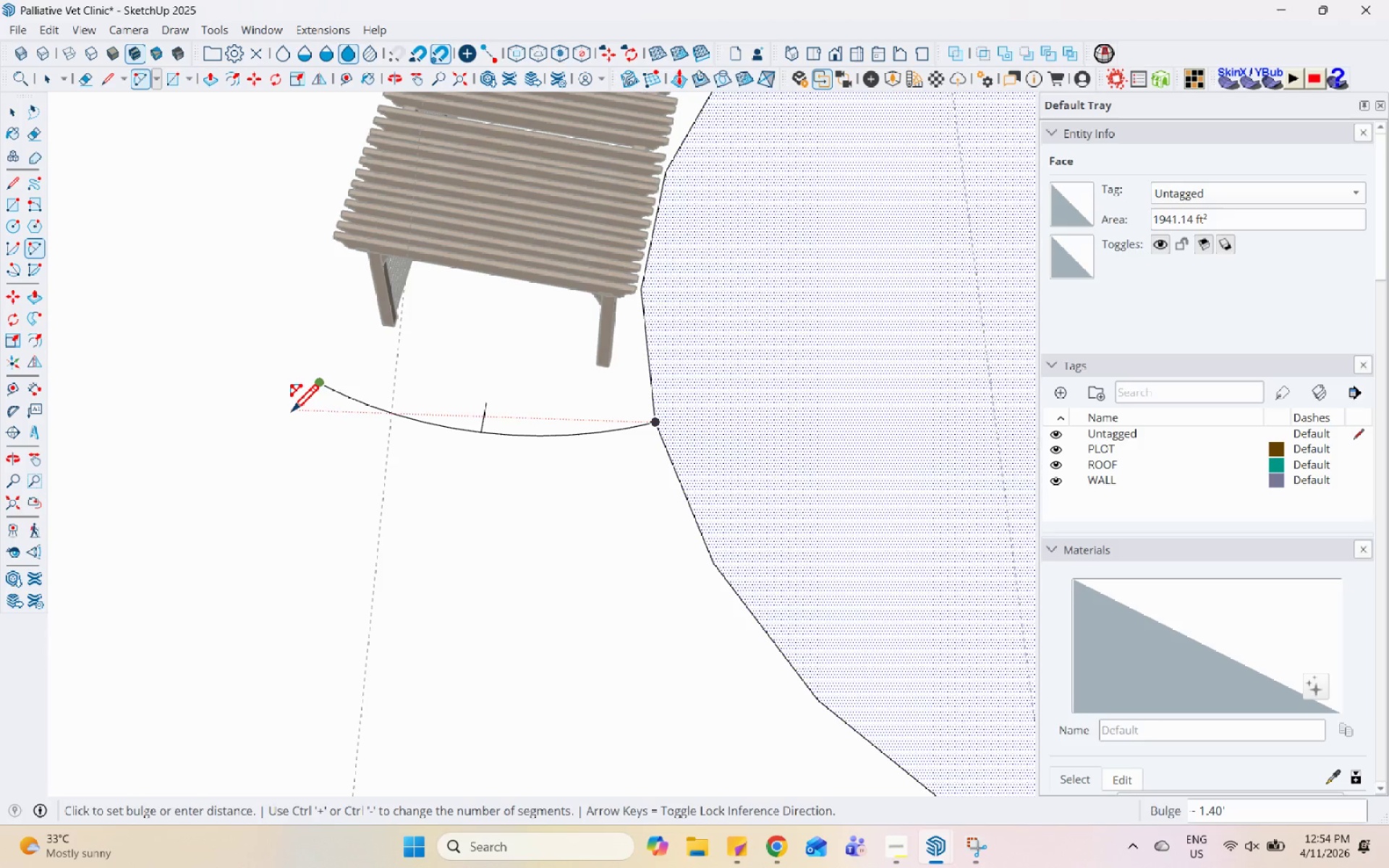 
left_click([291, 414])
 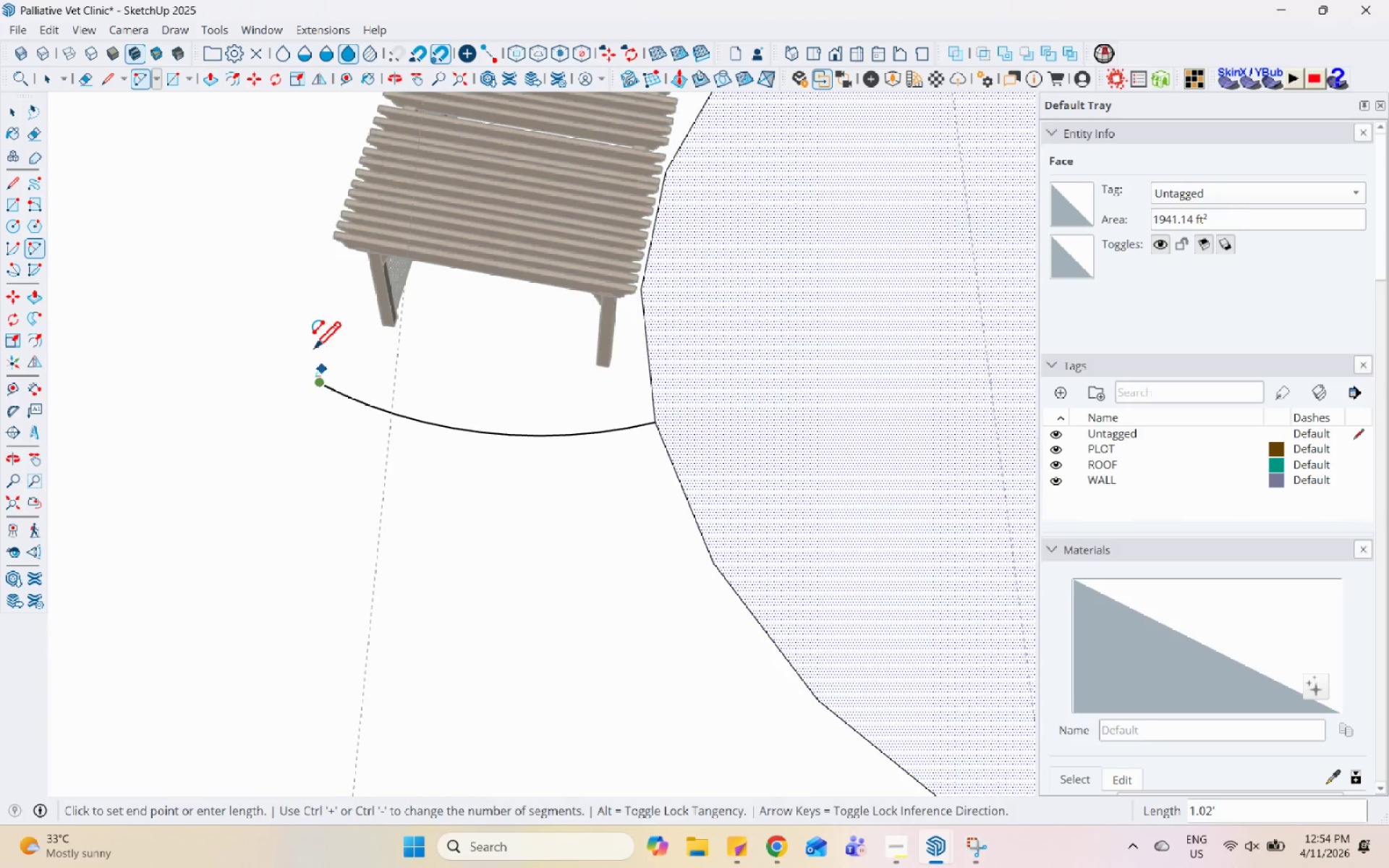 
scroll: coordinate [775, 189], scroll_direction: down, amount: 7.0
 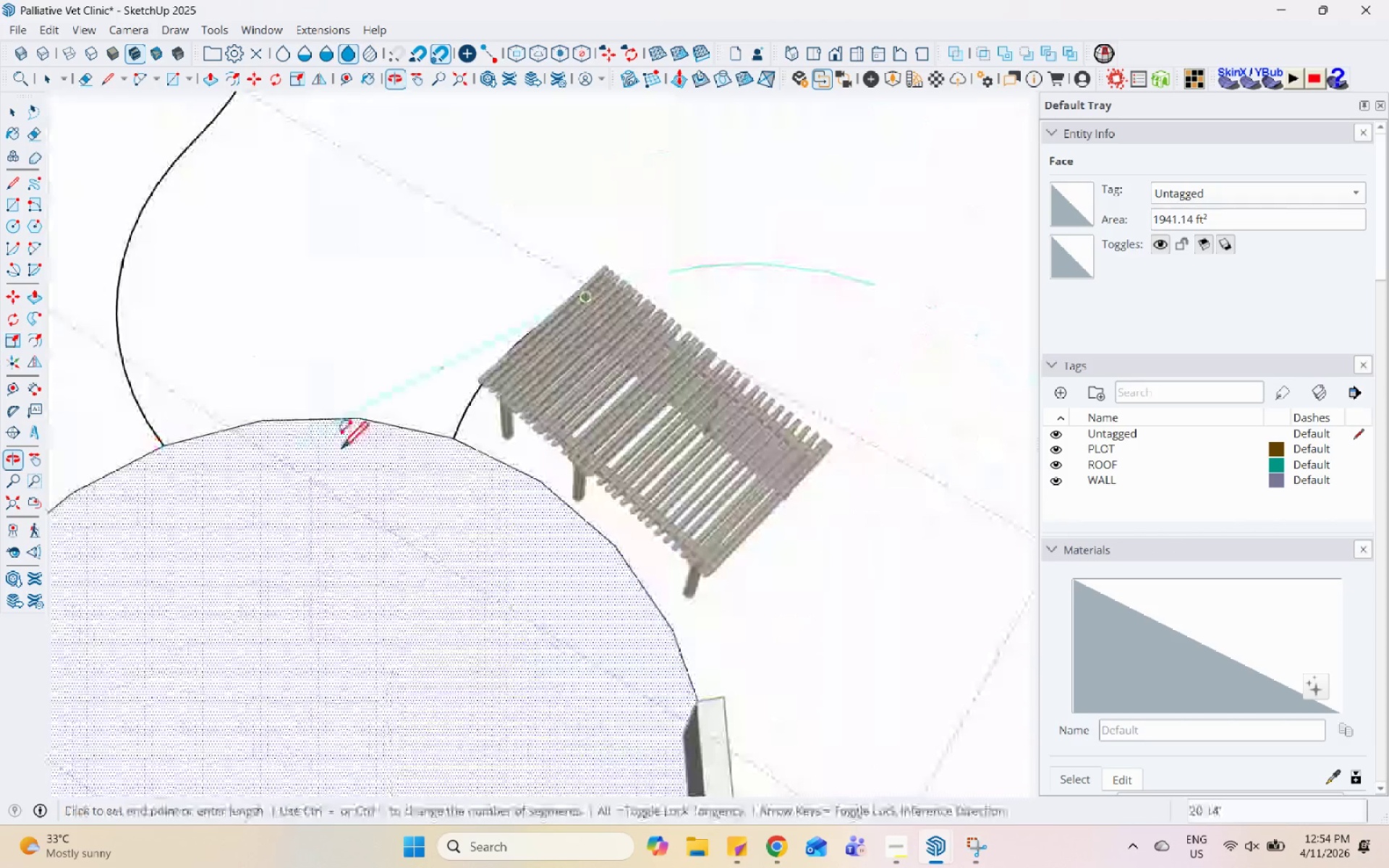 
scroll: coordinate [764, 484], scroll_direction: up, amount: 4.0
 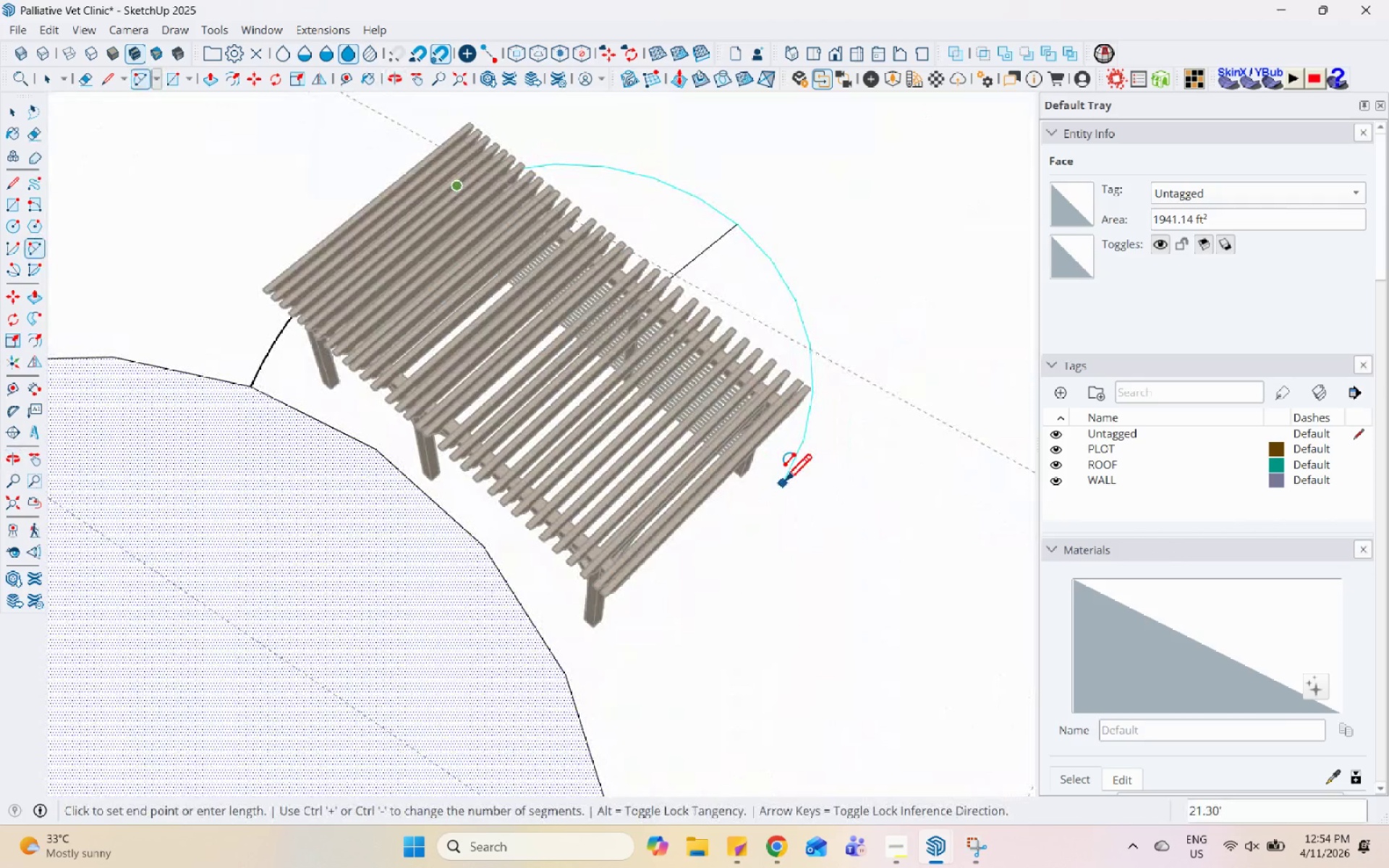 
left_click([784, 483])
 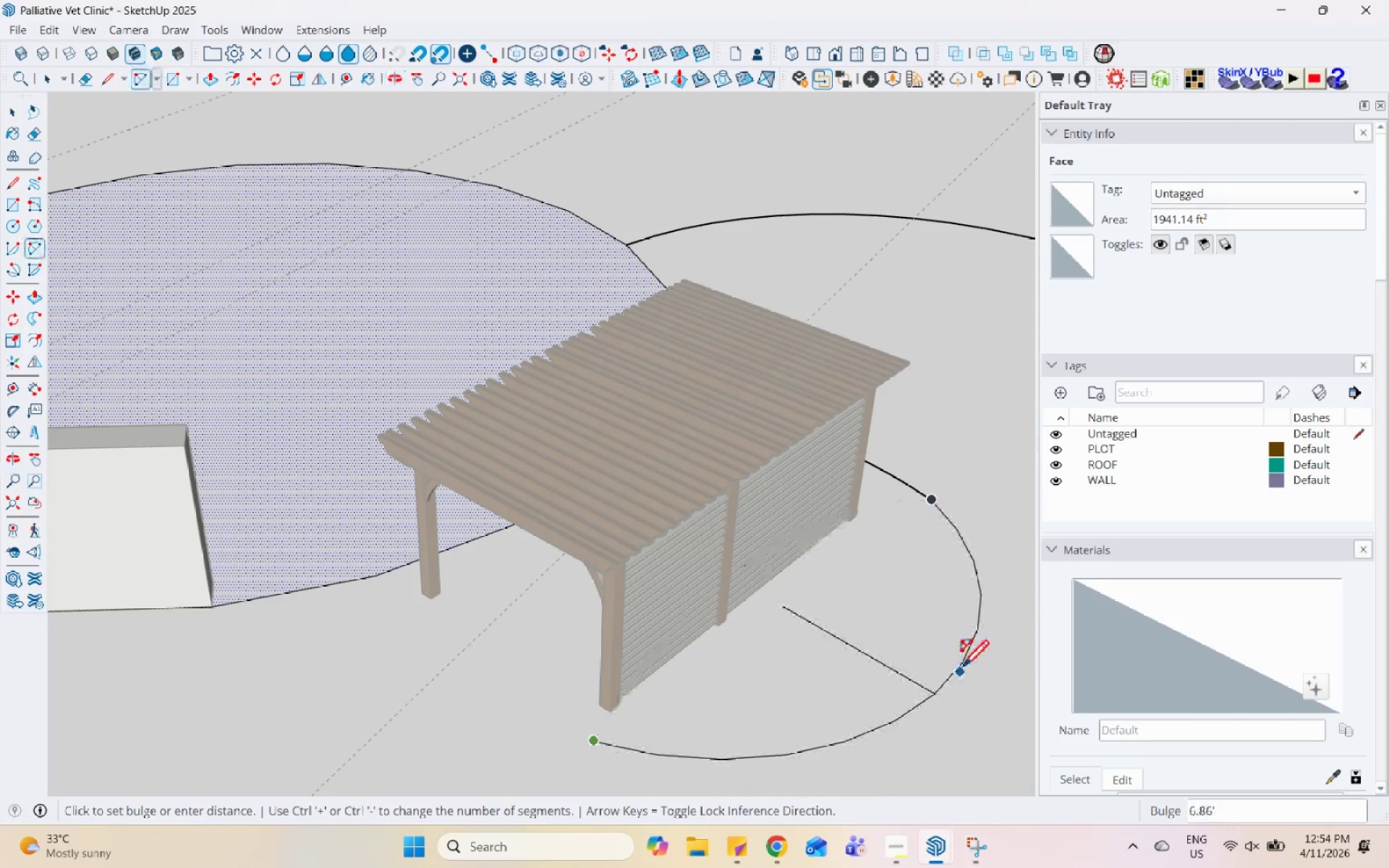 
left_click([981, 701])
 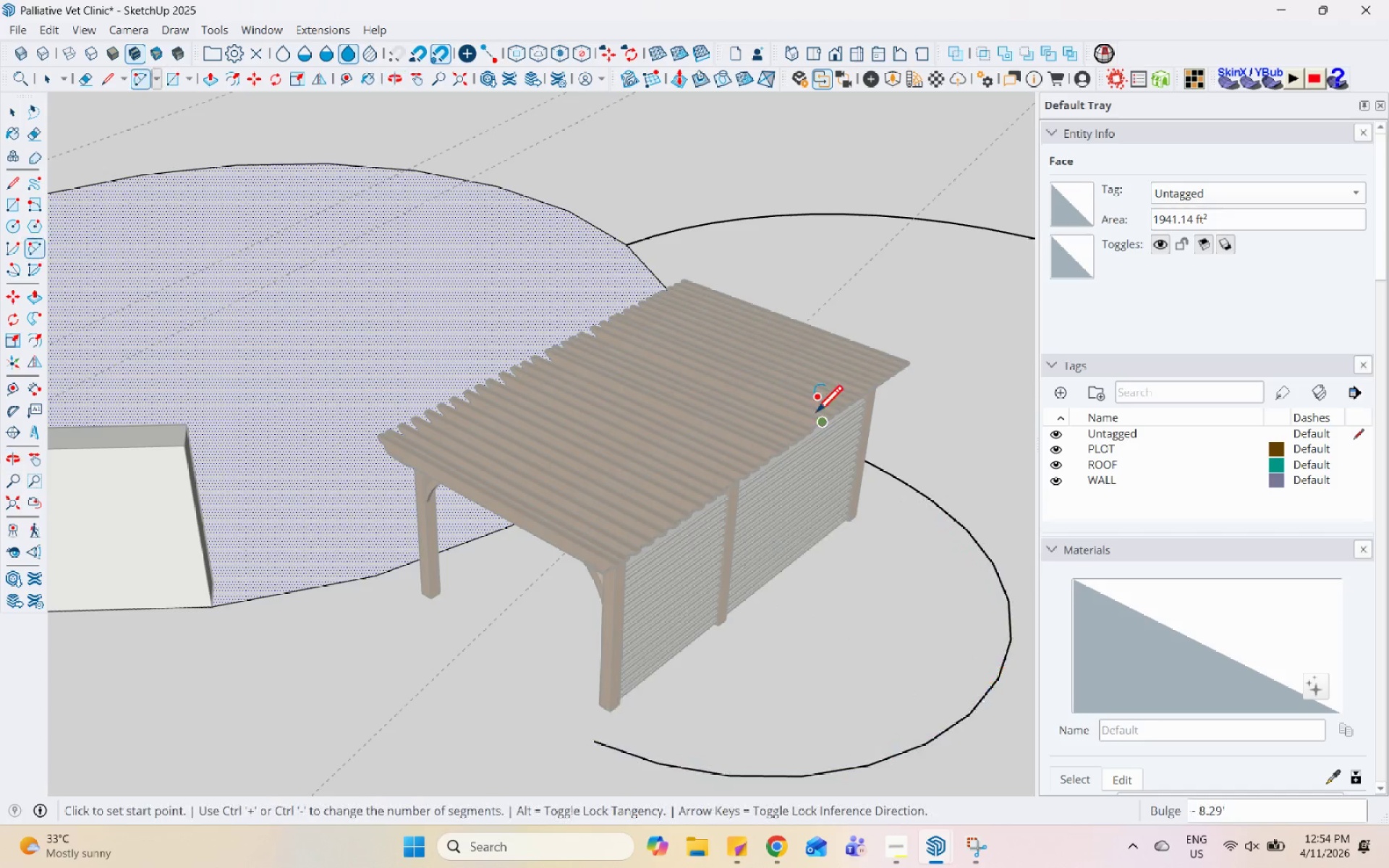 
scroll: coordinate [608, 640], scroll_direction: up, amount: 1.0
 